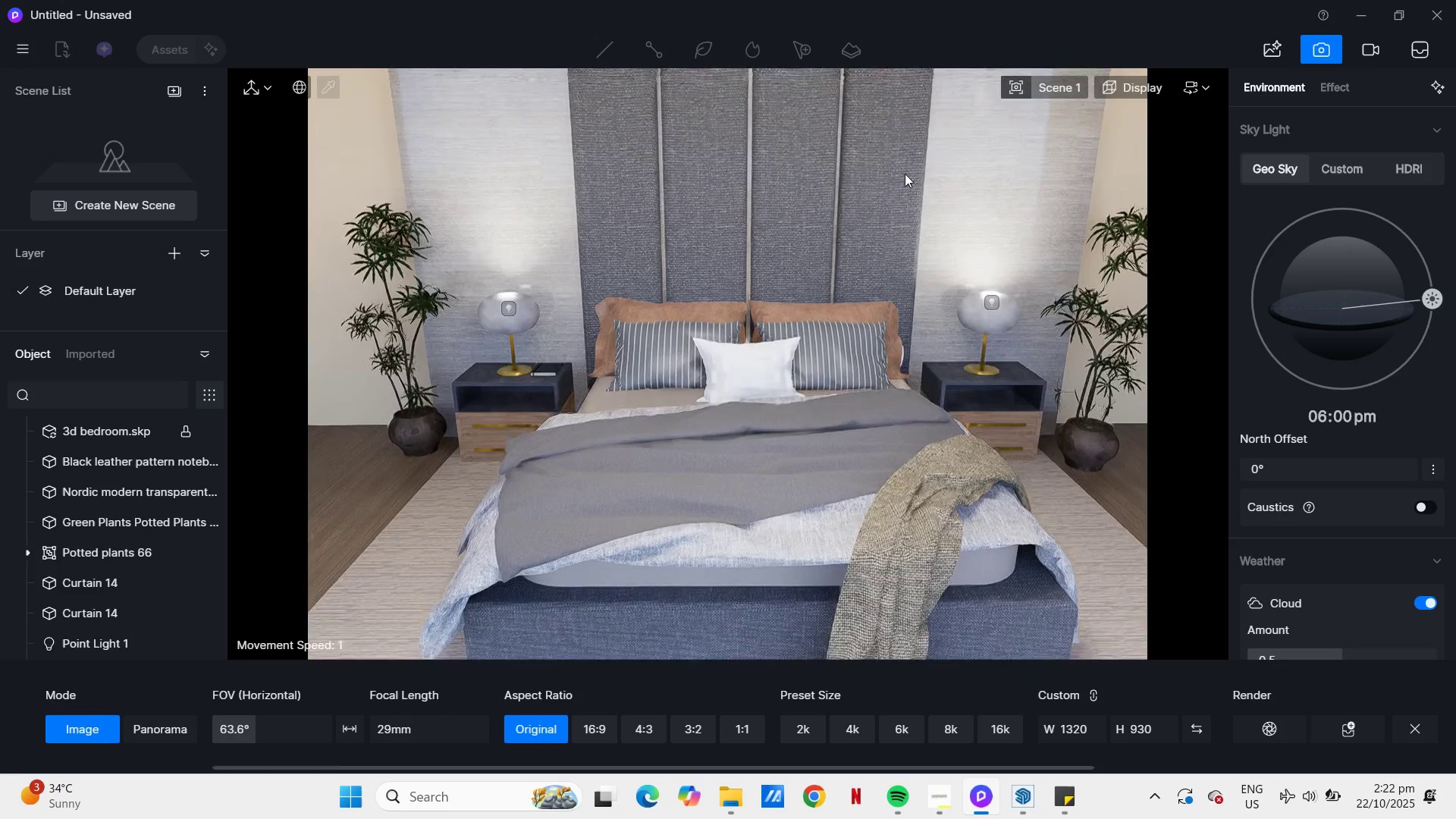 
hold_key(key=Q, duration=0.64)
 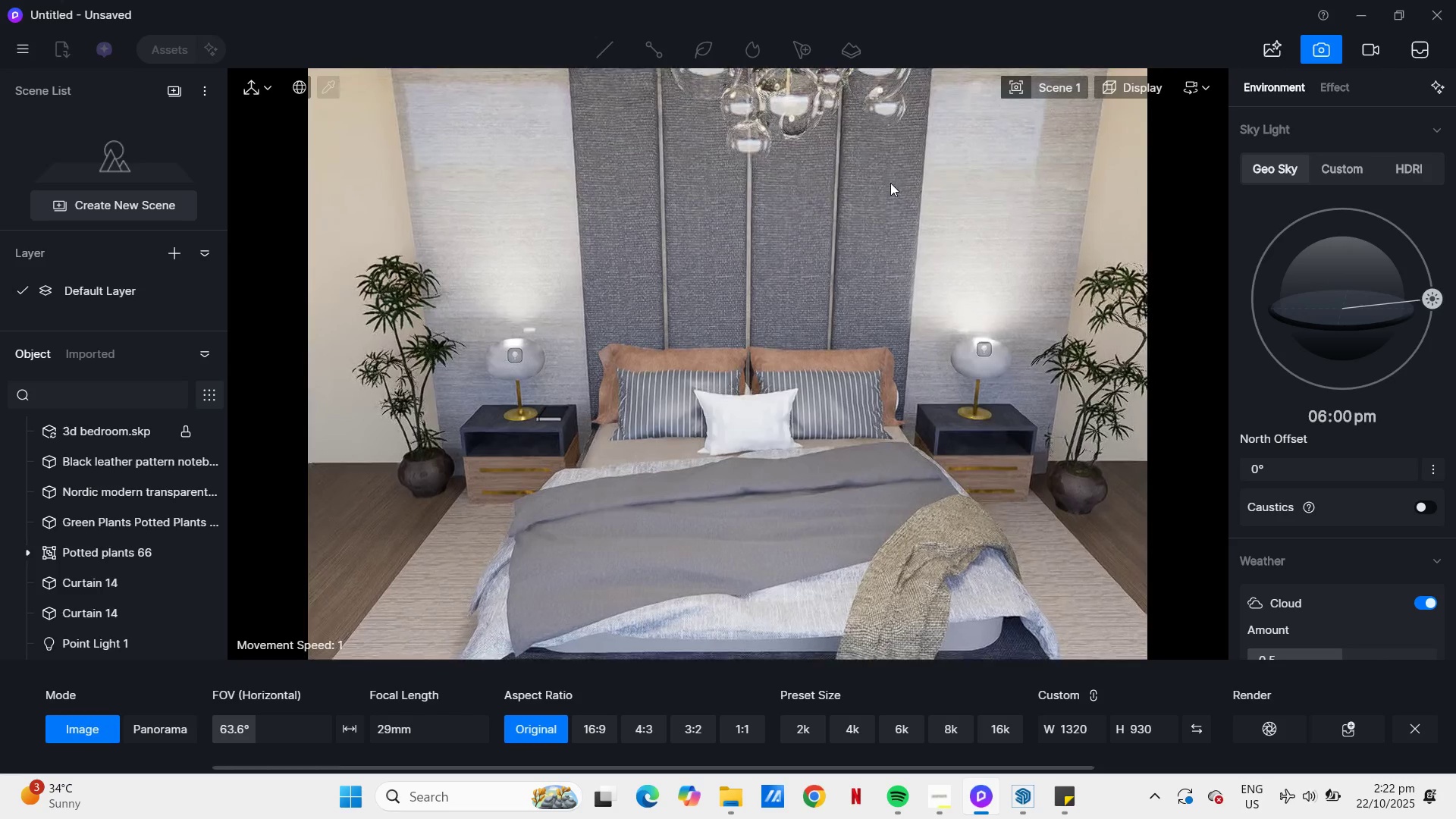 
scroll: coordinate [891, 182], scroll_direction: down, amount: 4.0
 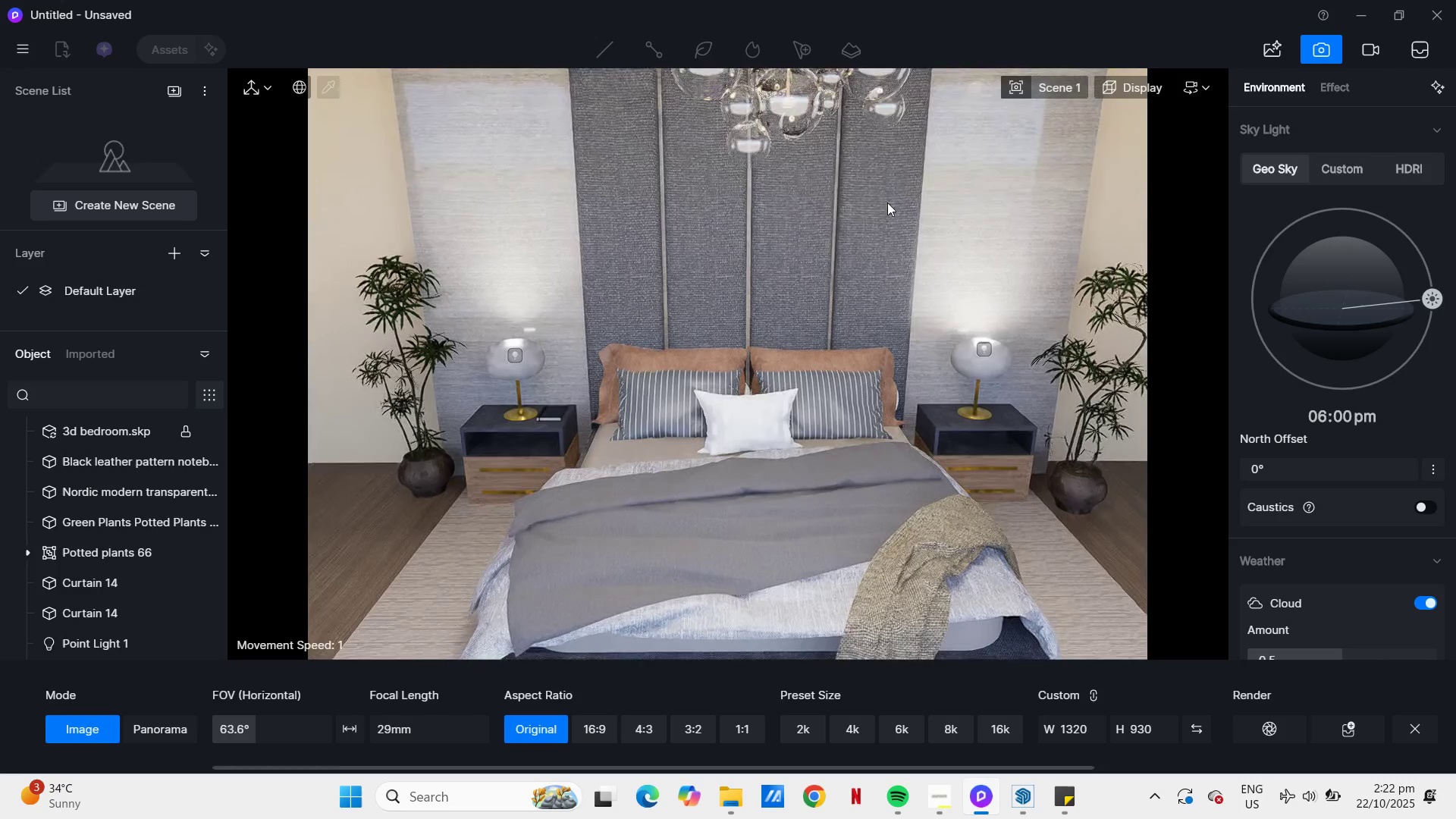 
key(E)
 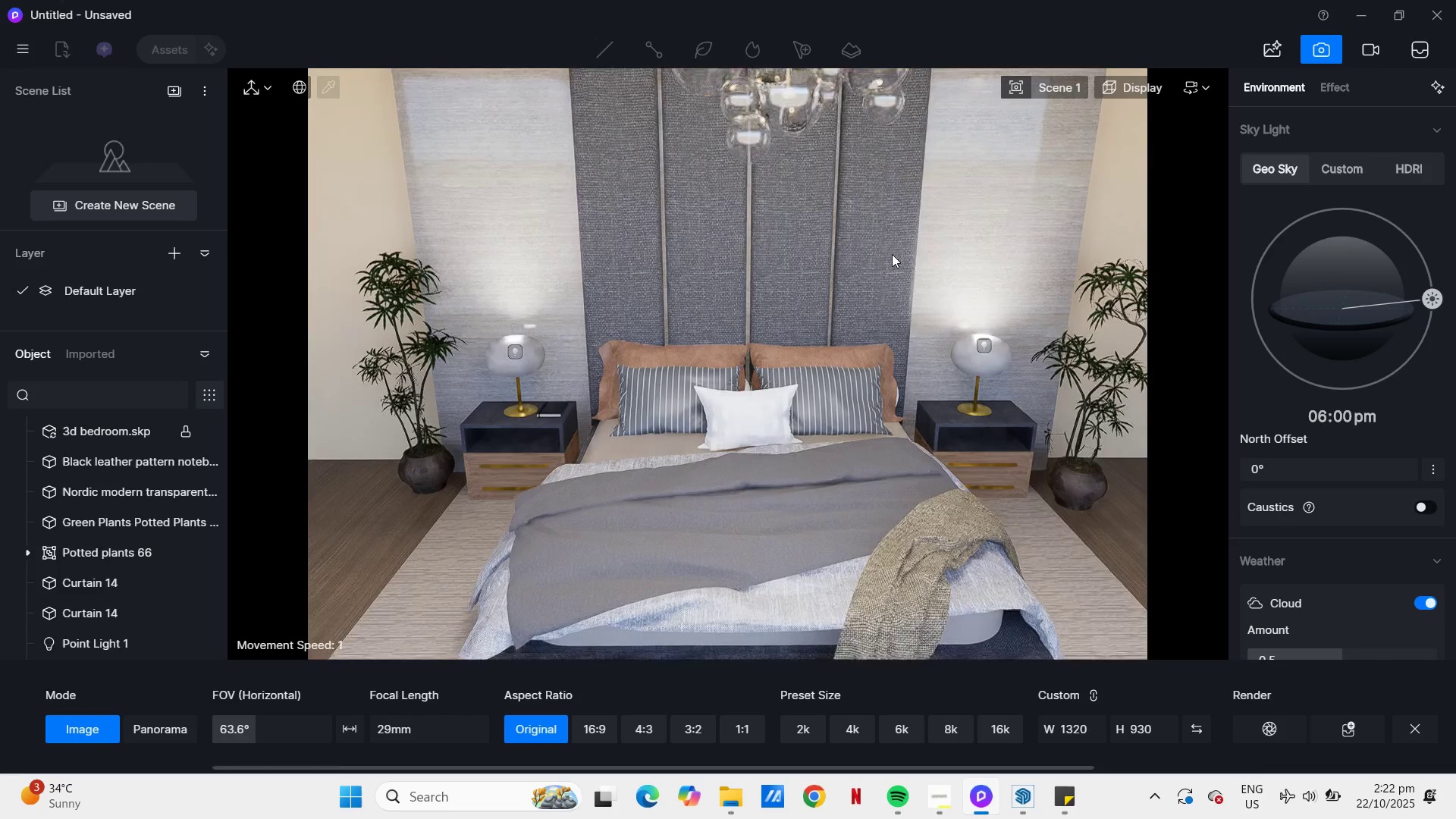 
scroll: coordinate [896, 278], scroll_direction: down, amount: 21.0
 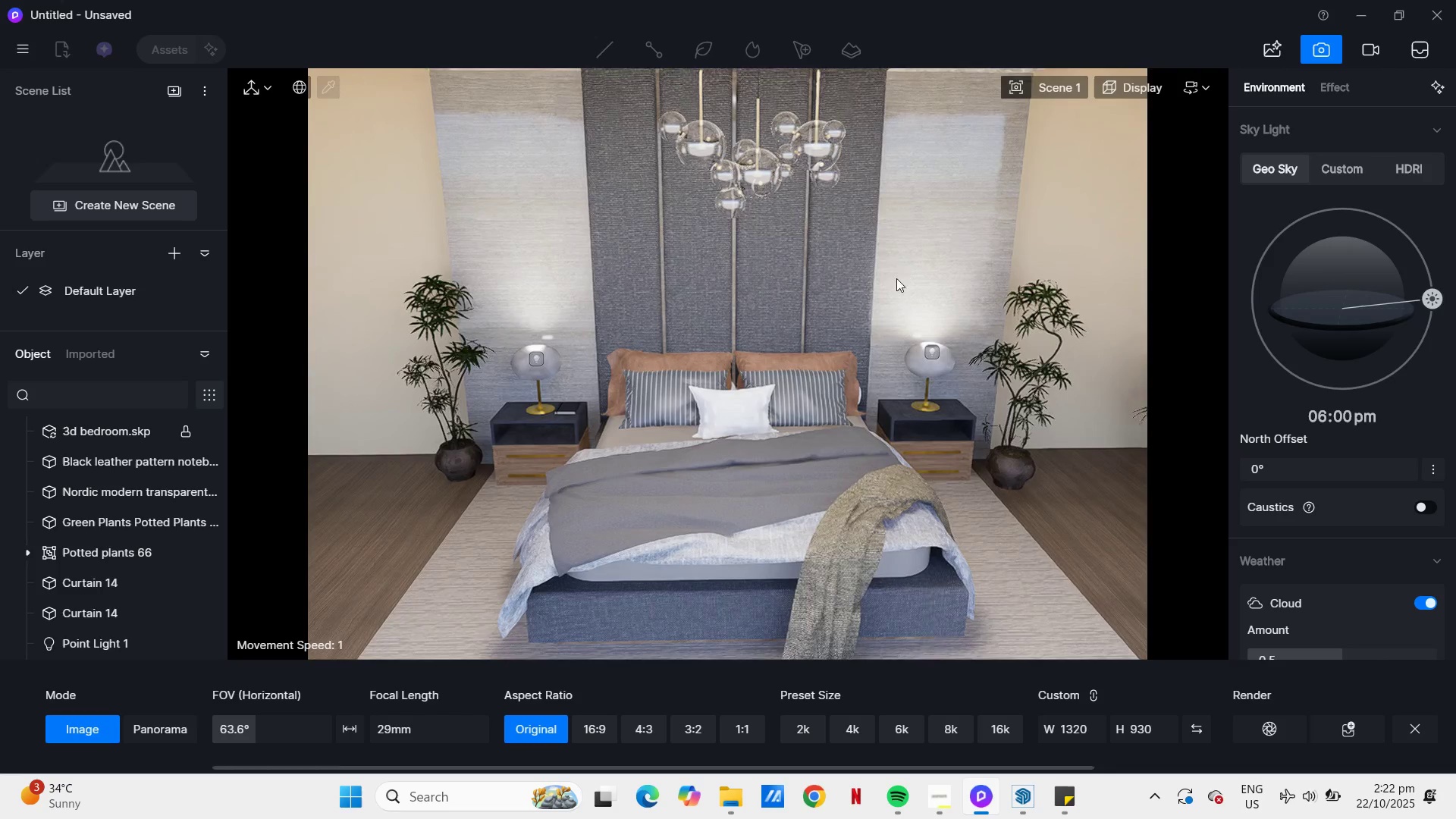 
hold_key(key=D, duration=1.5)
 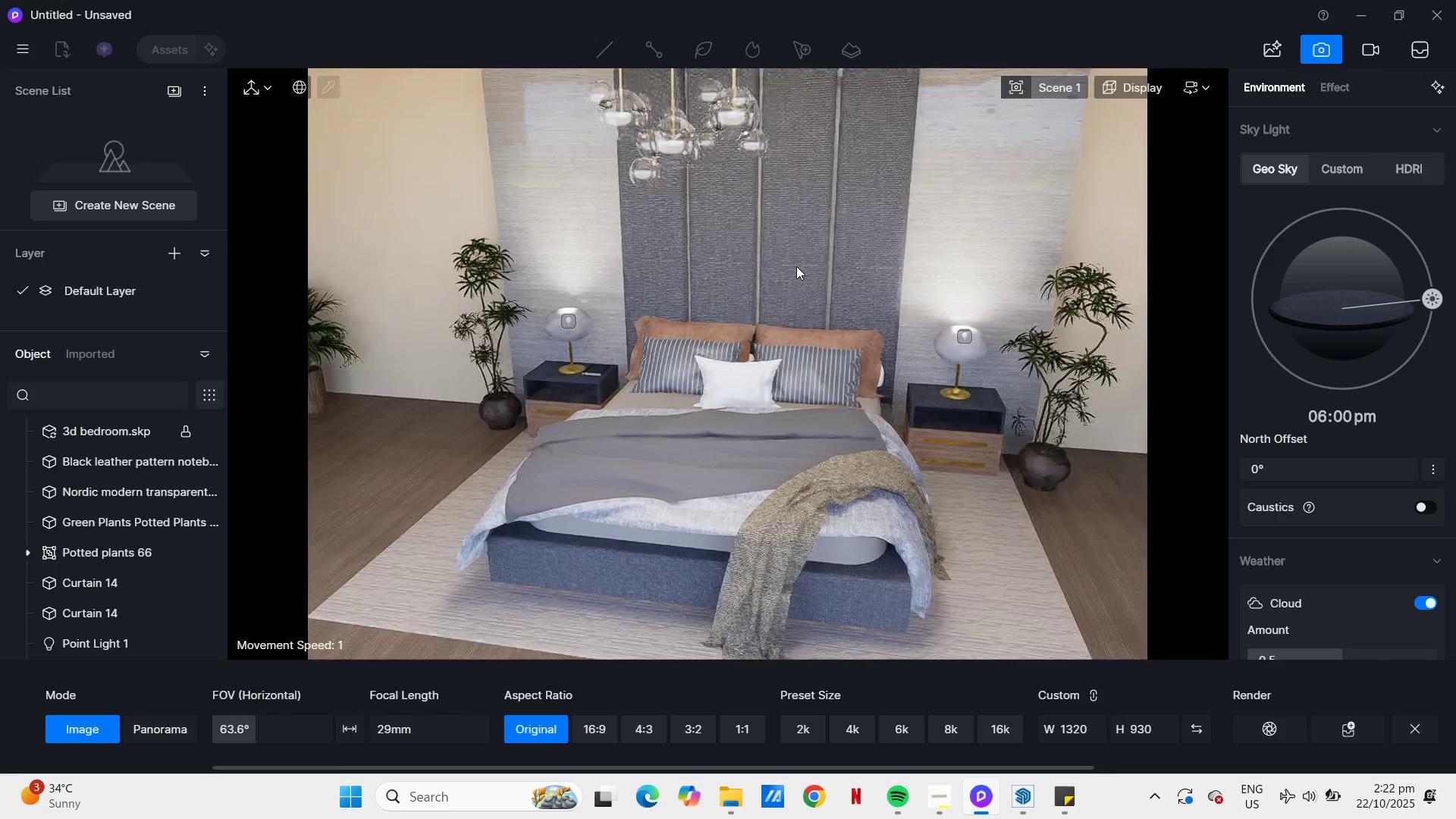 
hold_key(key=D, duration=0.99)
 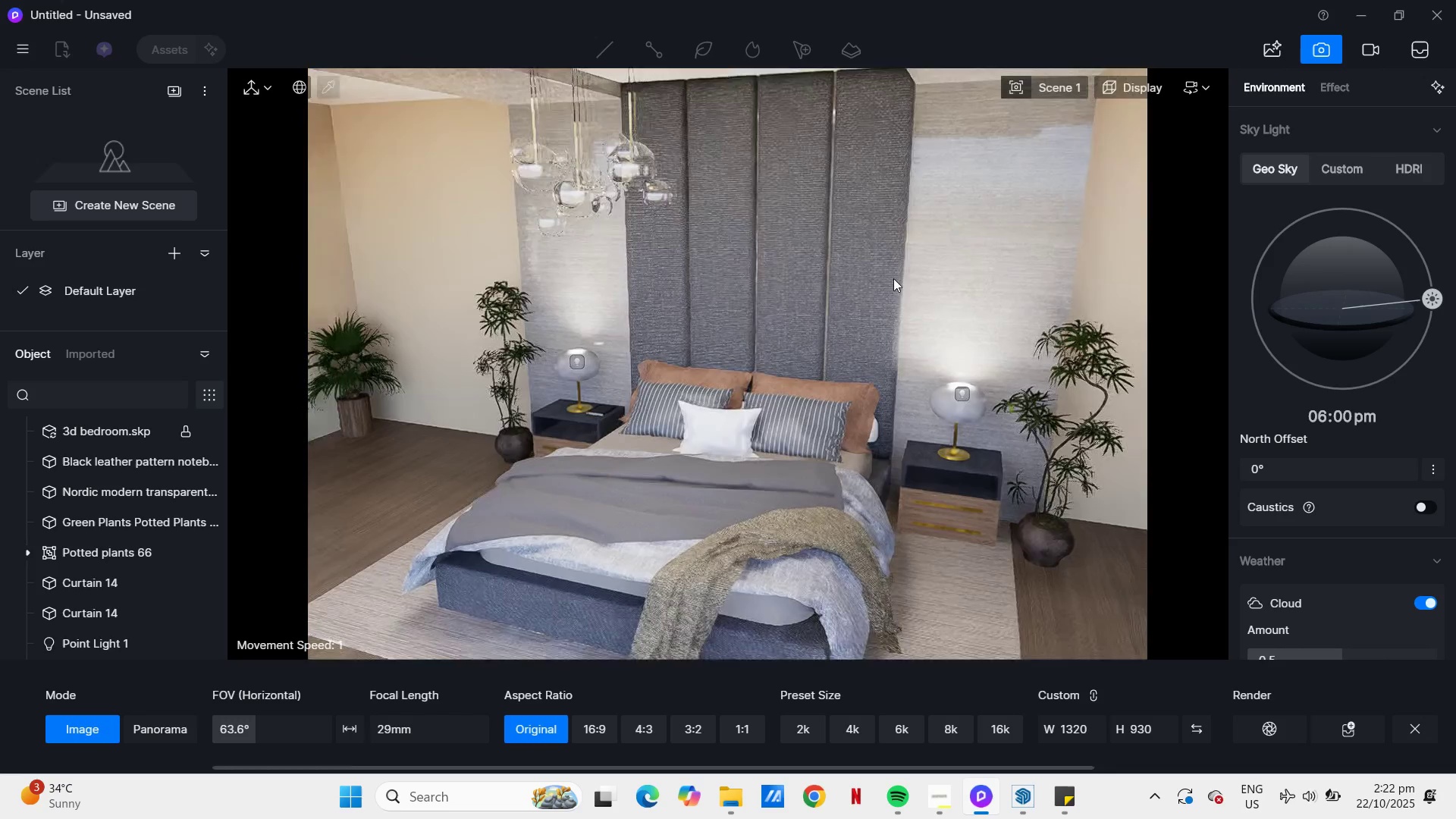 
hold_key(key=E, duration=1.53)
 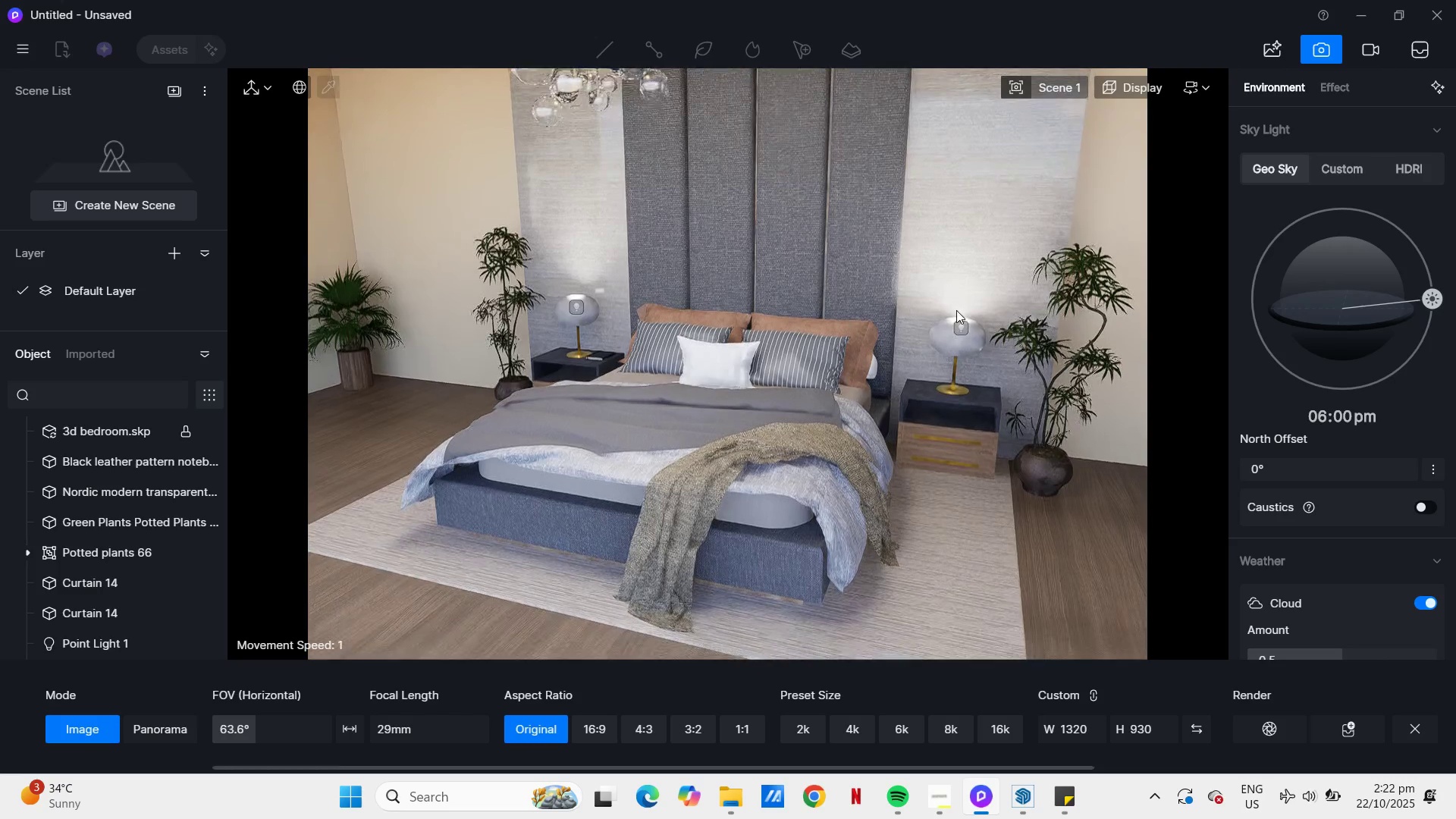 
hold_key(key=E, duration=0.54)
 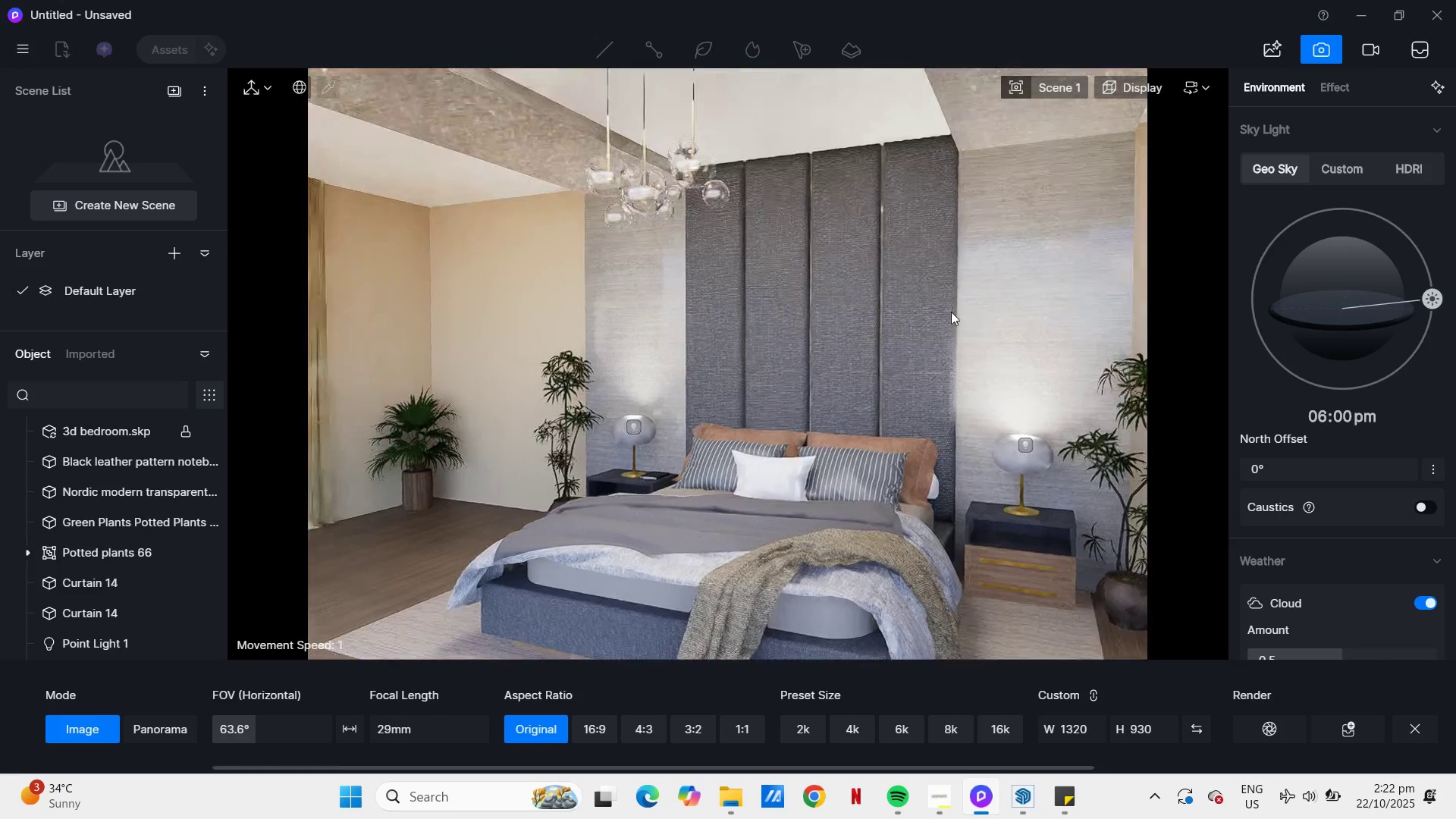 
key(D)
 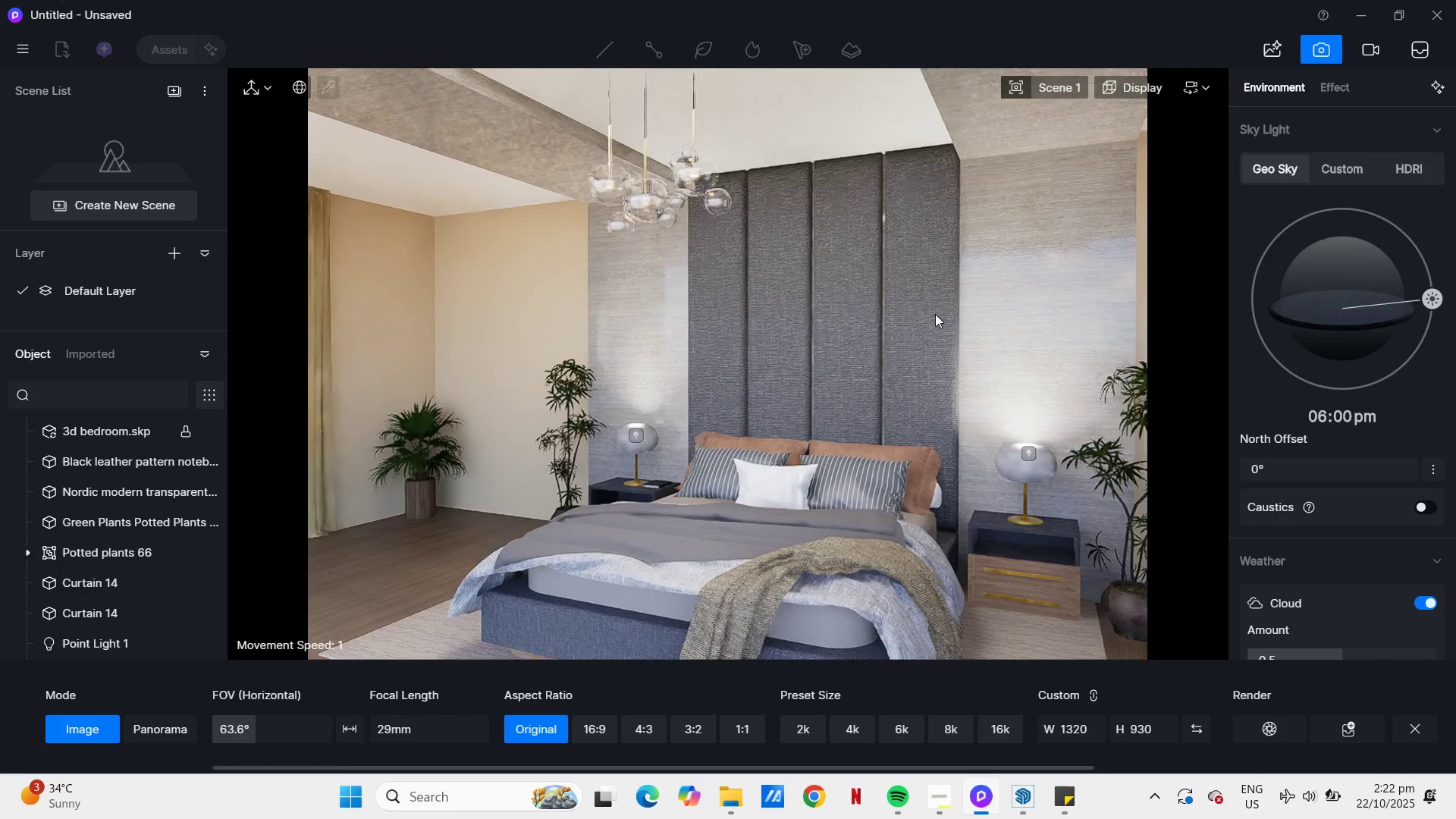 
scroll: coordinate [944, 350], scroll_direction: down, amount: 3.0
 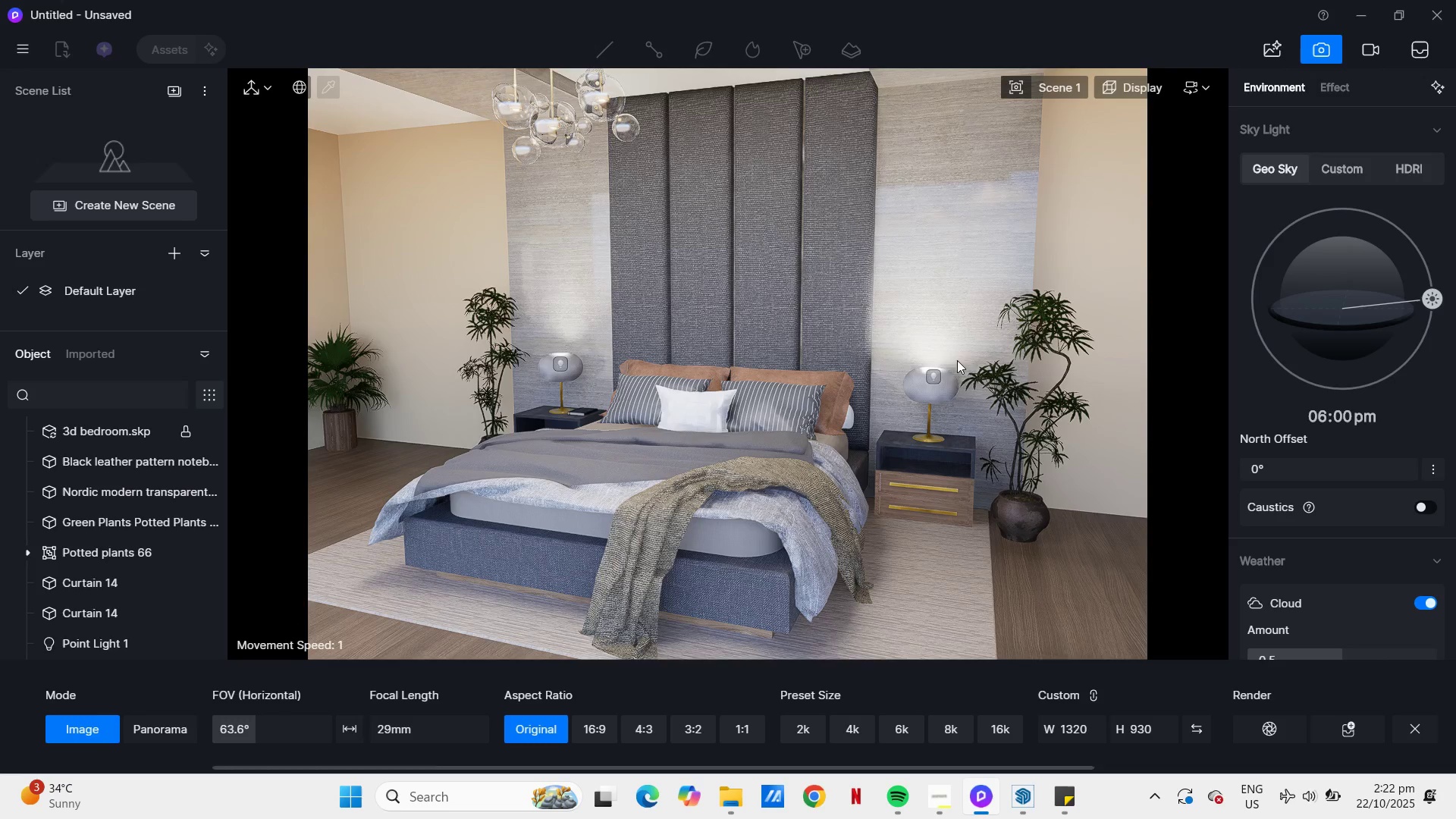 
wait(7.62)
 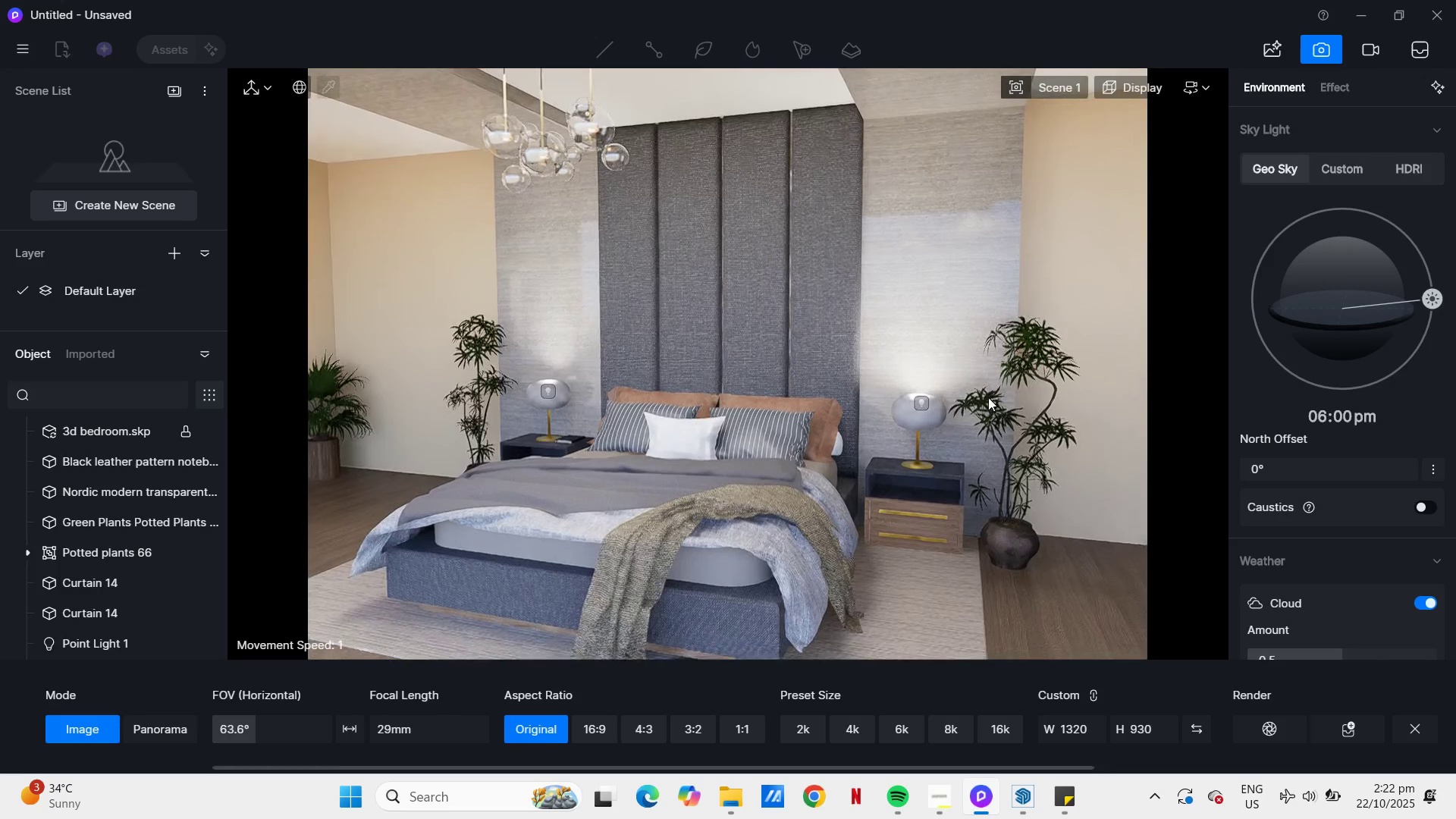 
left_click([1285, 730])
 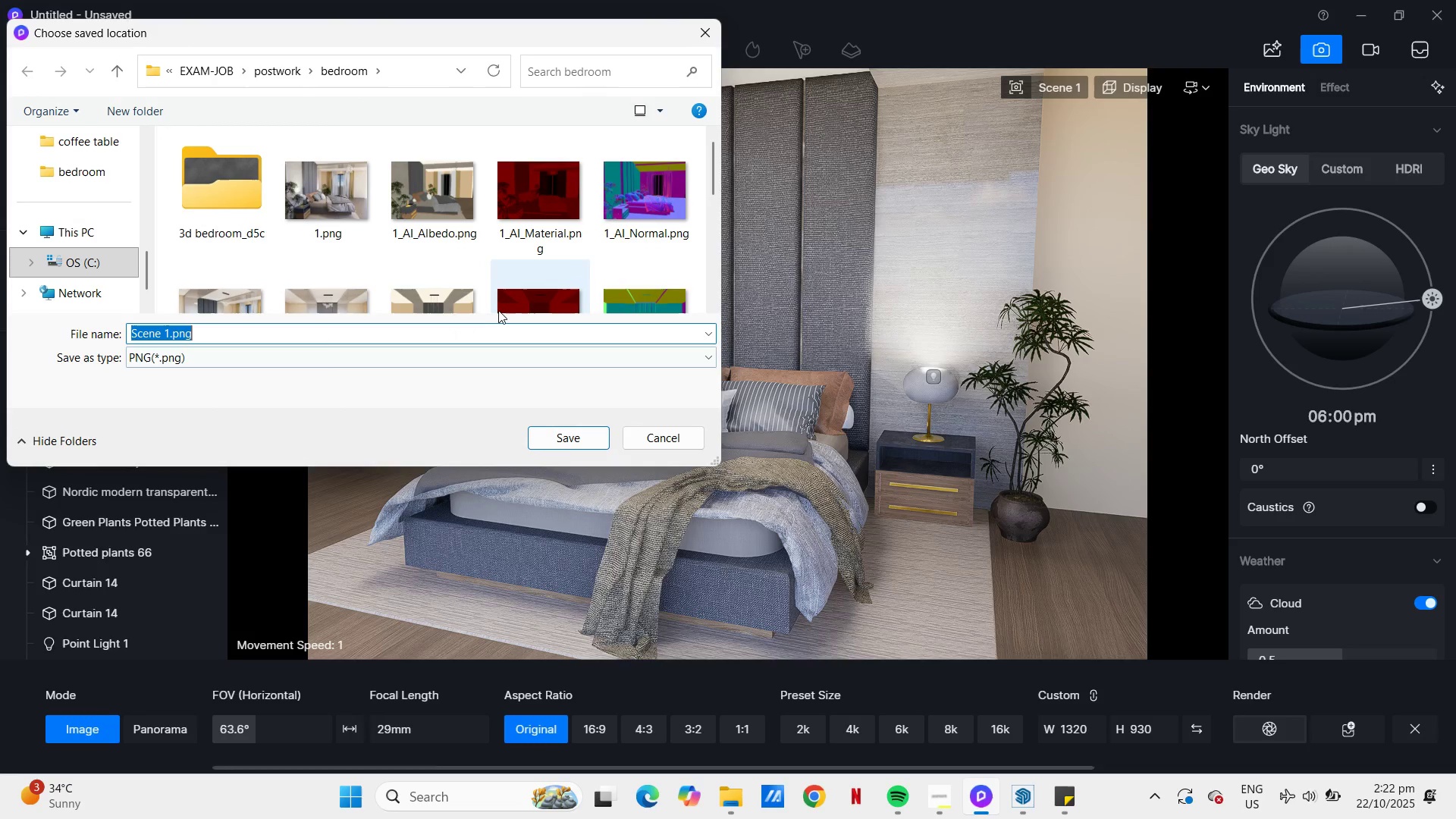 
key(Numpad2)
 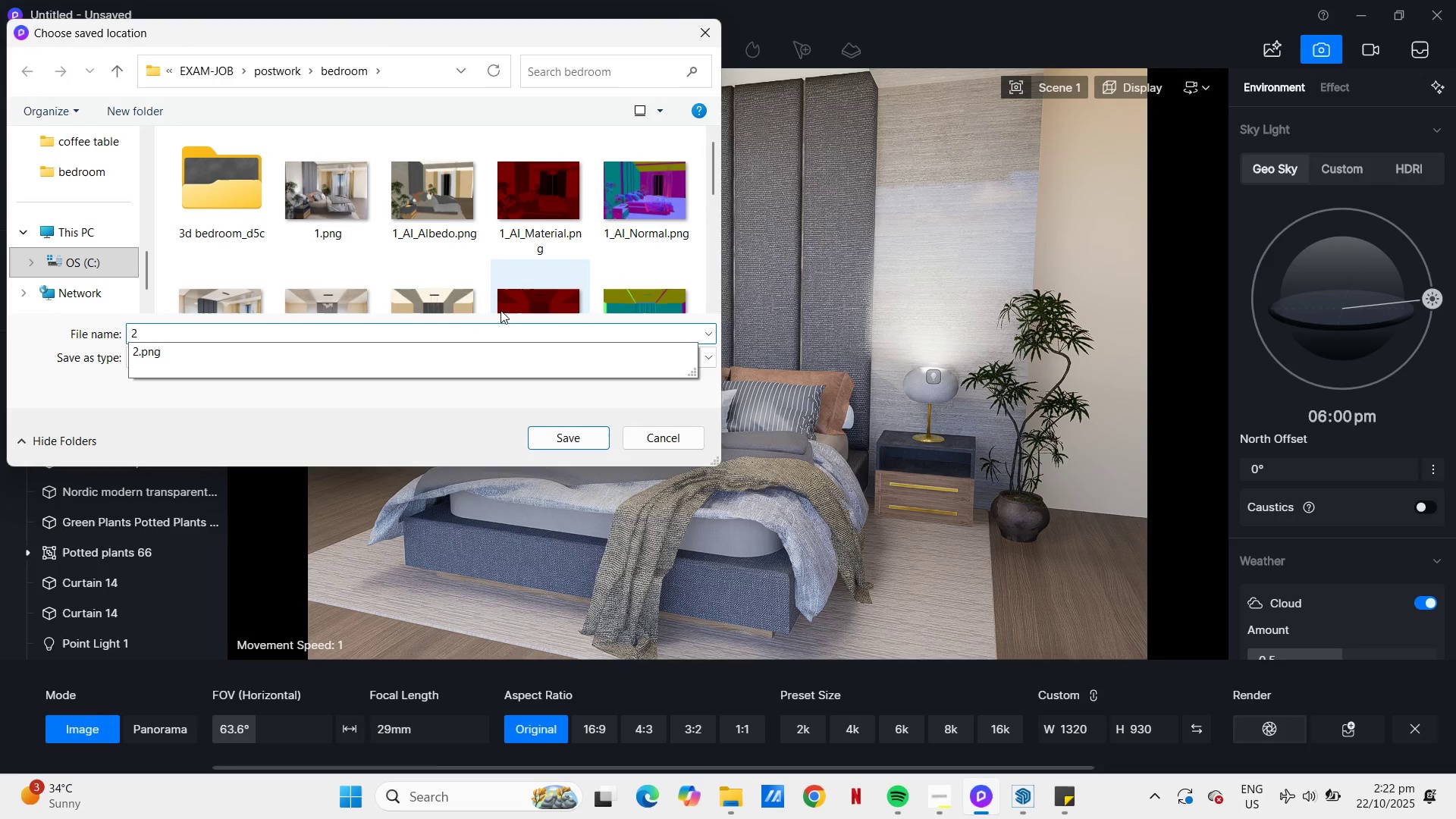 
key(NumpadEnter)
 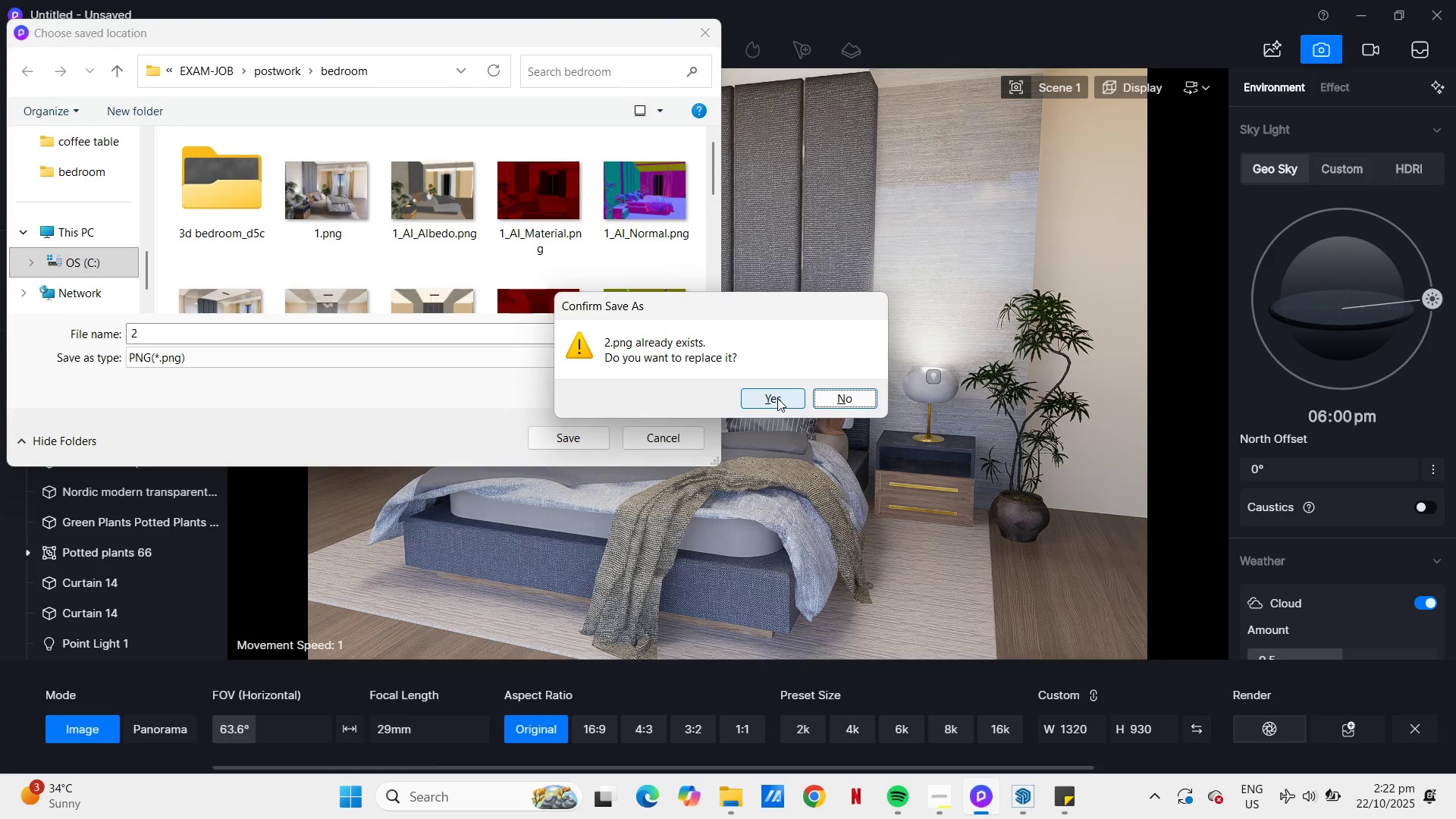 
left_click([777, 398])
 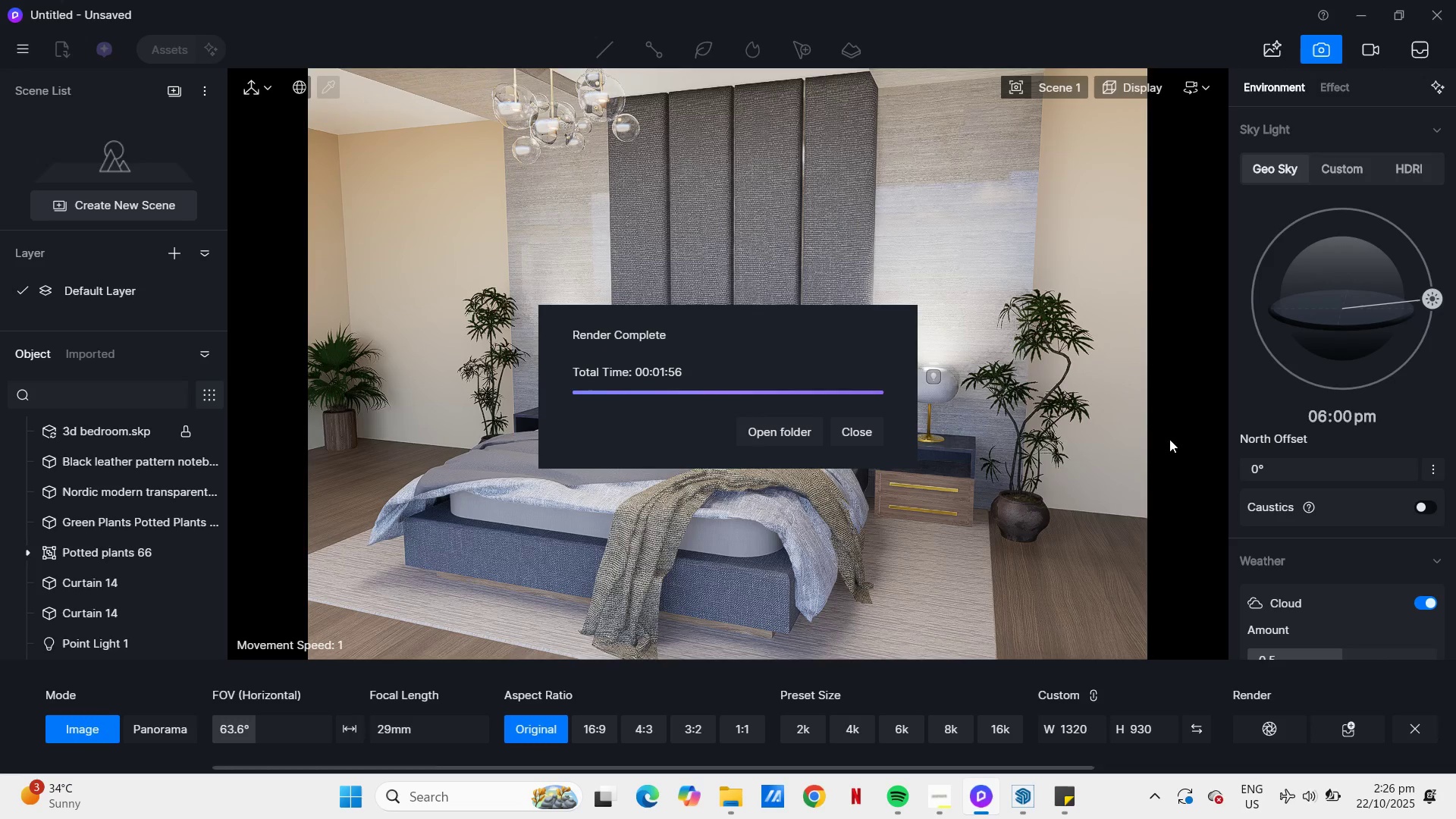 
wait(247.55)
 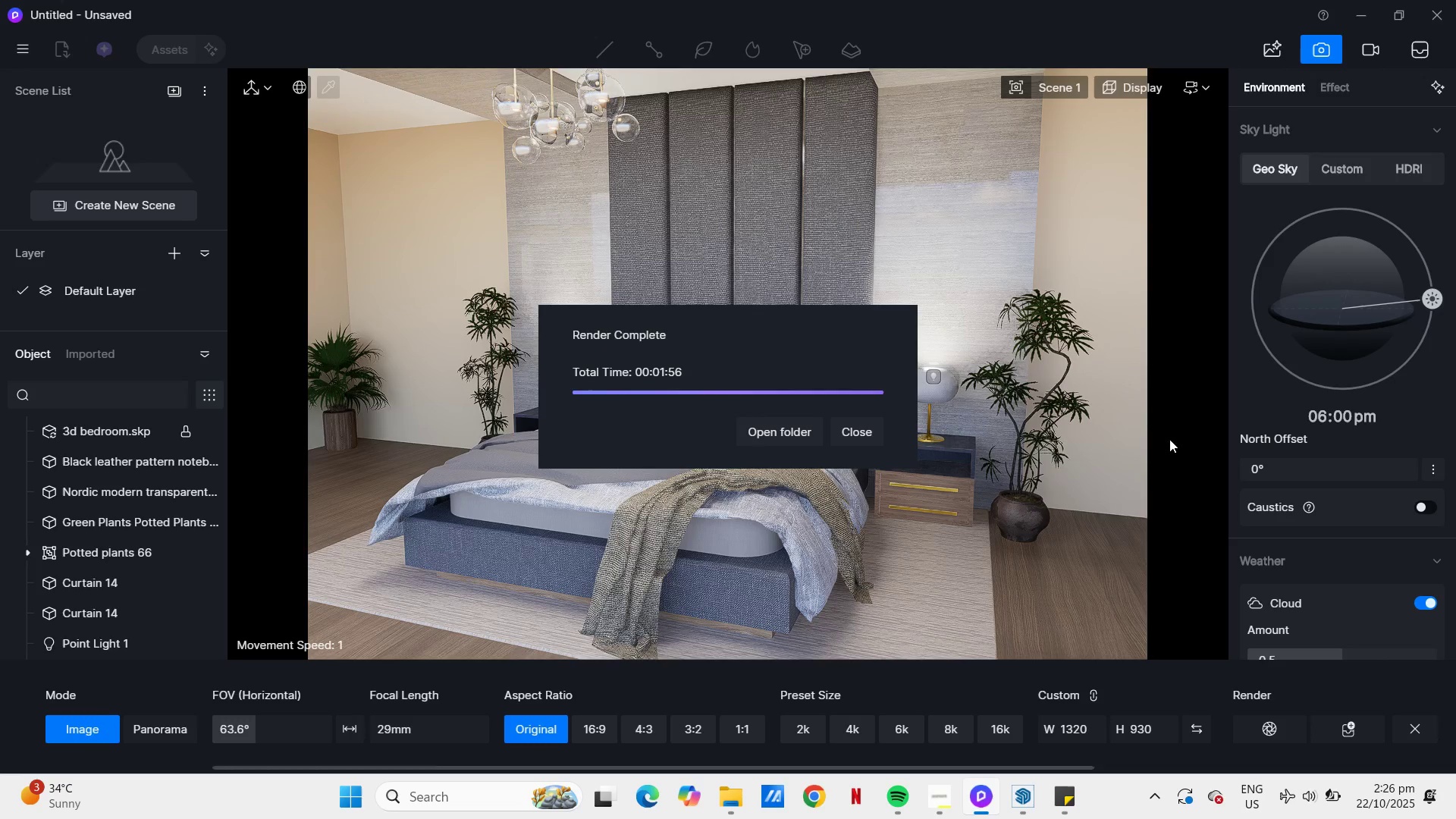 
left_click([861, 425])
 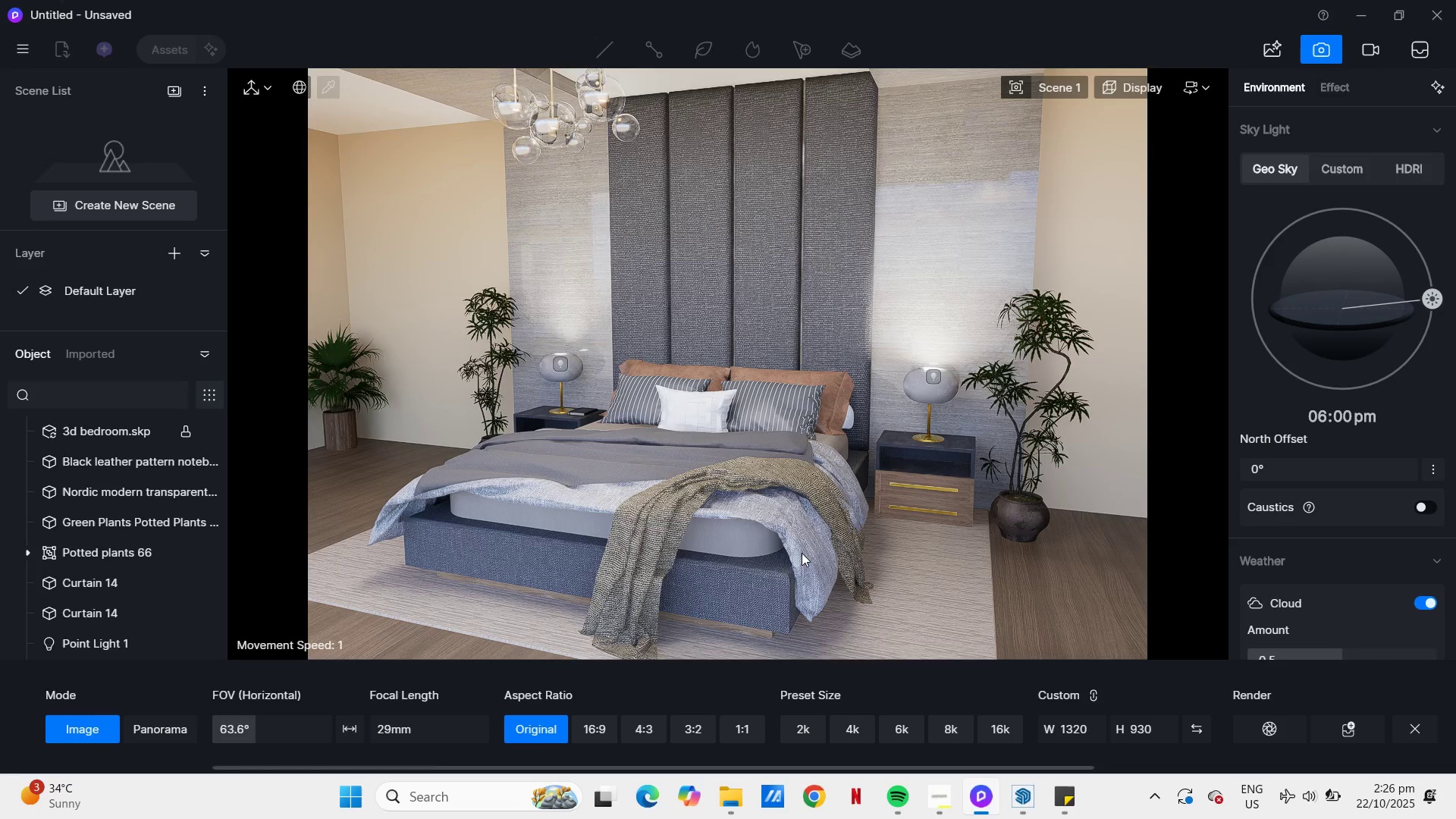 
wait(5.35)
 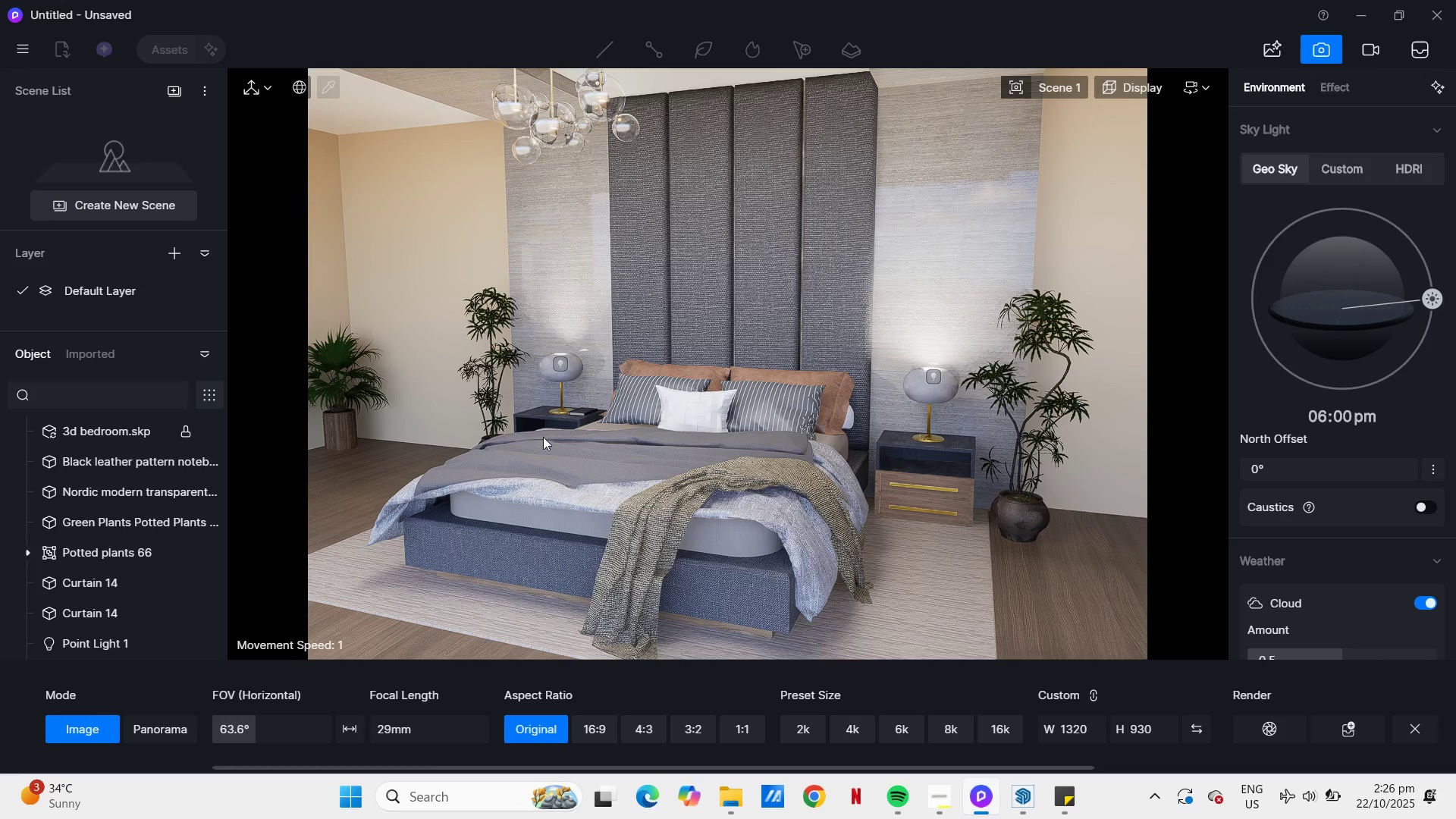 
left_click([1024, 786])
 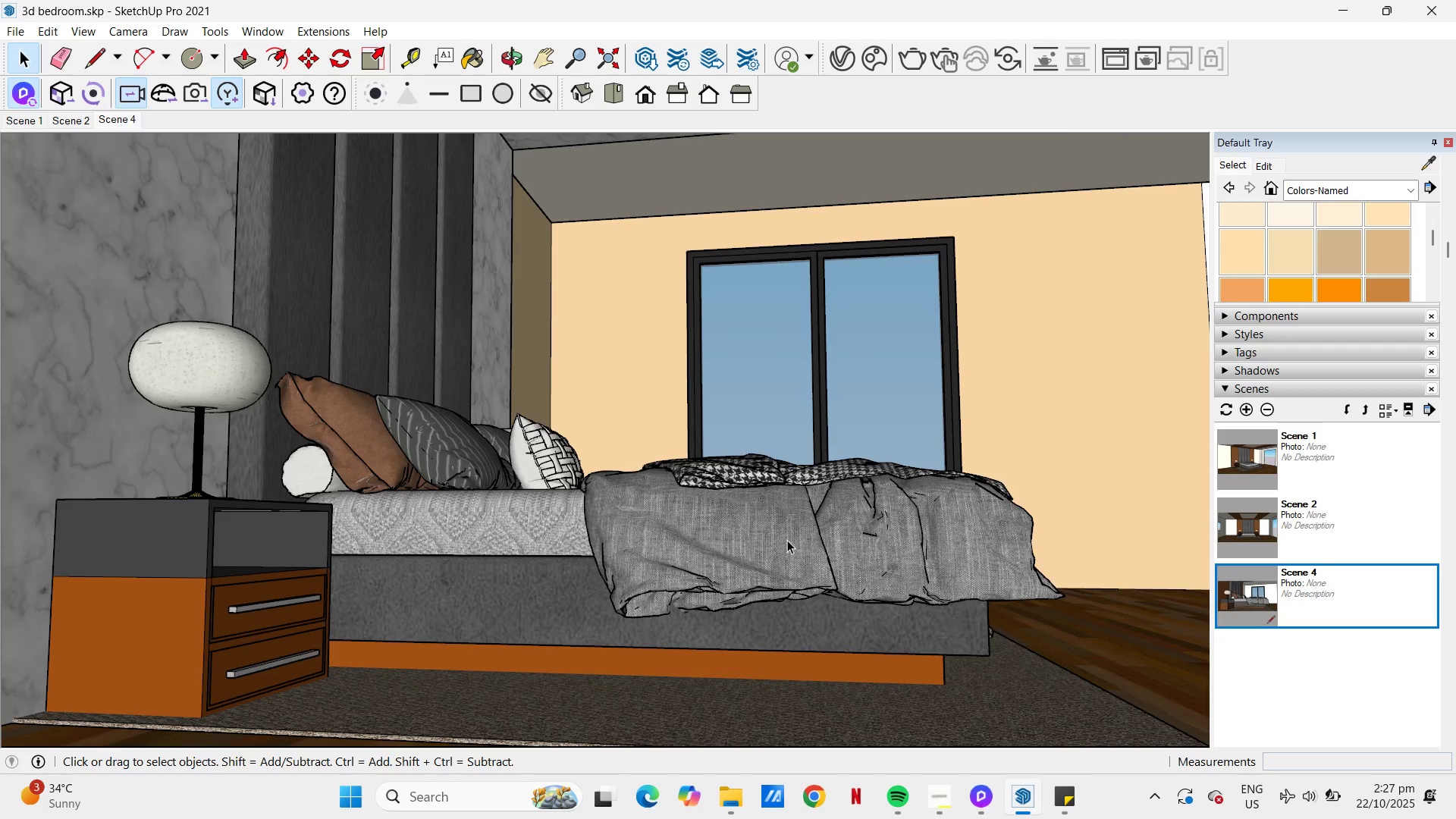 
scroll: coordinate [792, 538], scroll_direction: down, amount: 2.0
 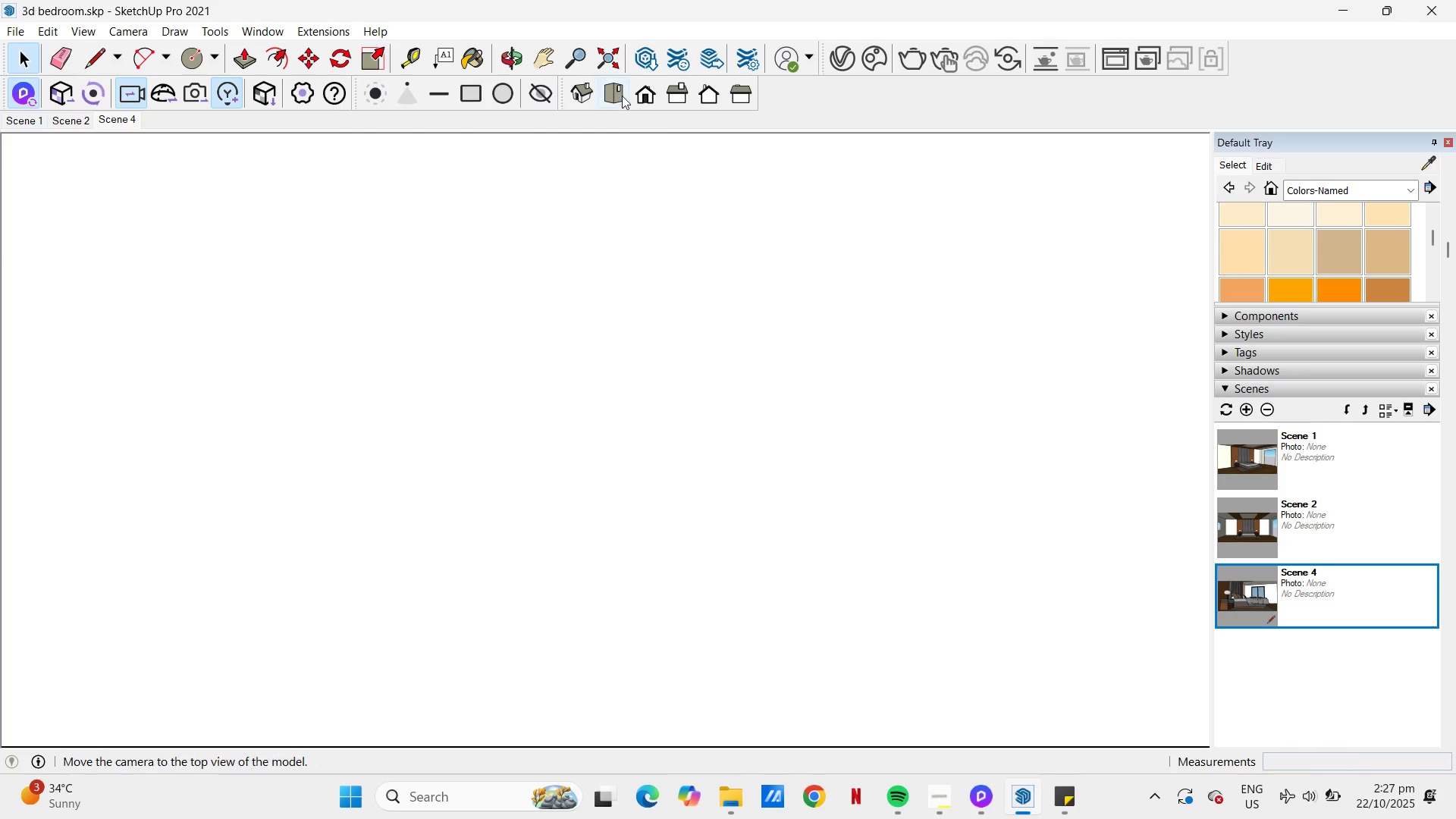 
left_click([628, 91])
 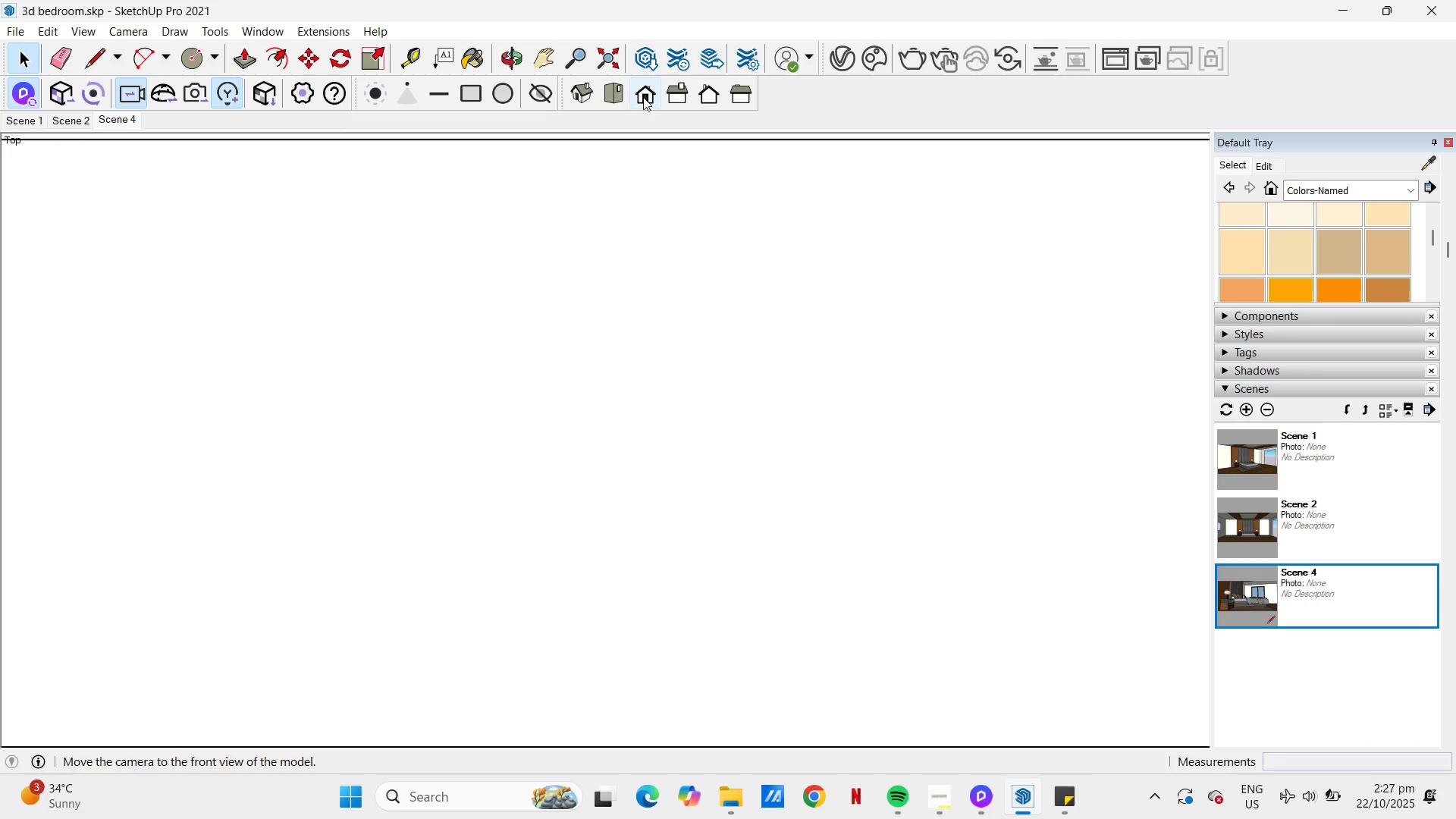 
left_click([645, 97])
 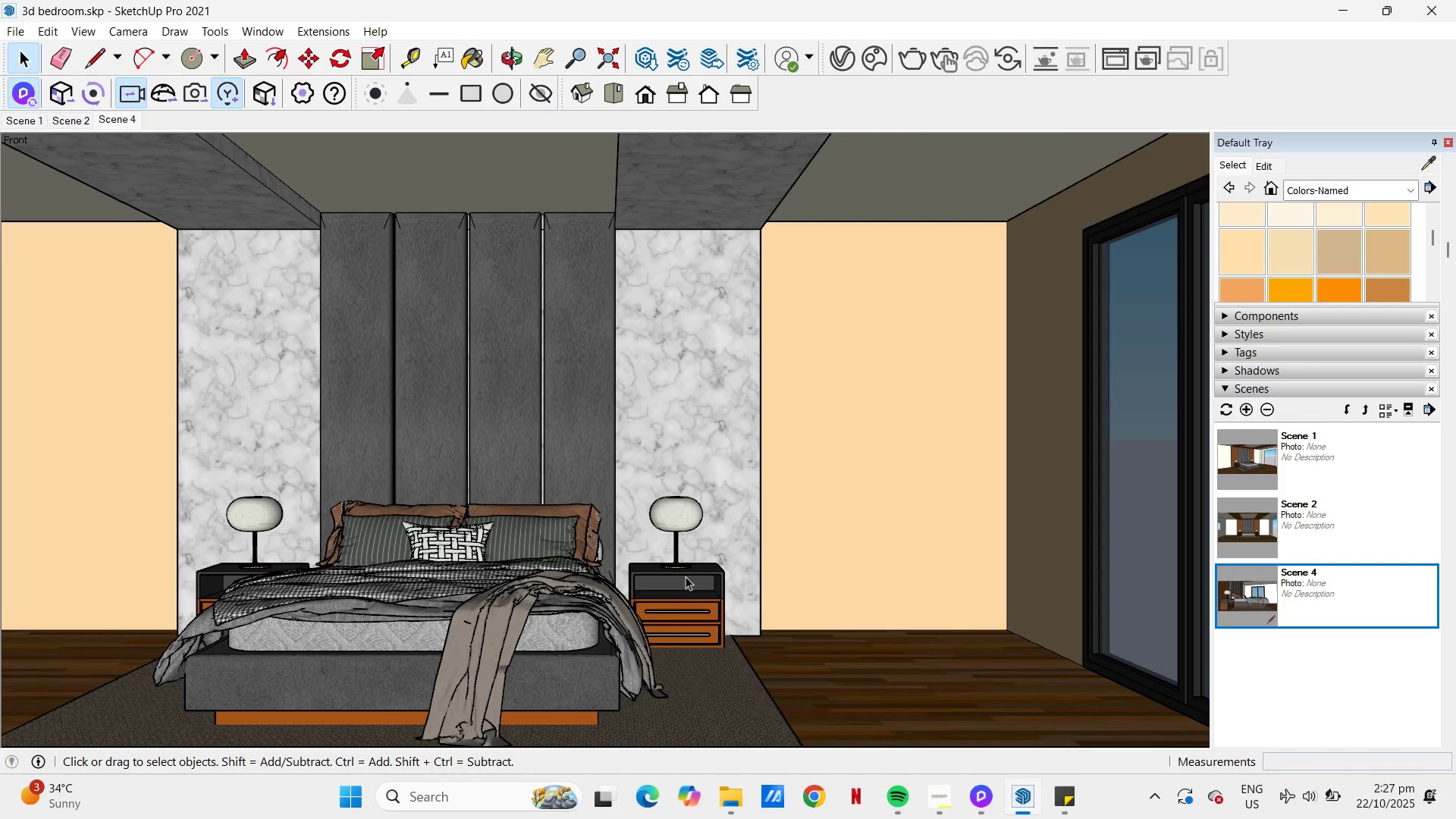 
left_click([686, 581])
 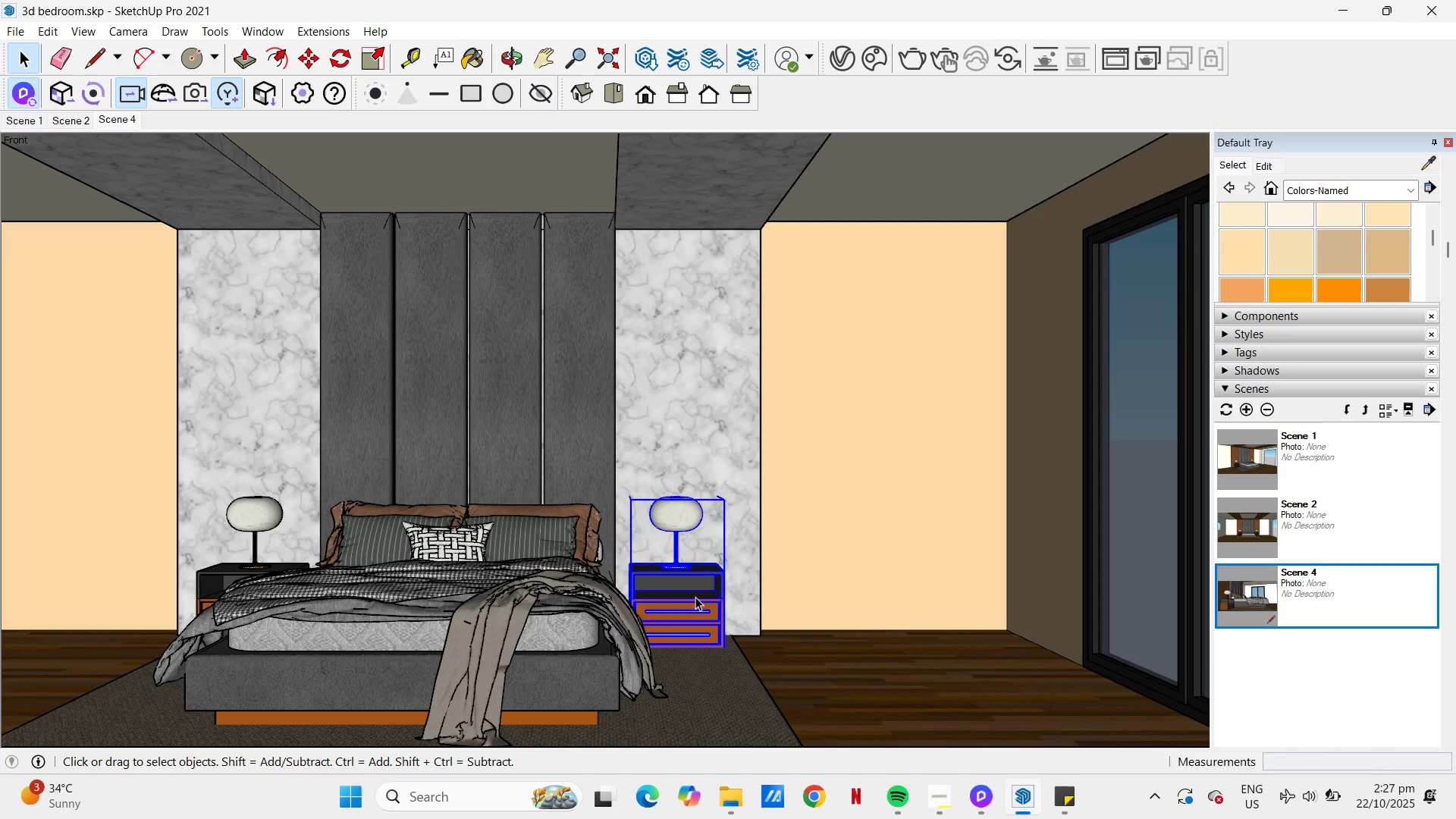 
double_click([695, 597])
 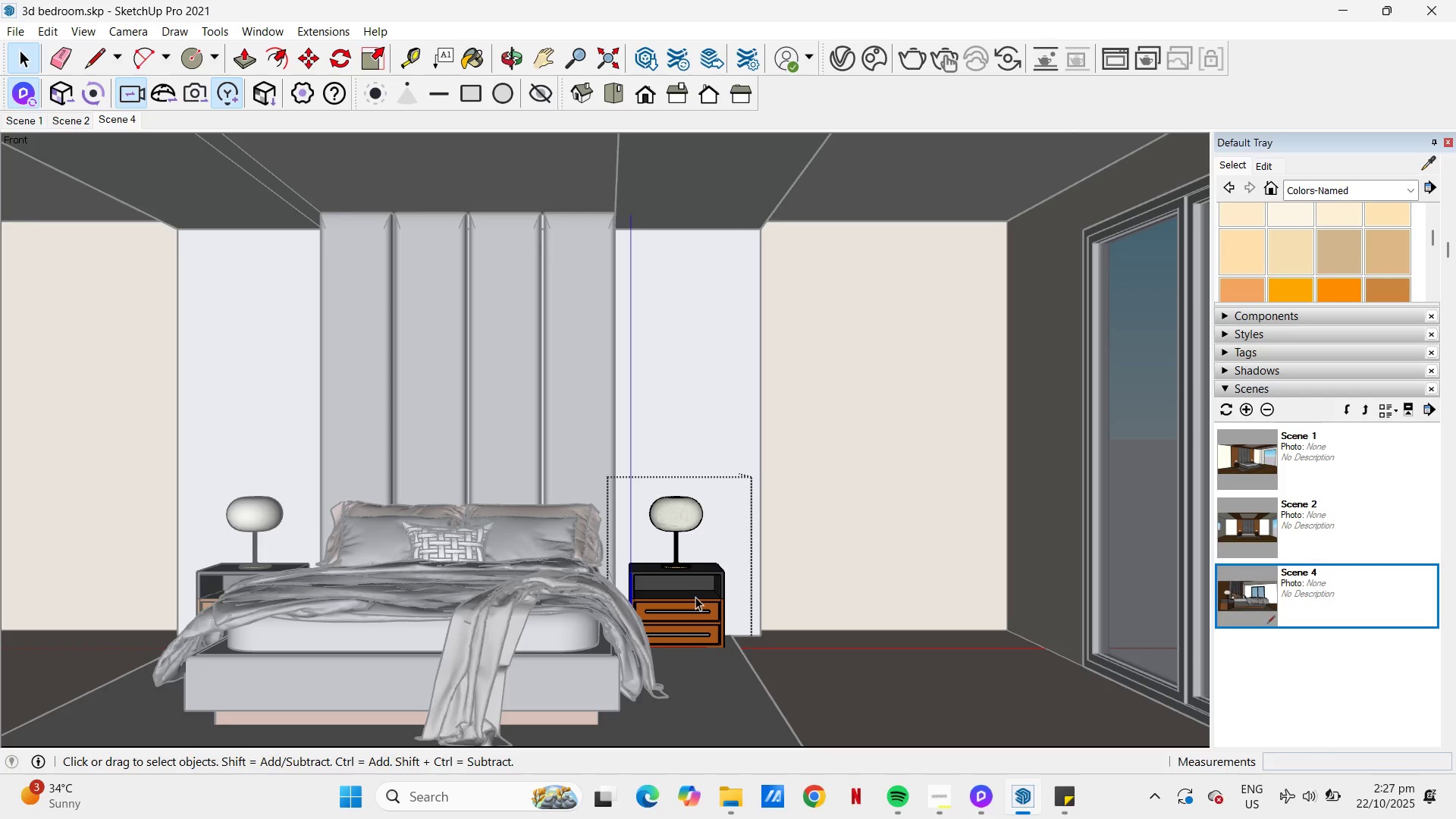 
key(Escape)
 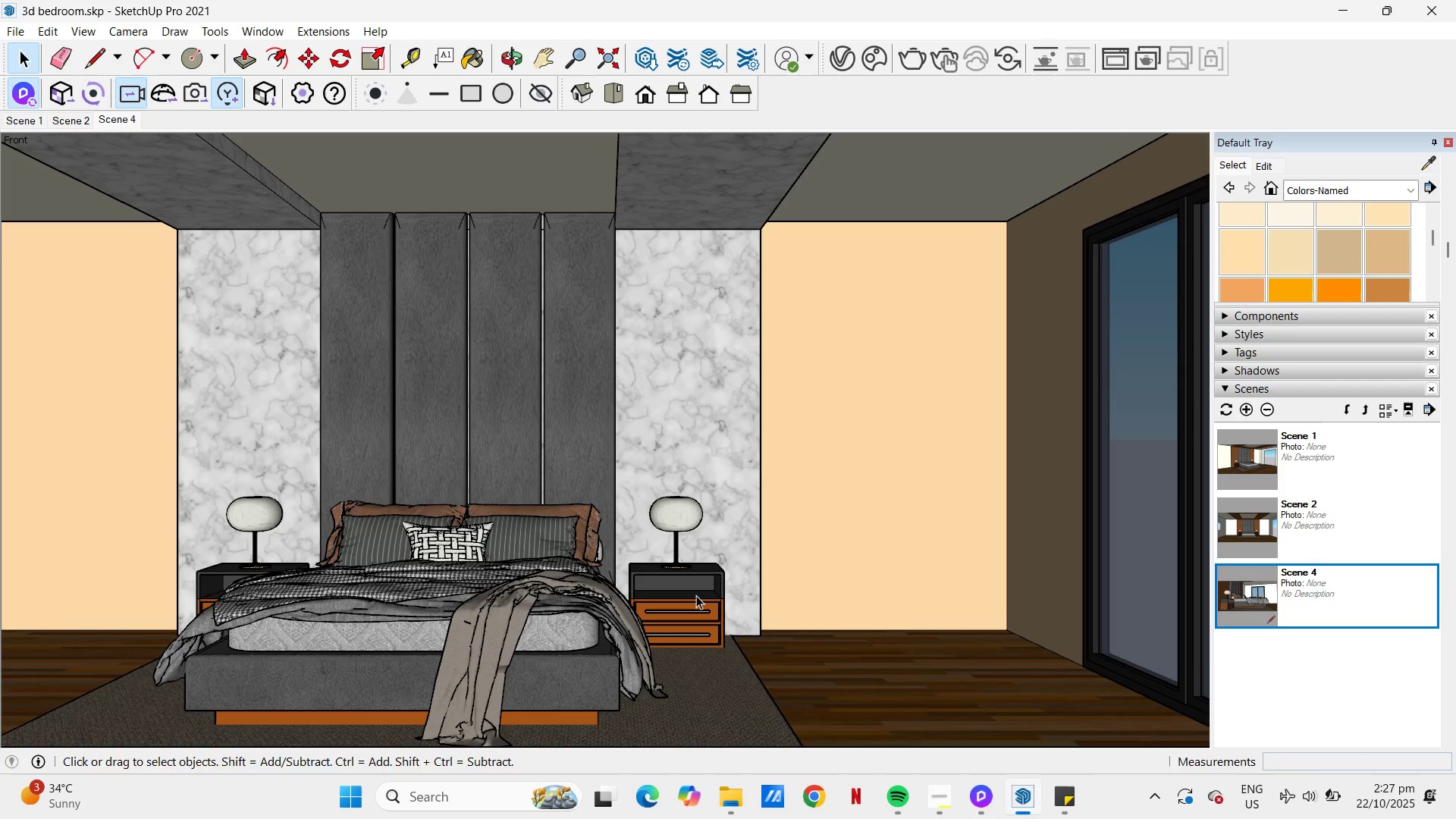 
key(H)
 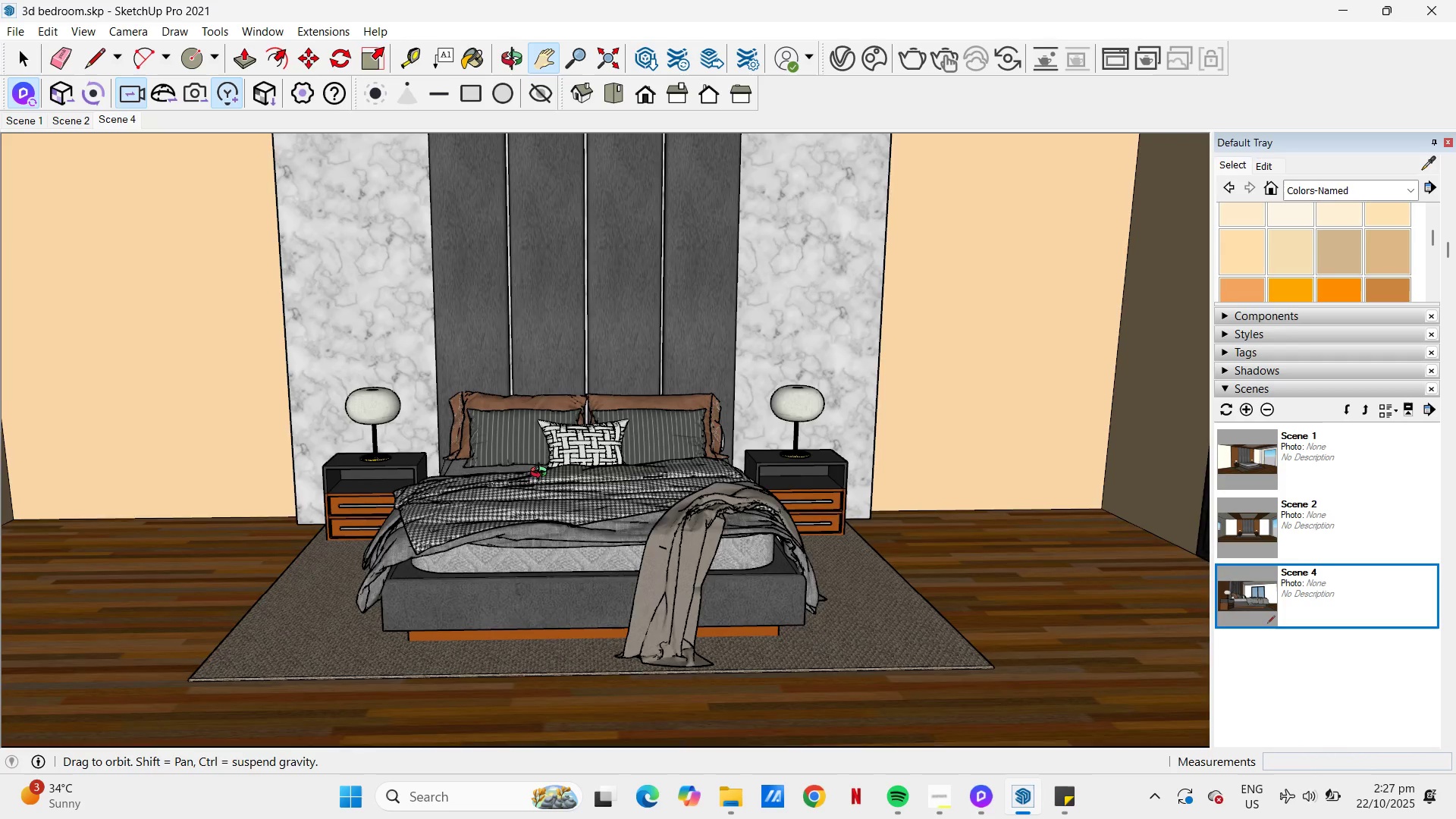 
scroll: coordinate [541, 474], scroll_direction: down, amount: 5.0
 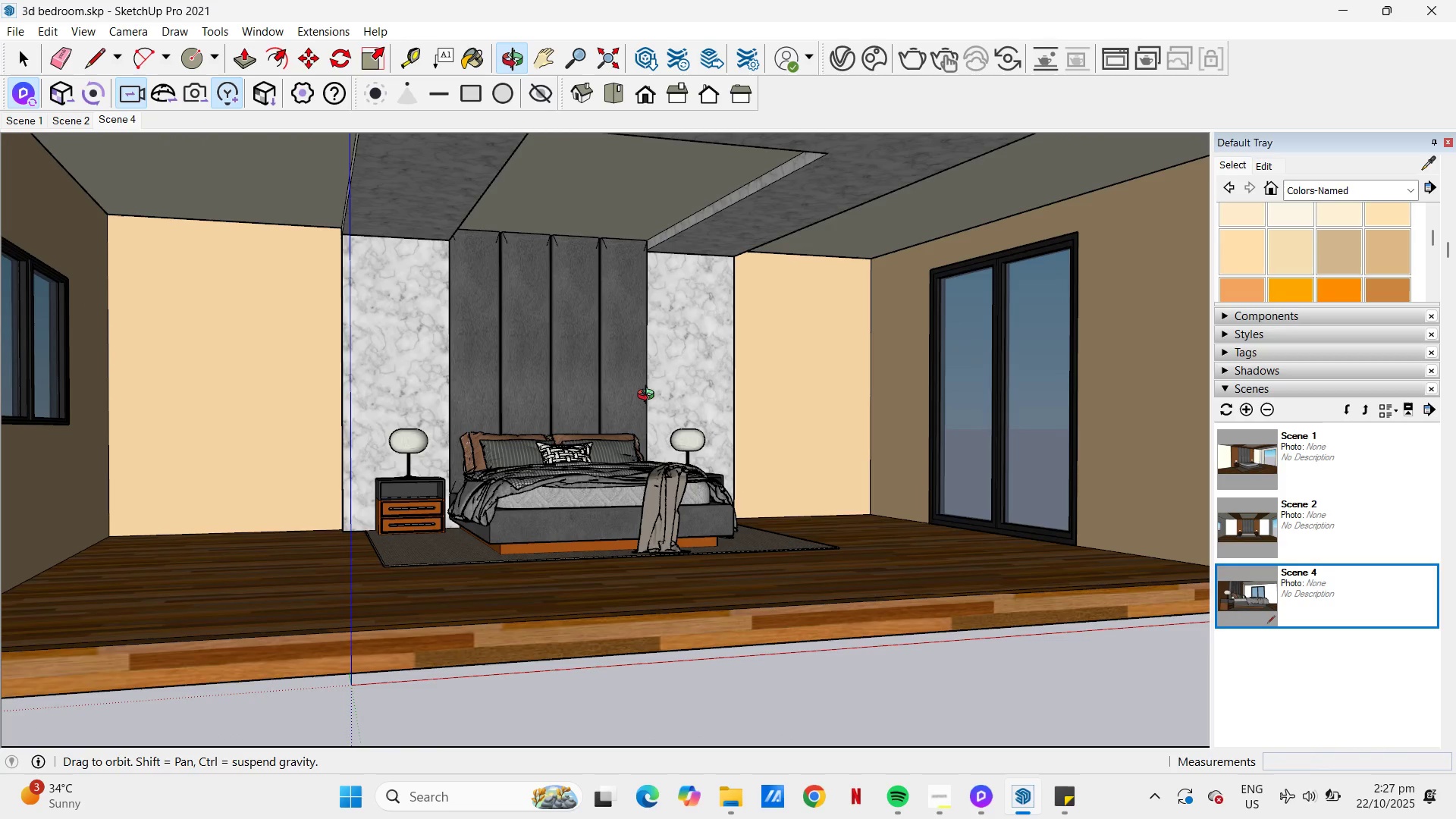 
wait(9.99)
 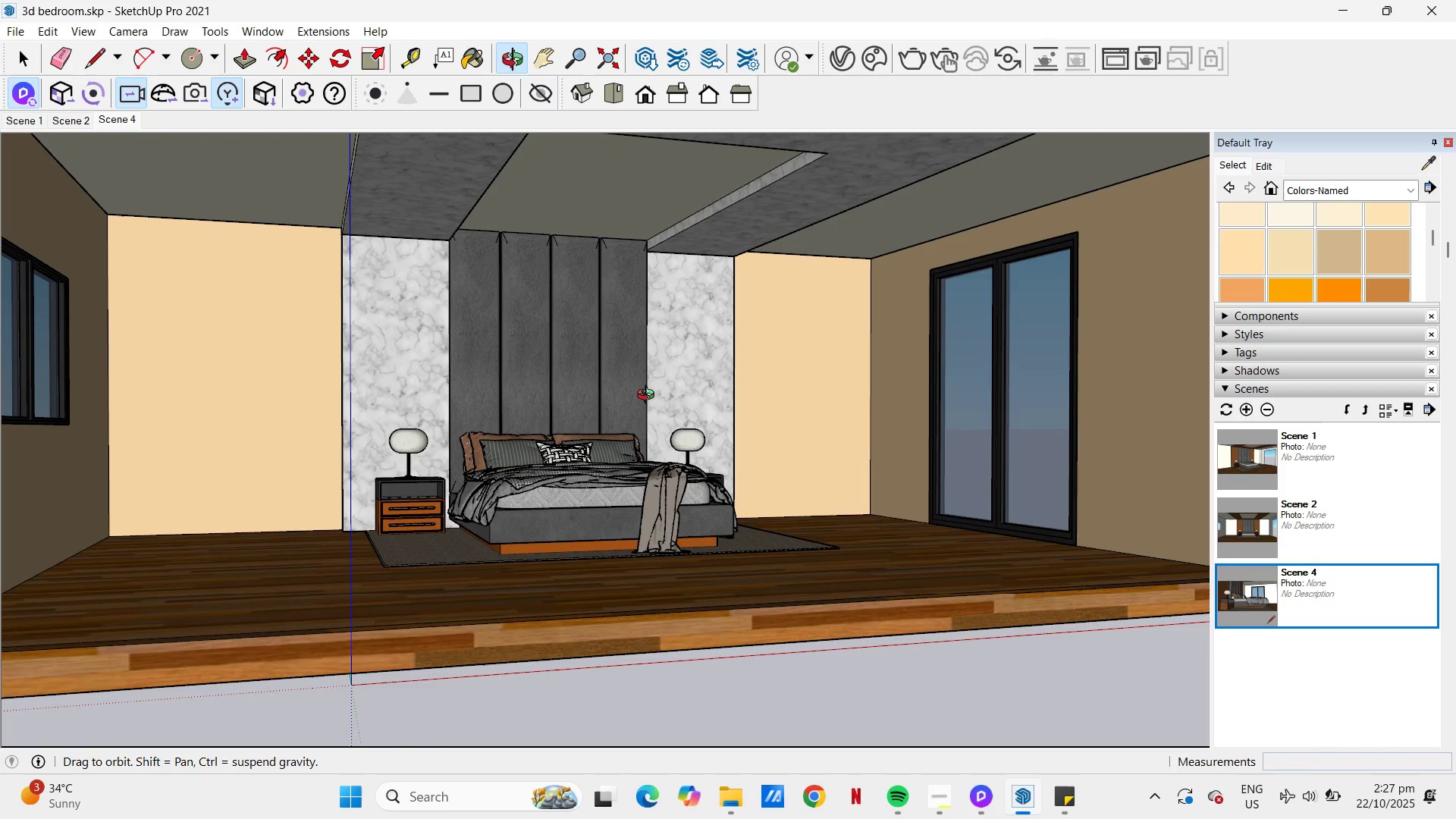 
scroll: coordinate [585, 521], scroll_direction: up, amount: 2.0
 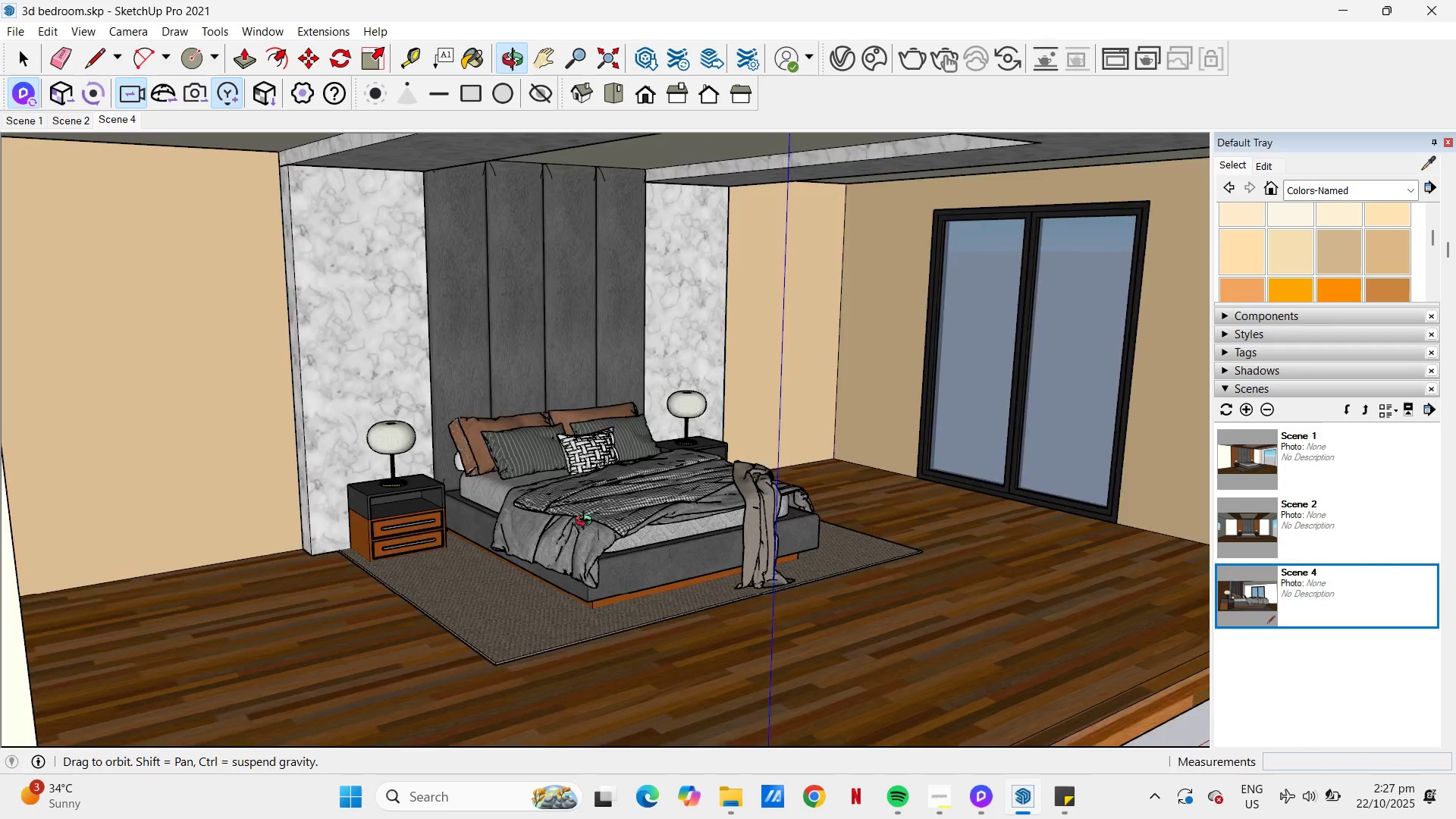 
scroll: coordinate [577, 502], scroll_direction: down, amount: 2.0
 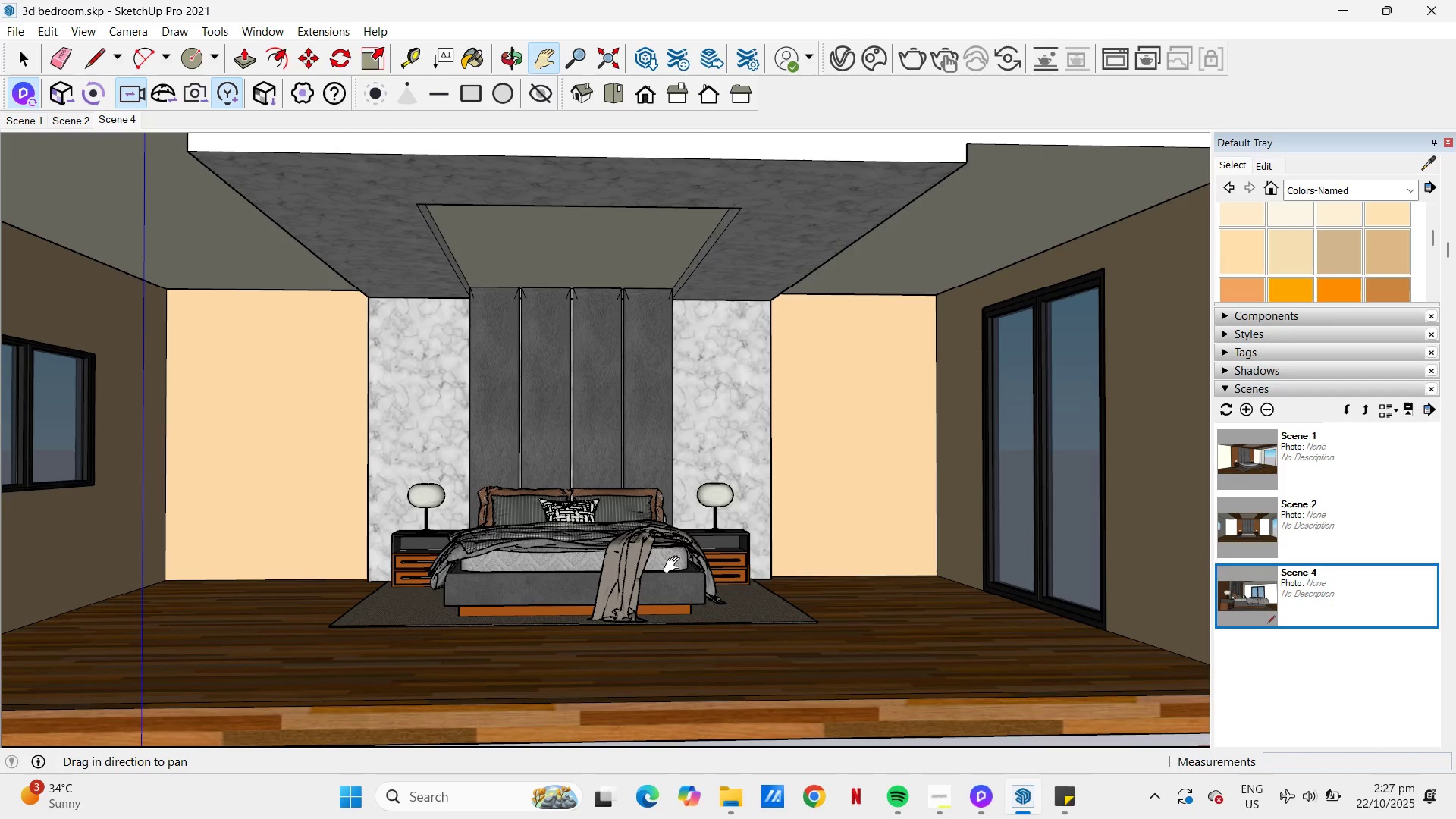 
scroll: coordinate [851, 538], scroll_direction: up, amount: 10.0
 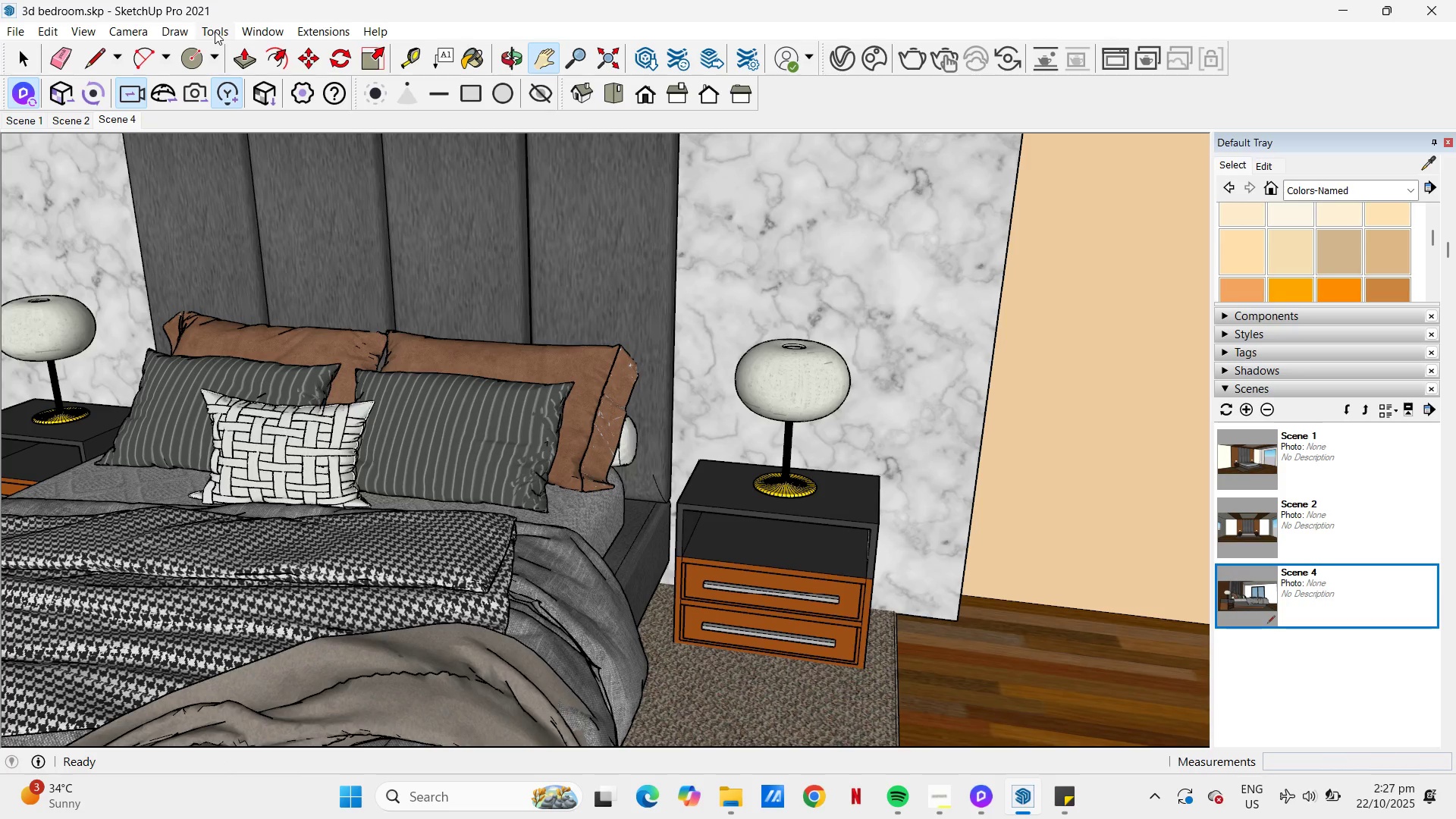 
left_click([215, 31])
 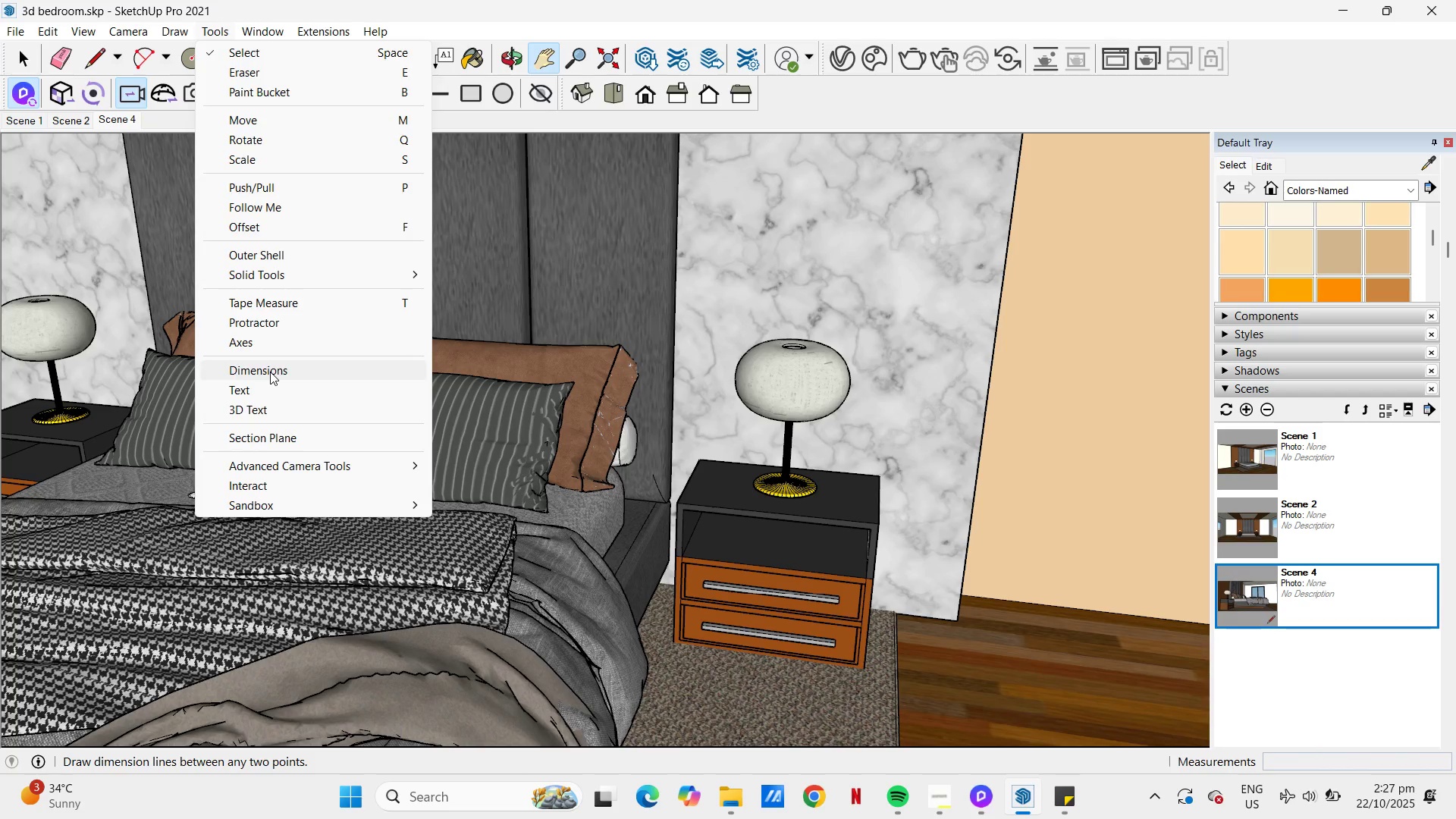 
left_click([270, 372])
 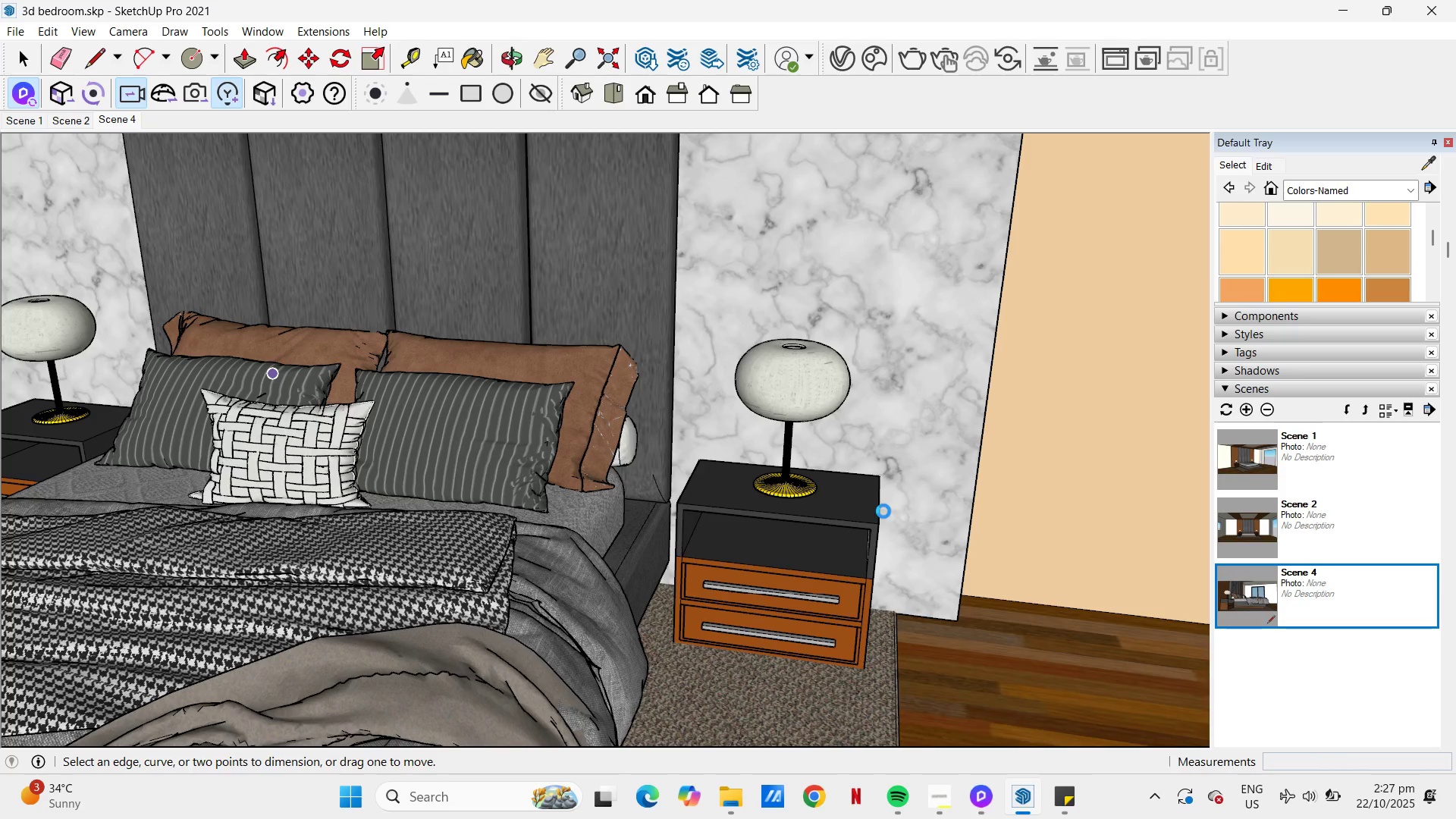 
scroll: coordinate [880, 511], scroll_direction: up, amount: 2.0
 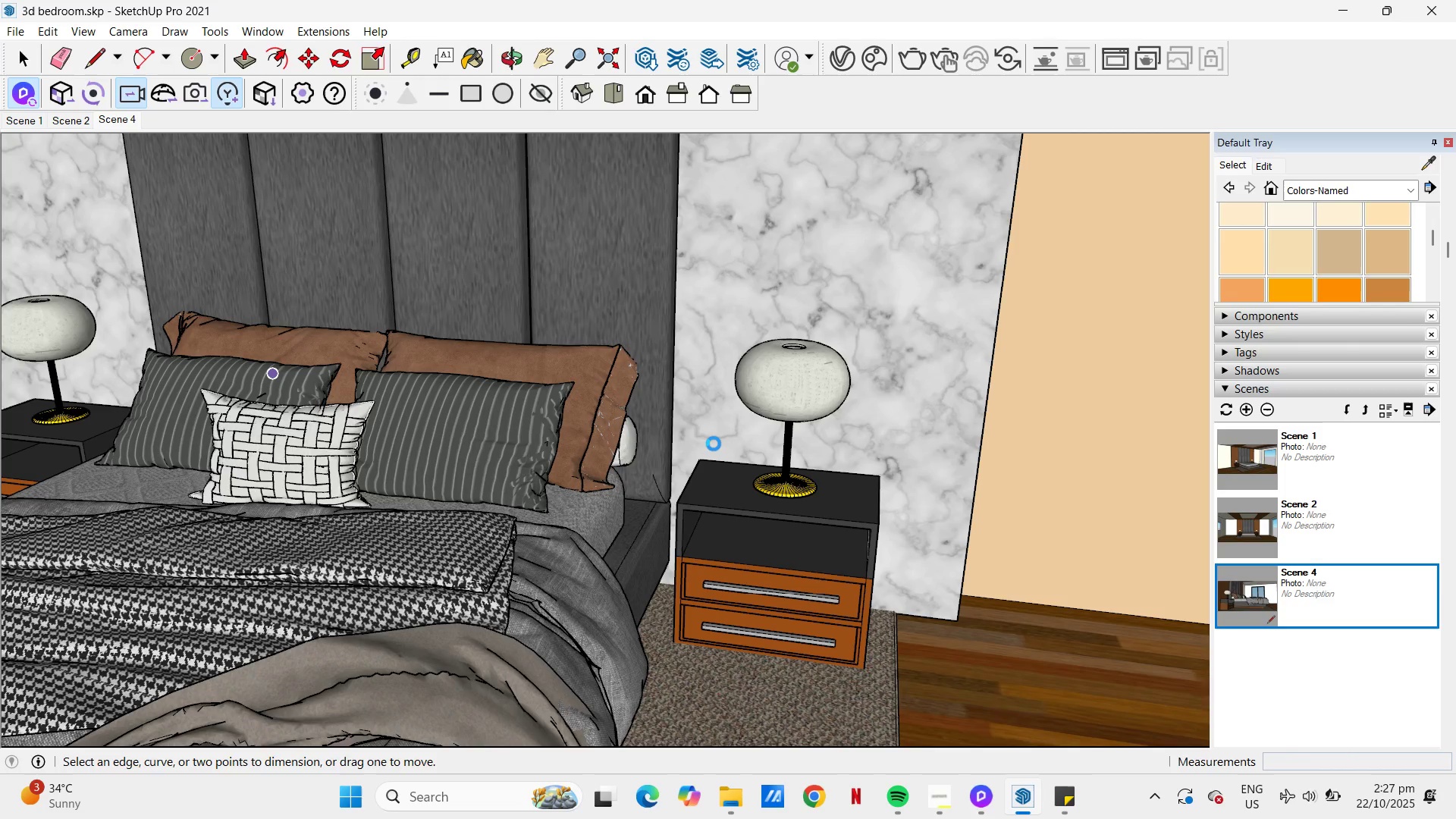 
wait(8.87)
 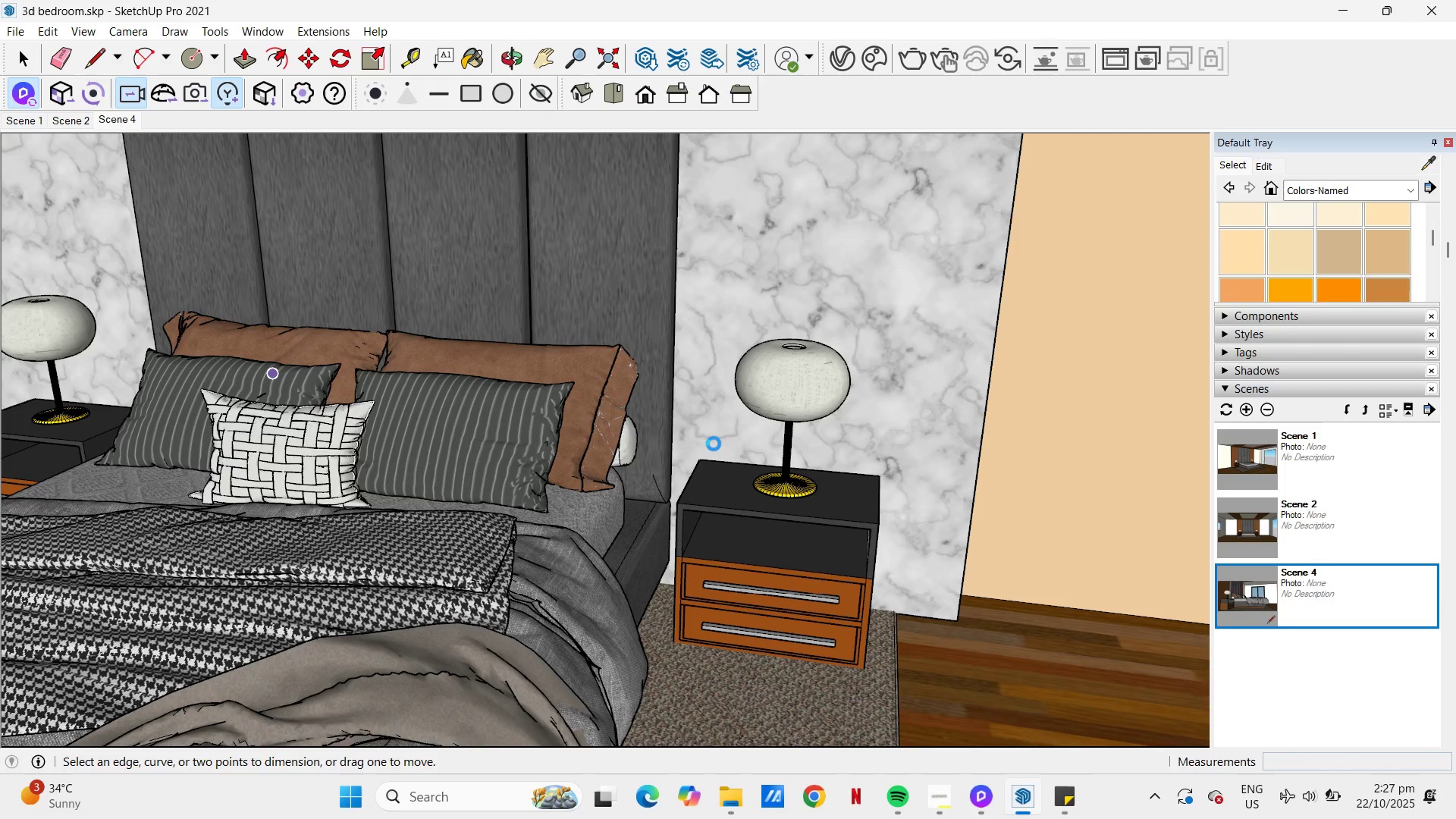 
left_click([220, 23])
 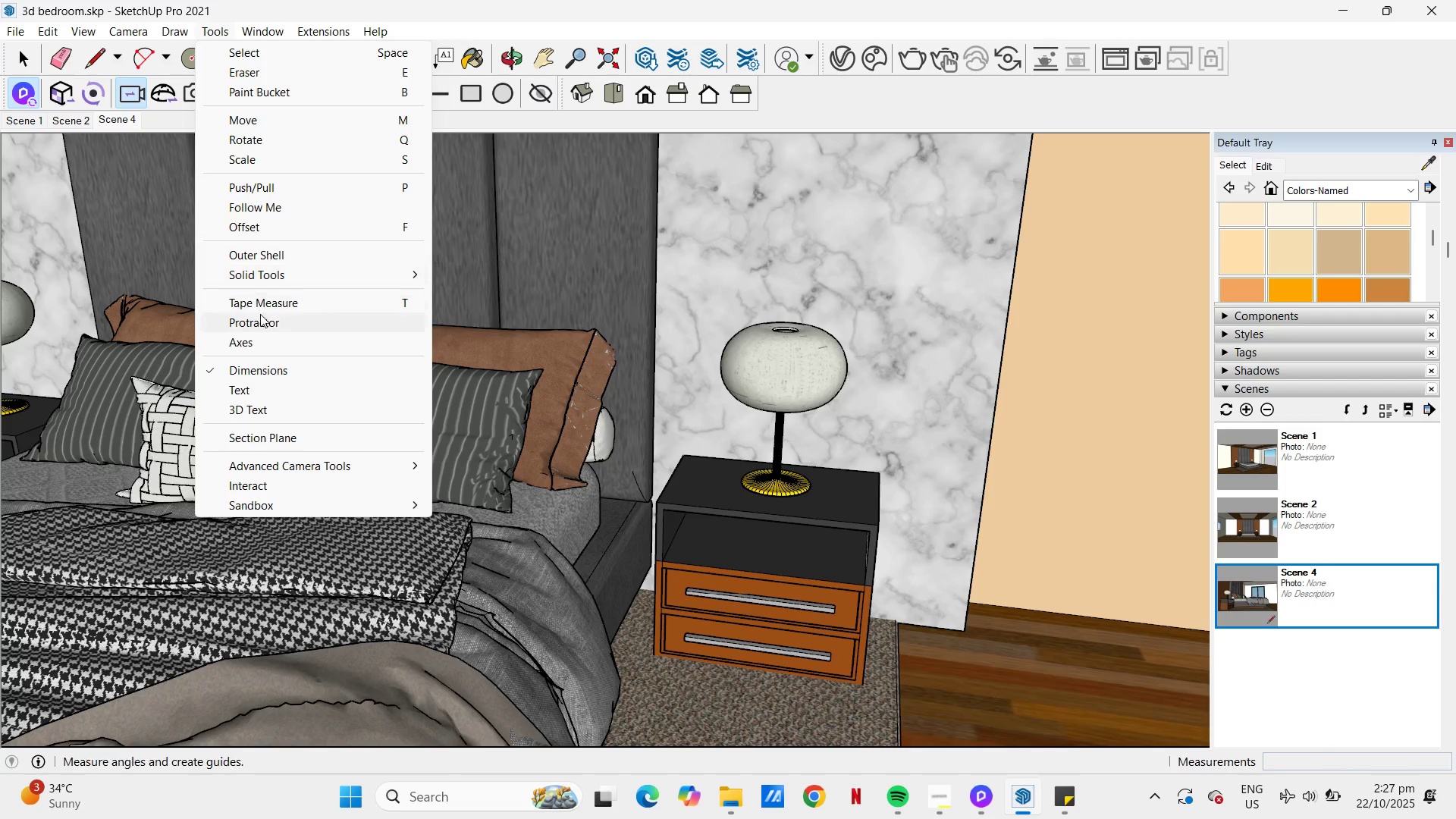 
left_click([260, 369])
 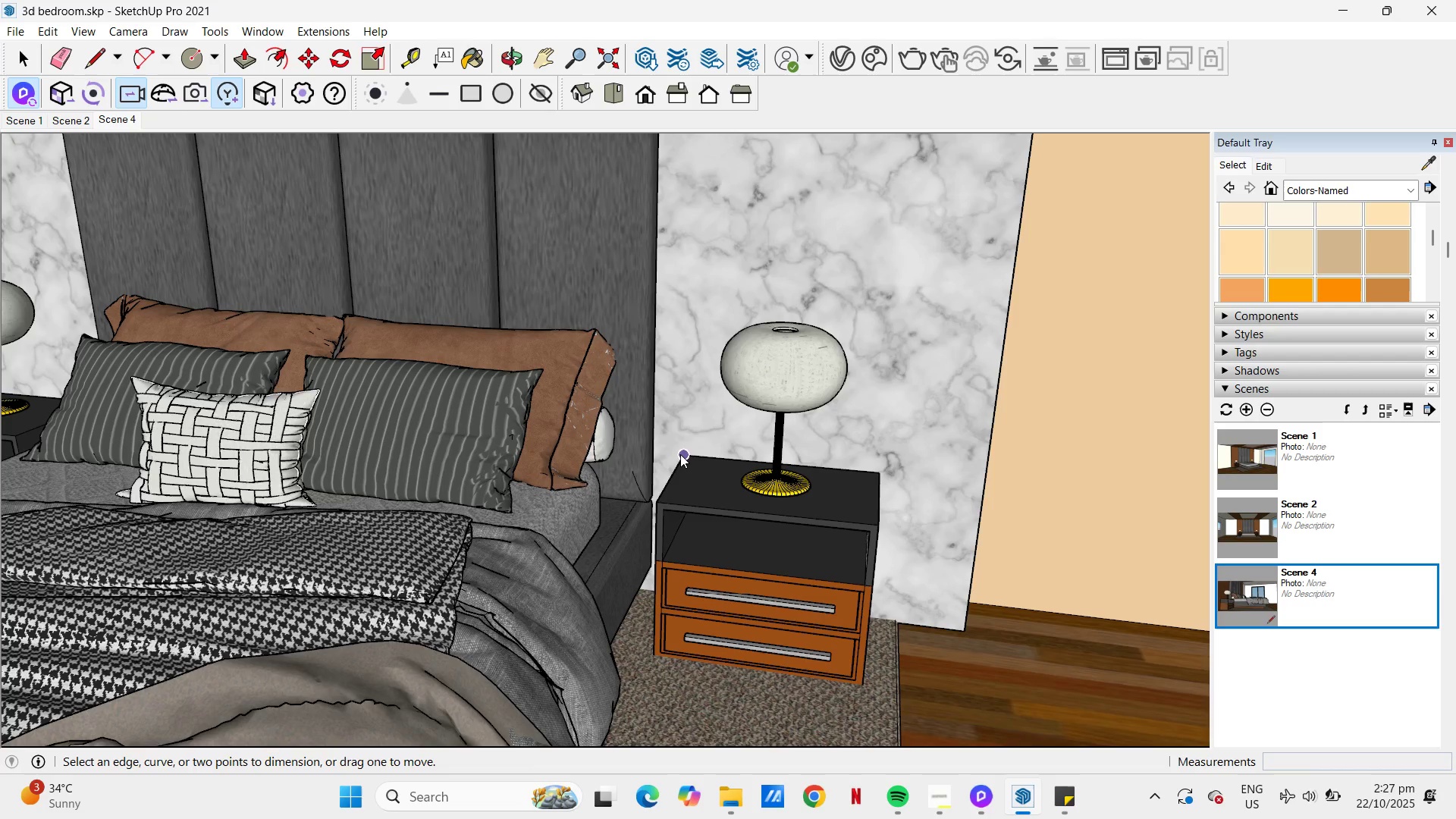 
left_click([680, 454])
 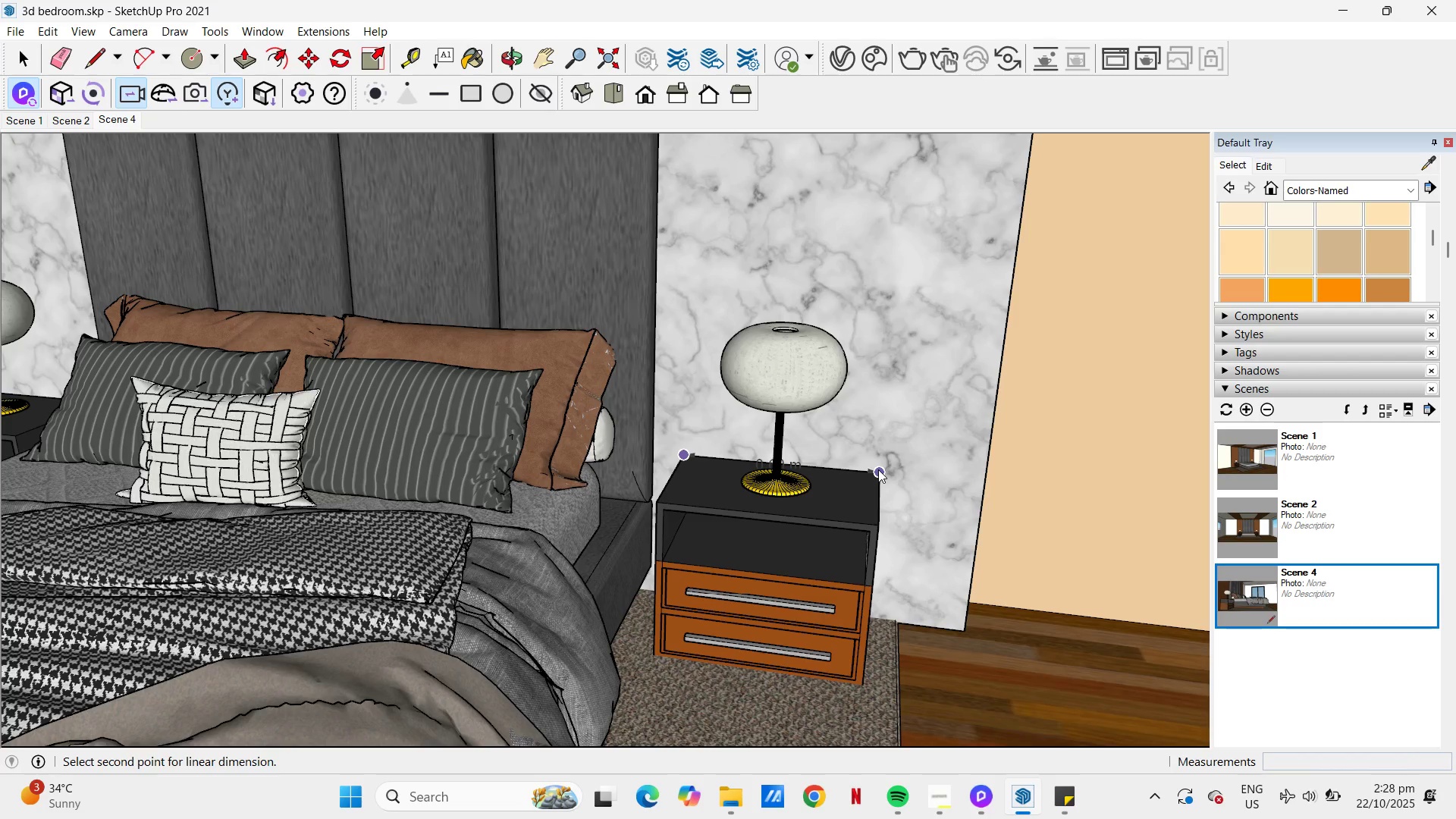 
left_click([878, 469])
 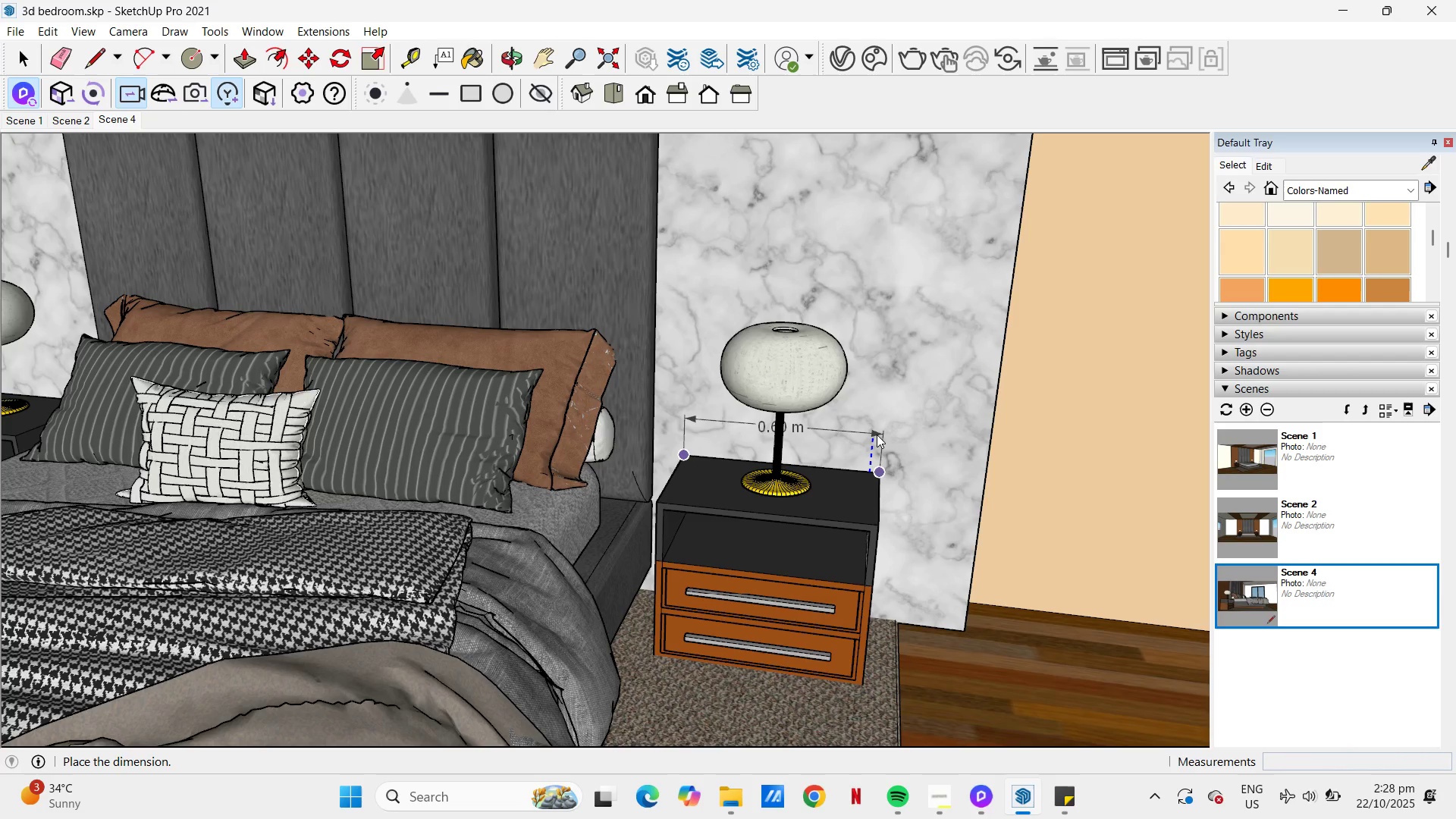 
left_click([877, 435])
 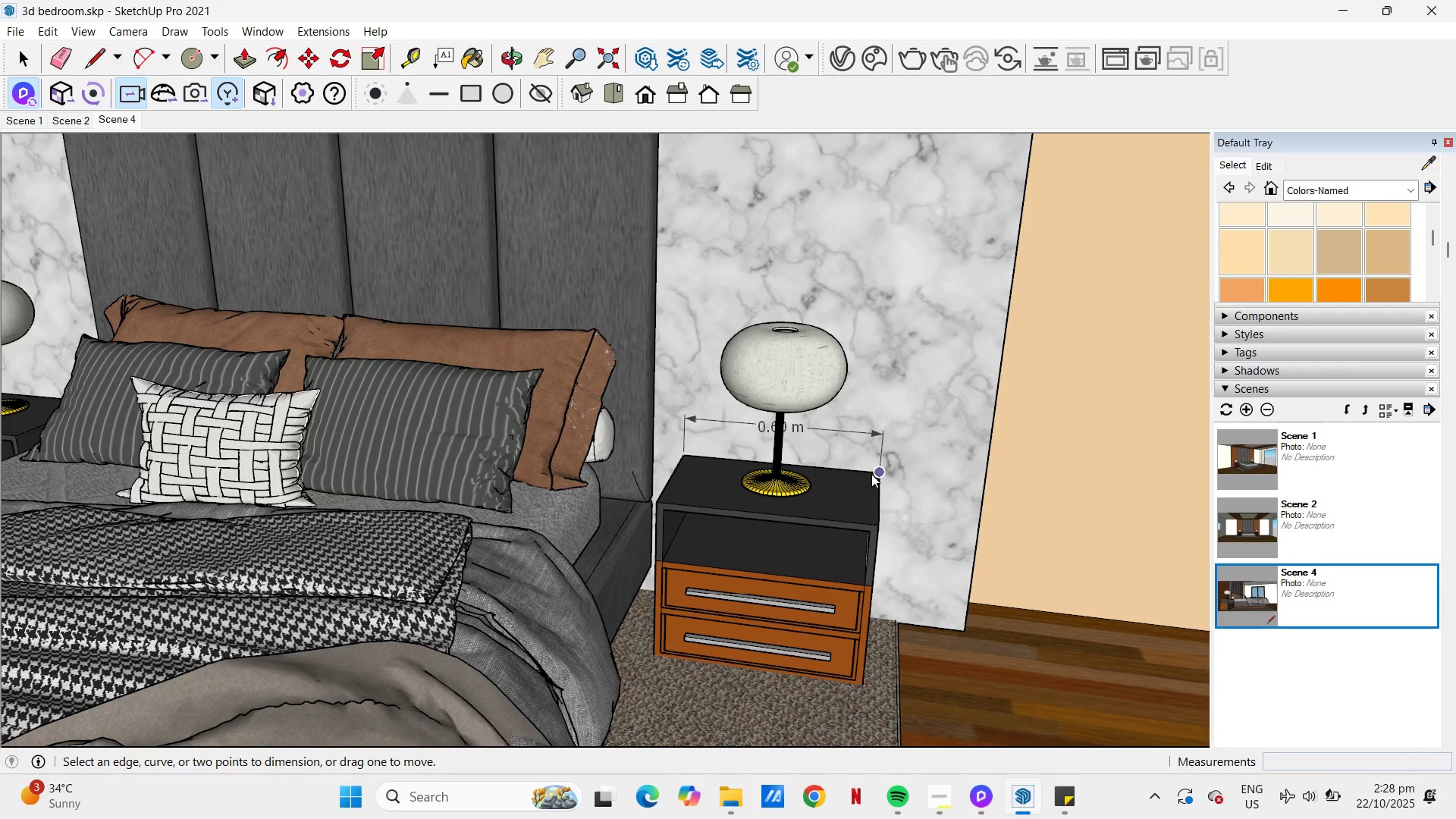 
left_click([871, 474])
 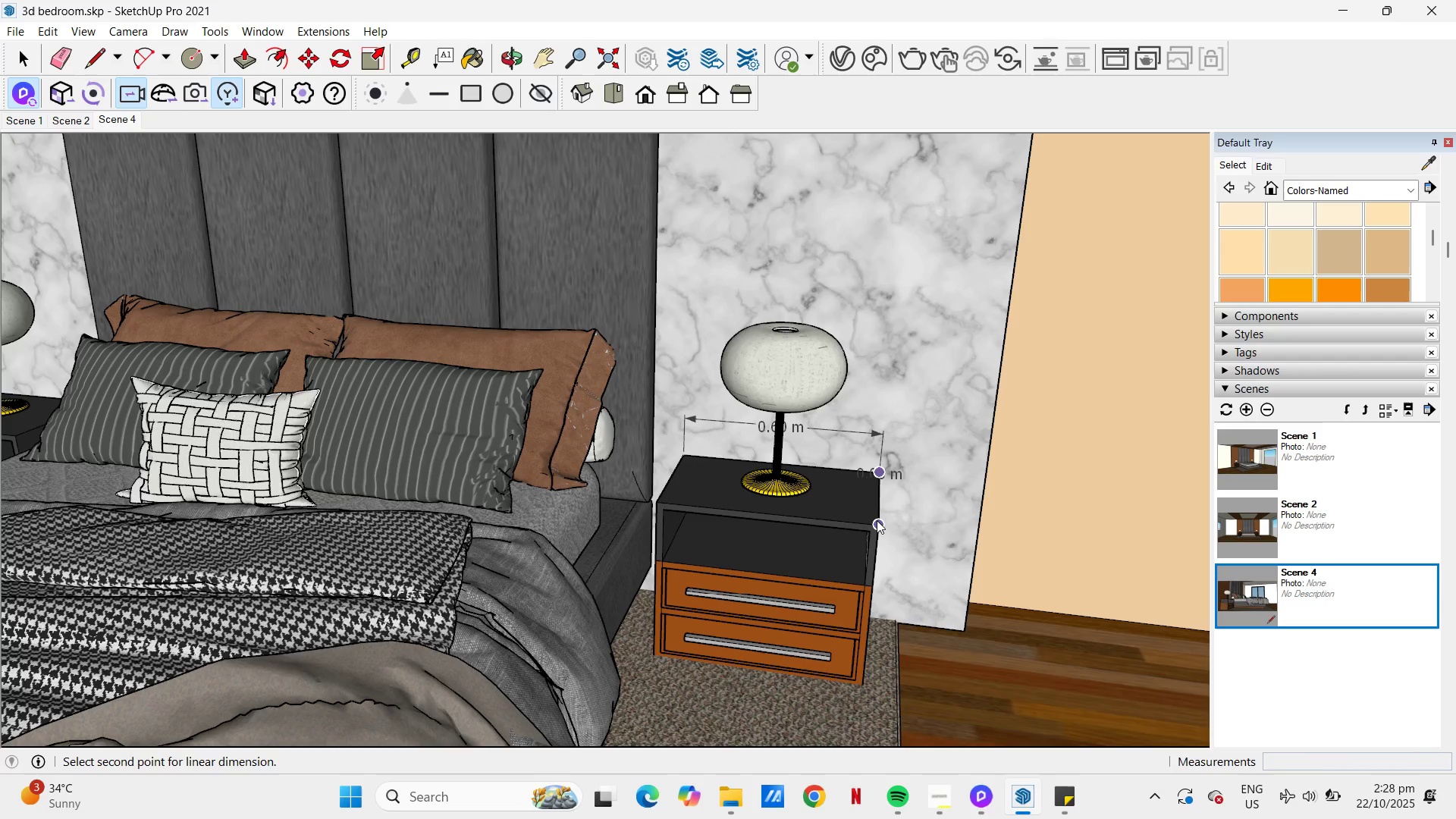 
left_click([877, 520])
 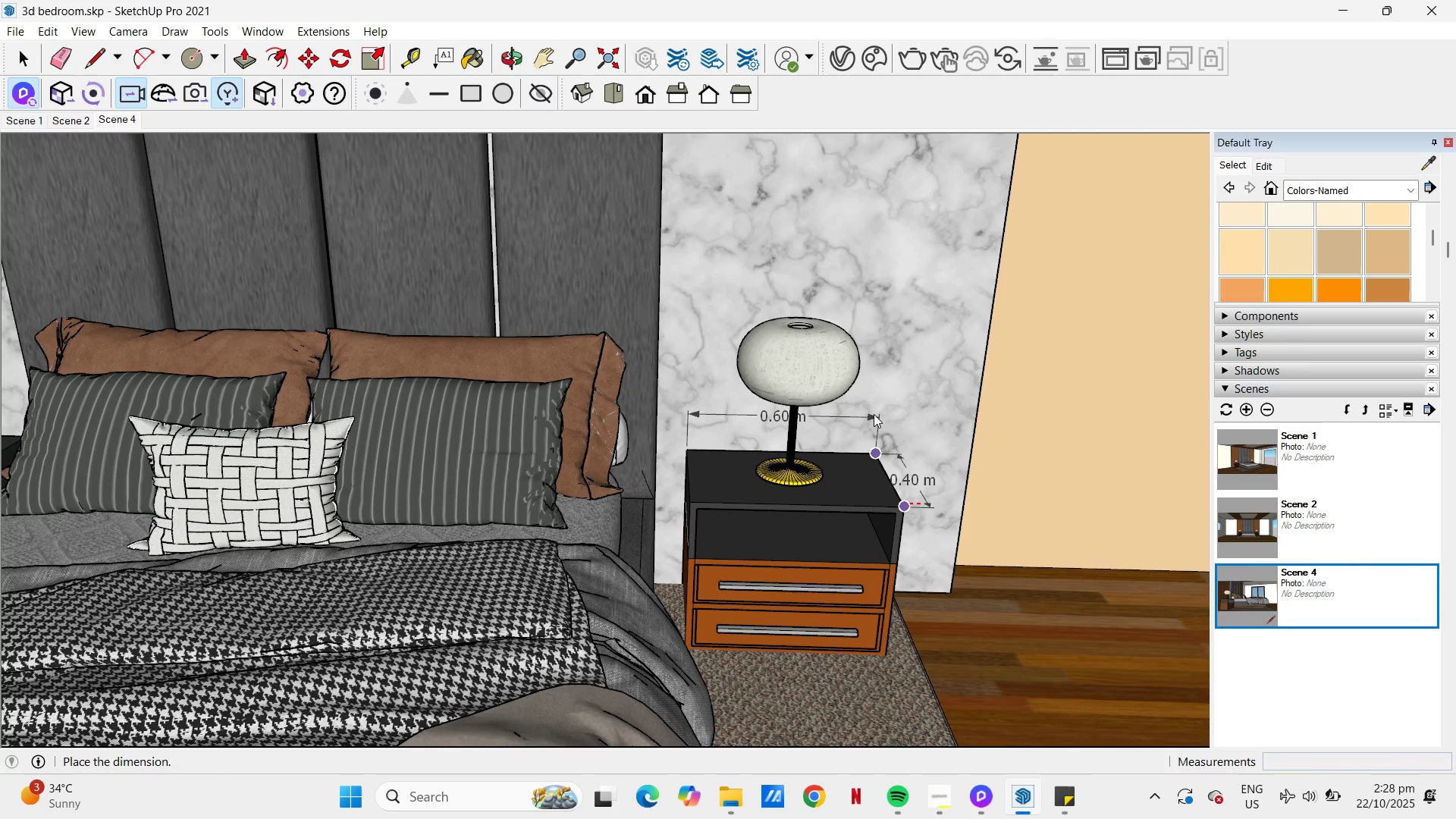 
wait(5.65)
 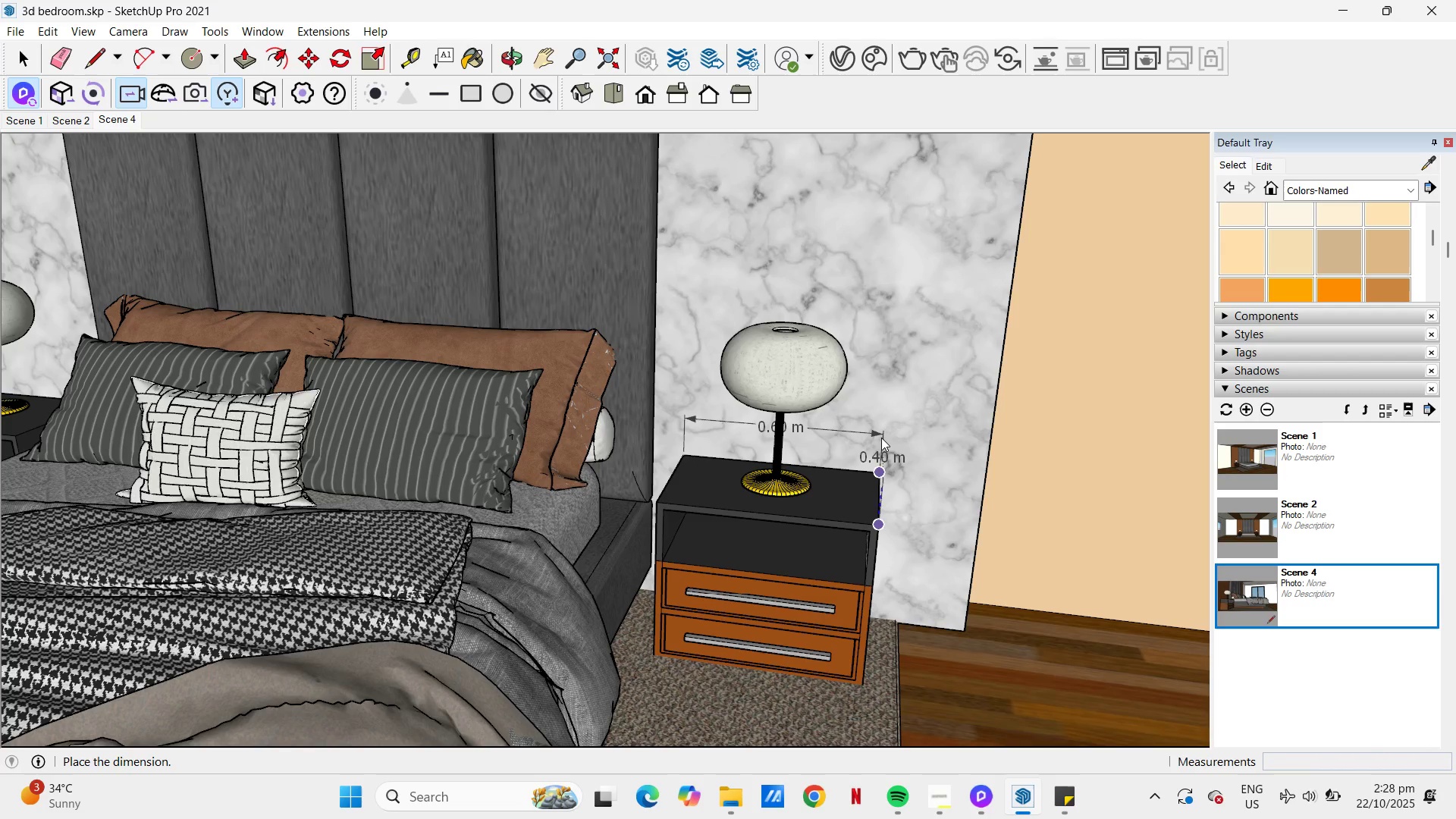 
left_click([907, 451])
 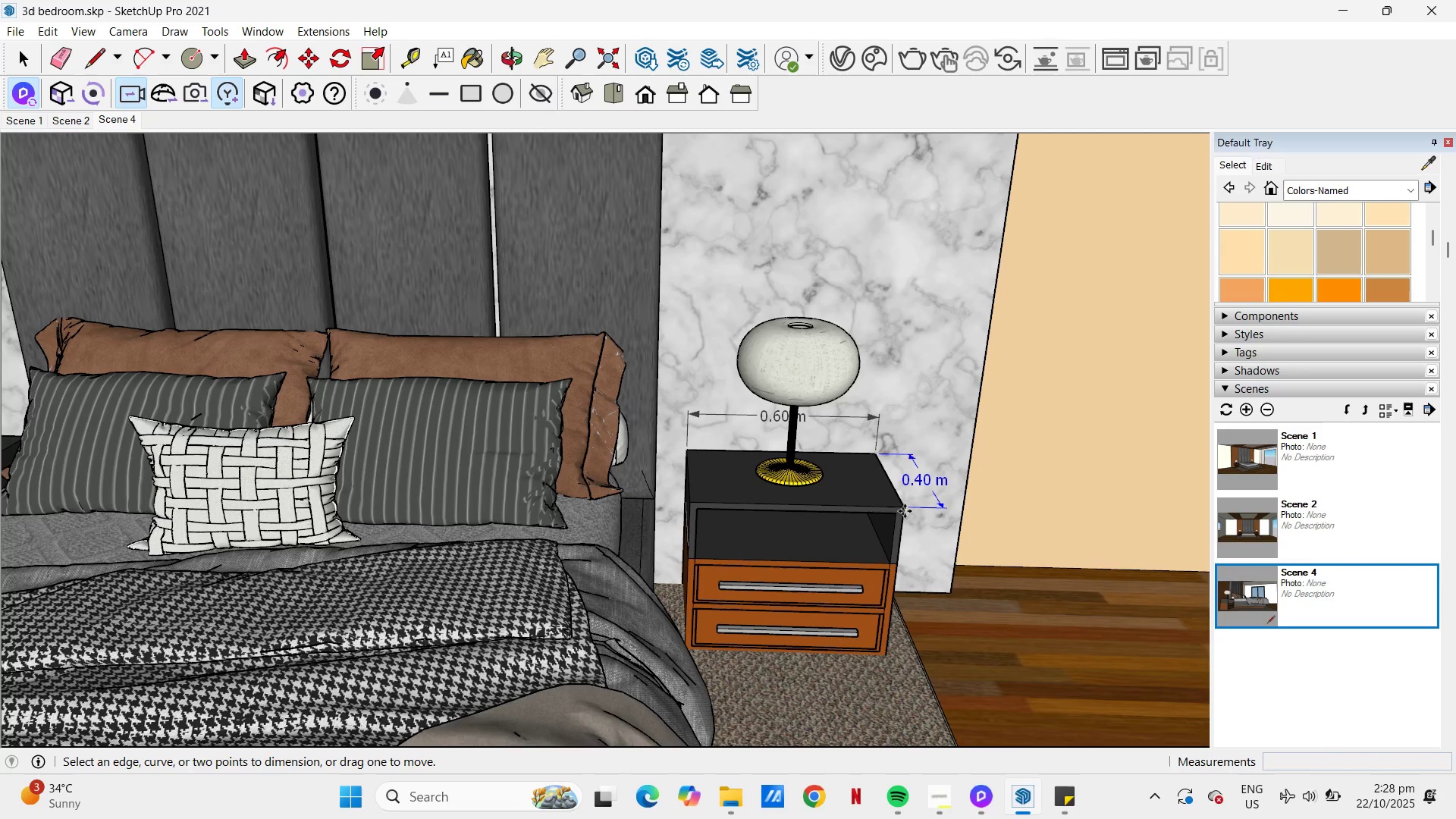 
left_click([905, 512])
 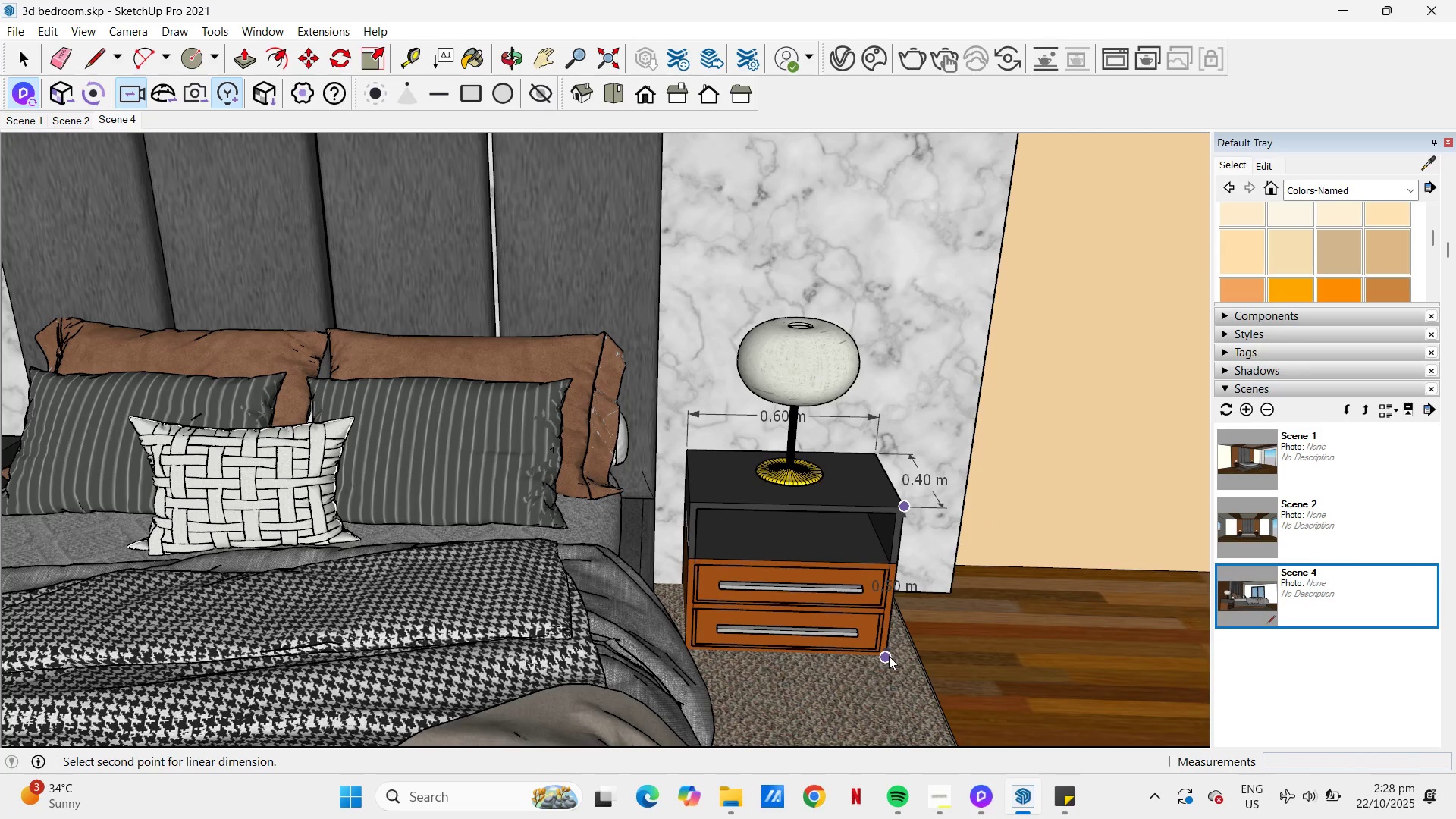 
left_click([889, 656])
 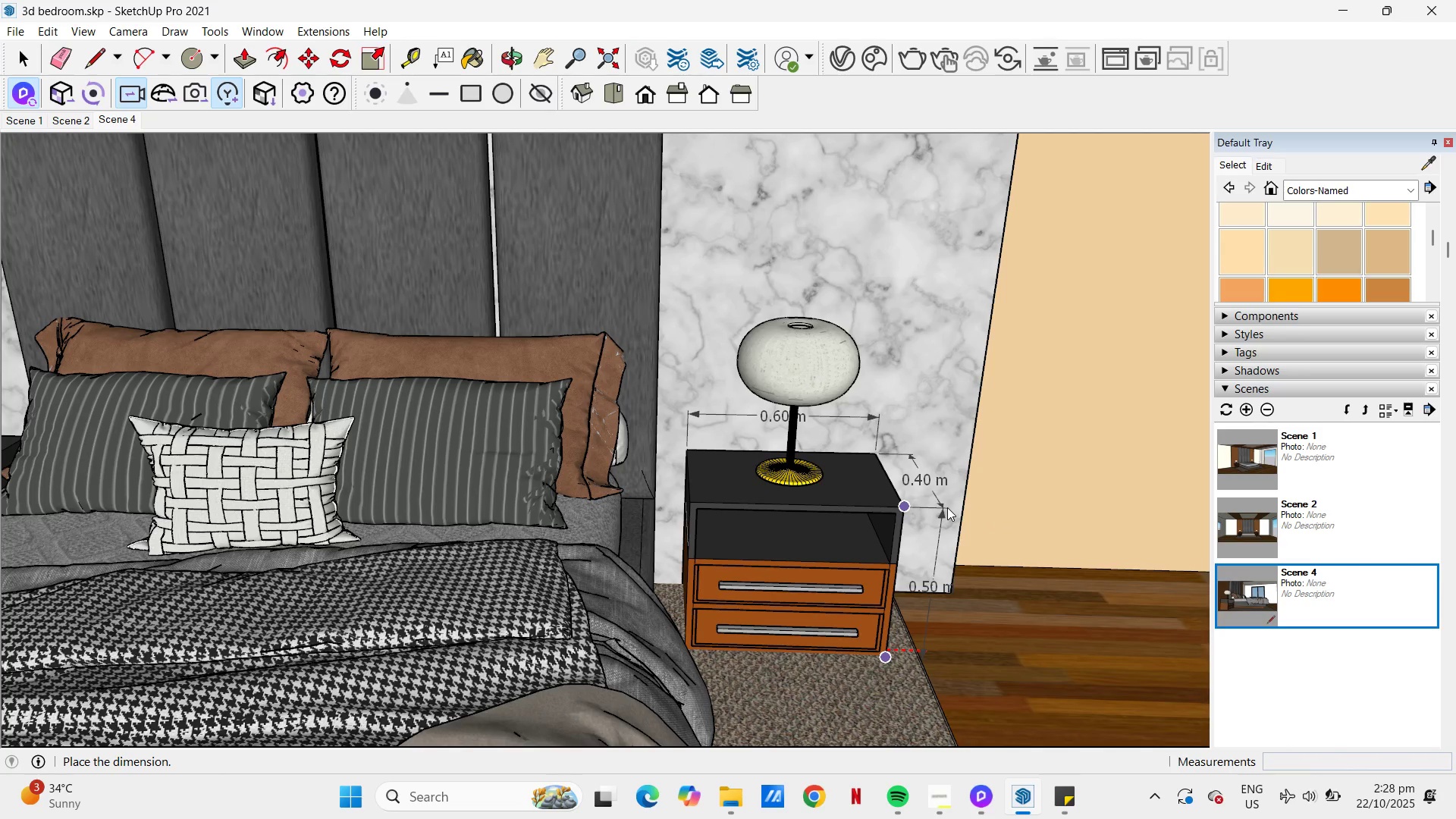 
left_click([947, 507])
 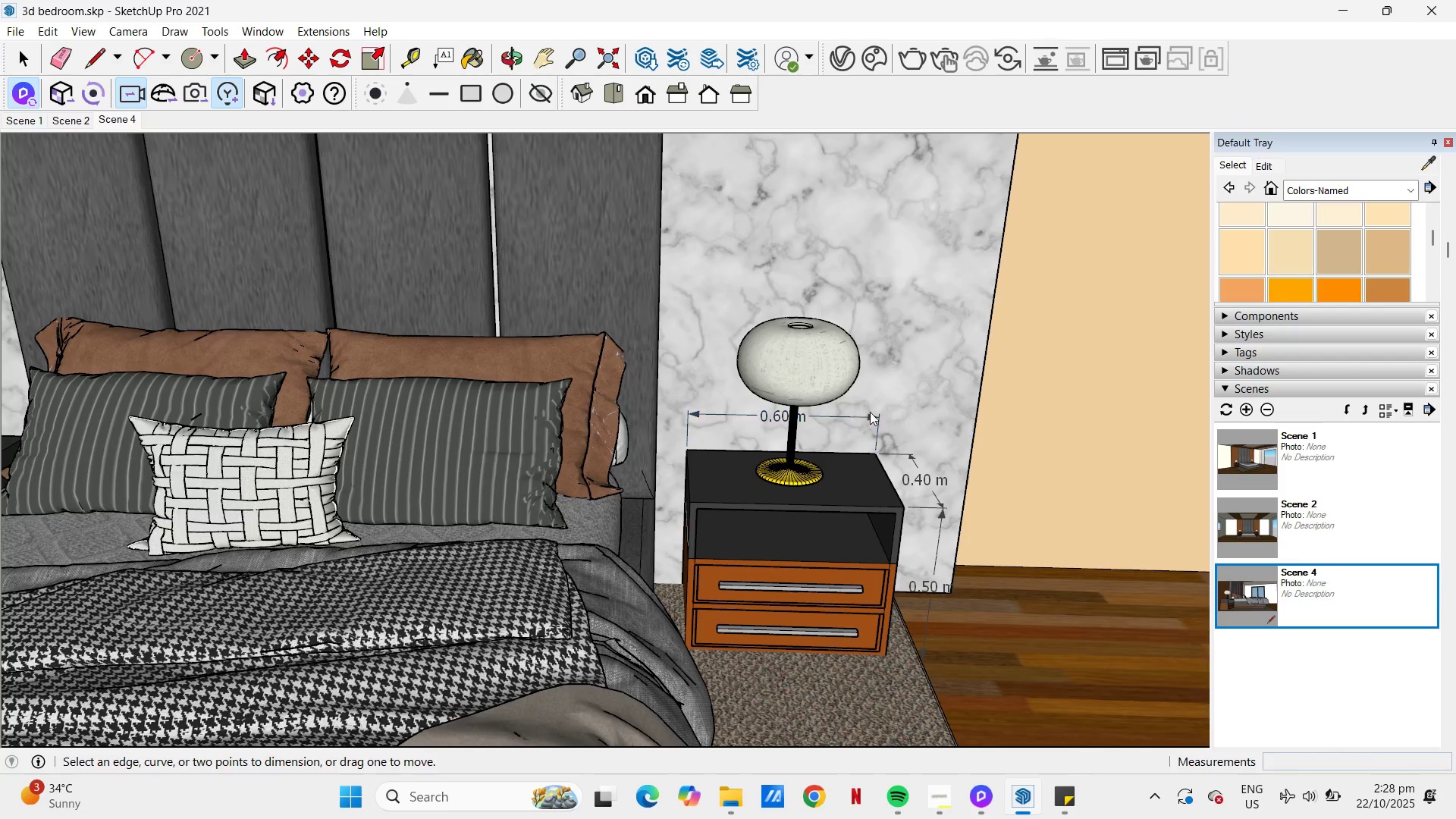 
scroll: coordinate [672, 376], scroll_direction: down, amount: 7.0
 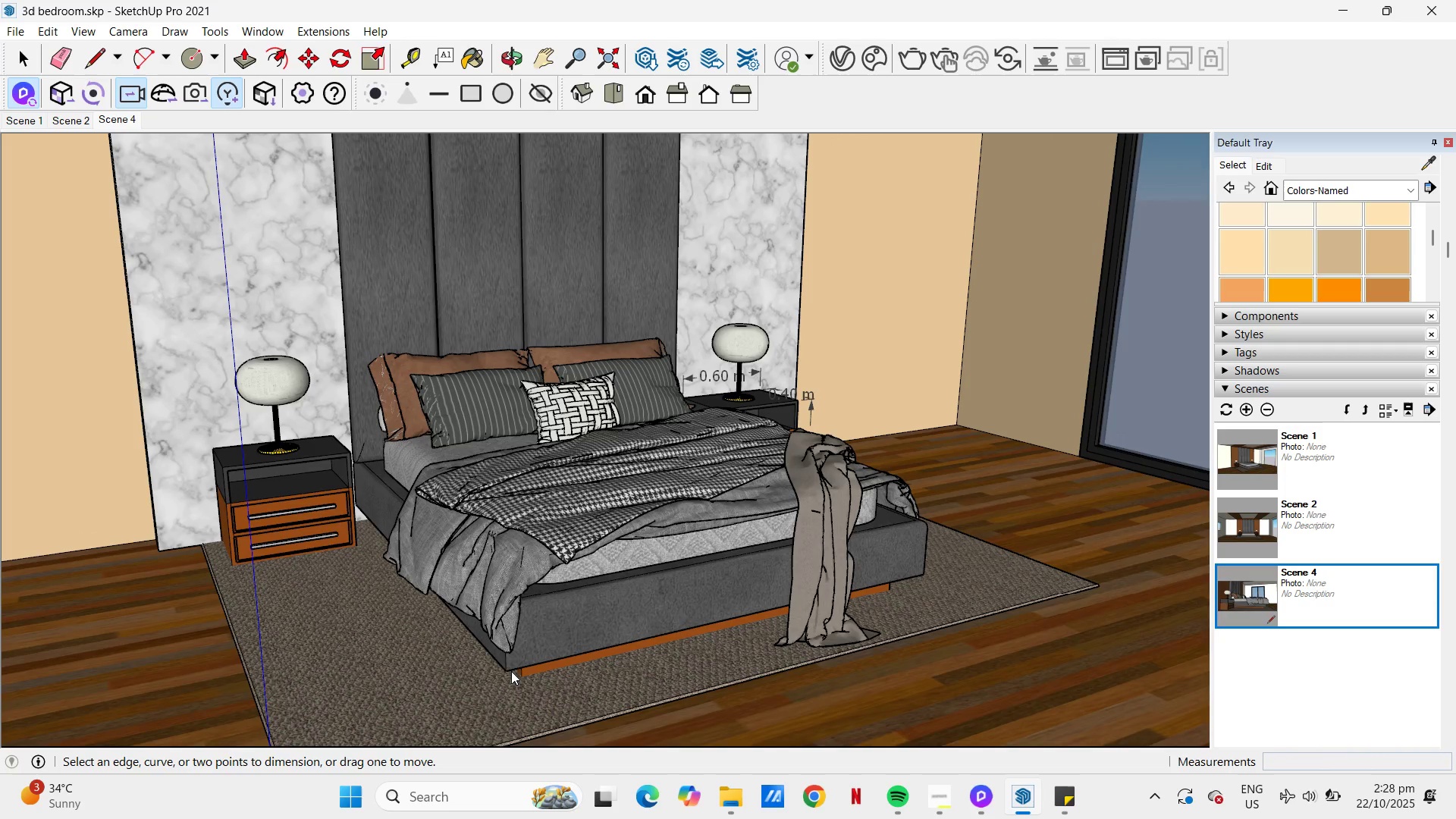 
left_click([511, 672])
 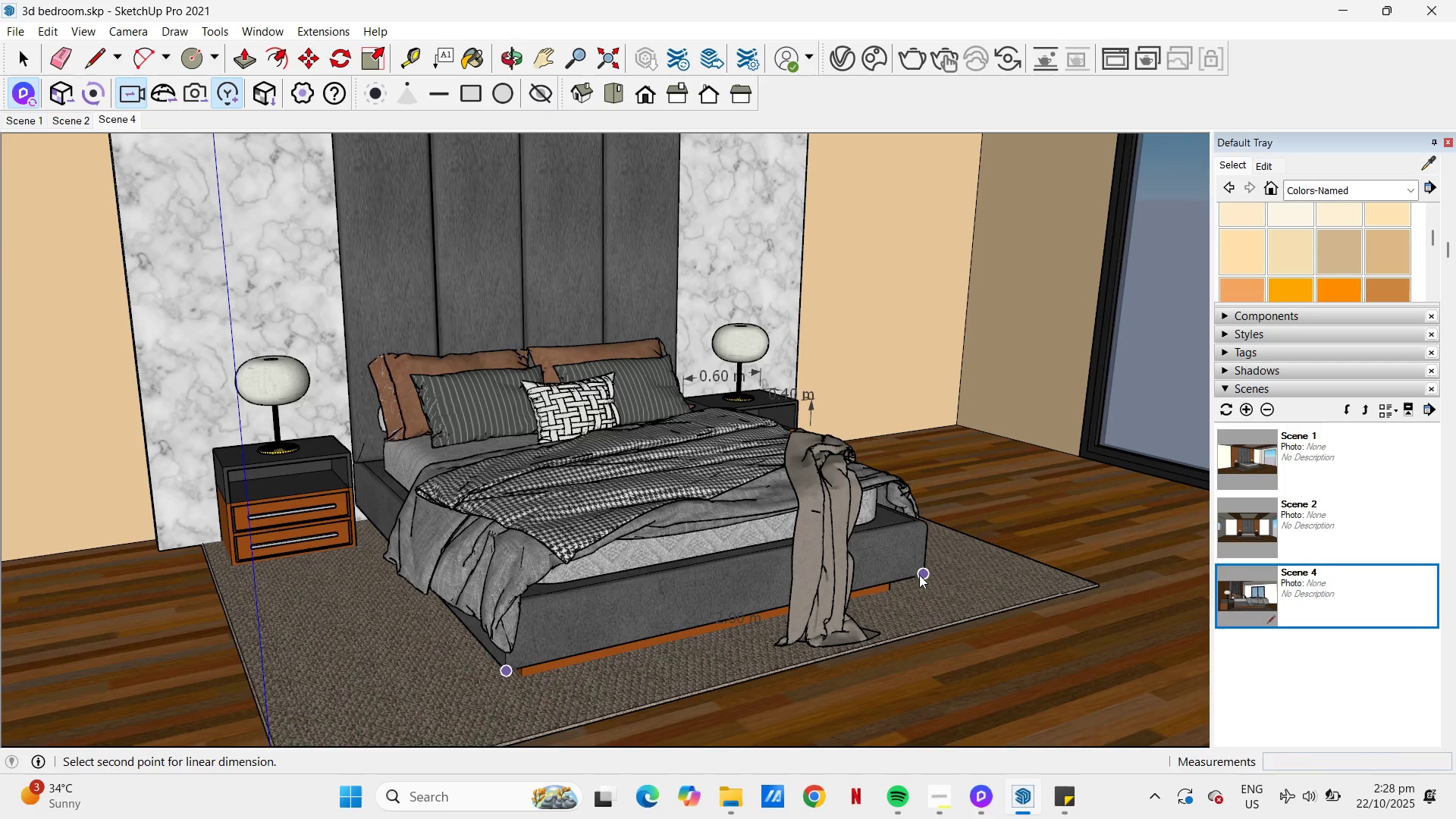 
left_click([919, 575])
 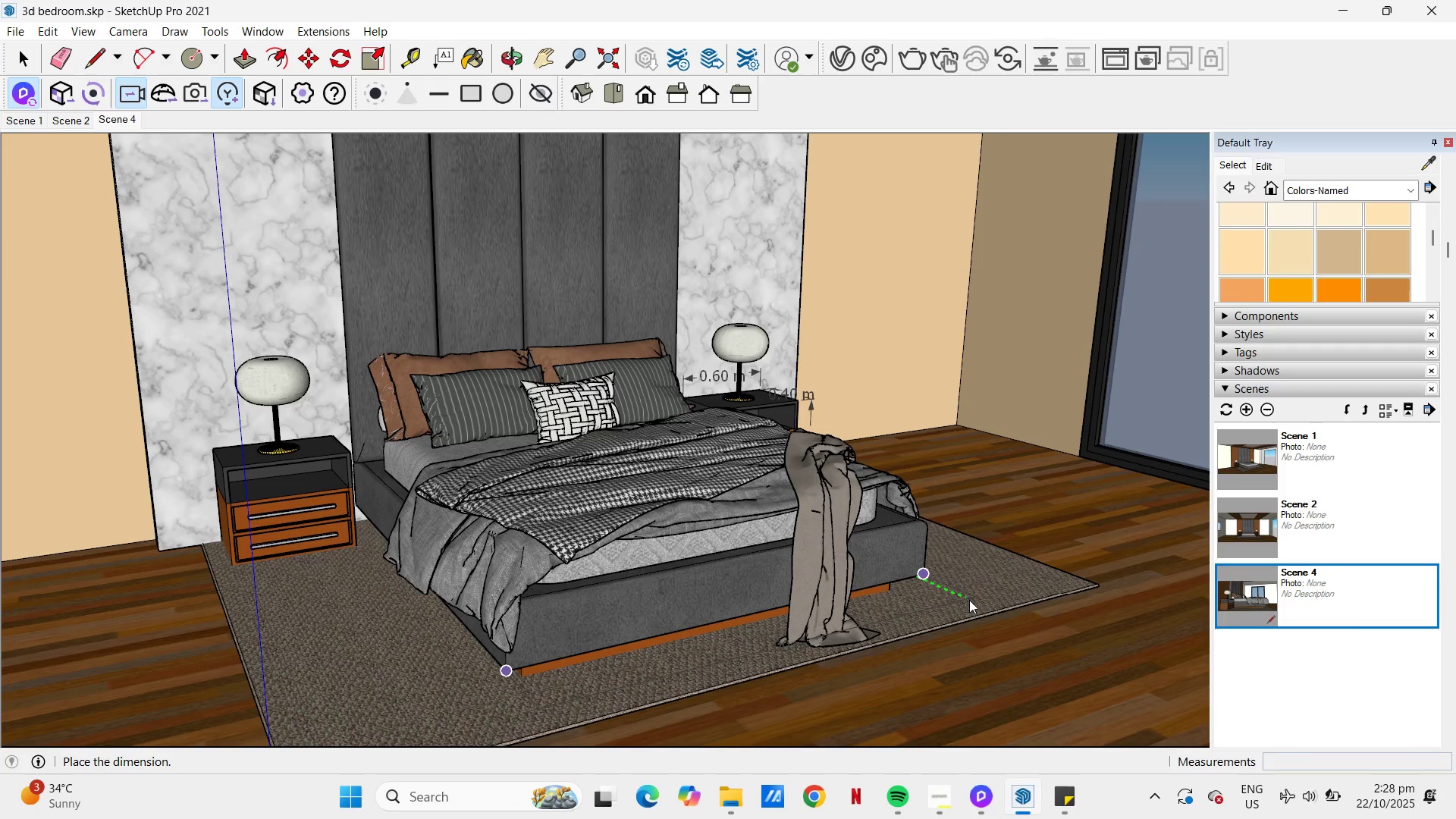 
left_click([969, 600])
 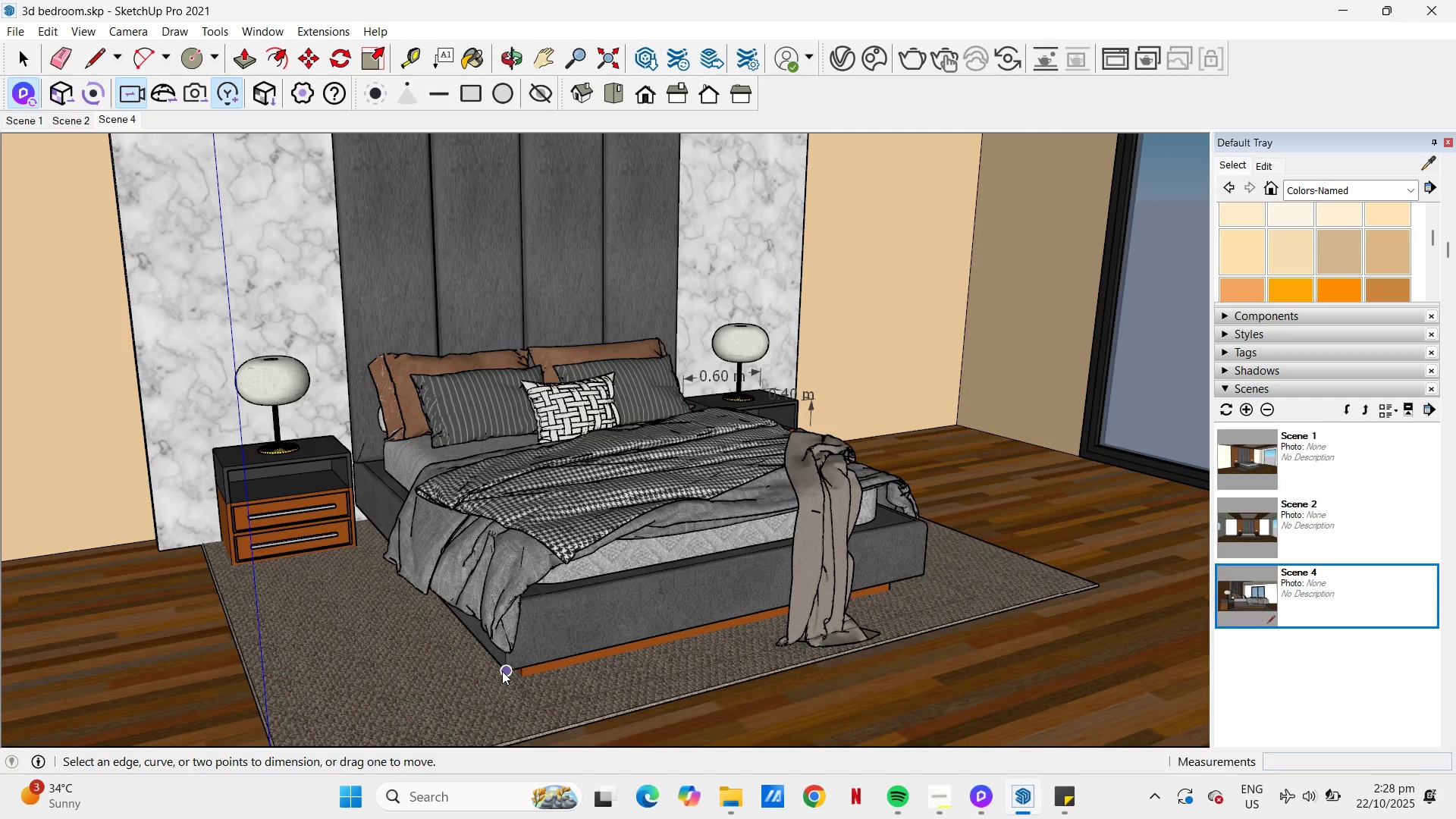 
left_click([501, 671])
 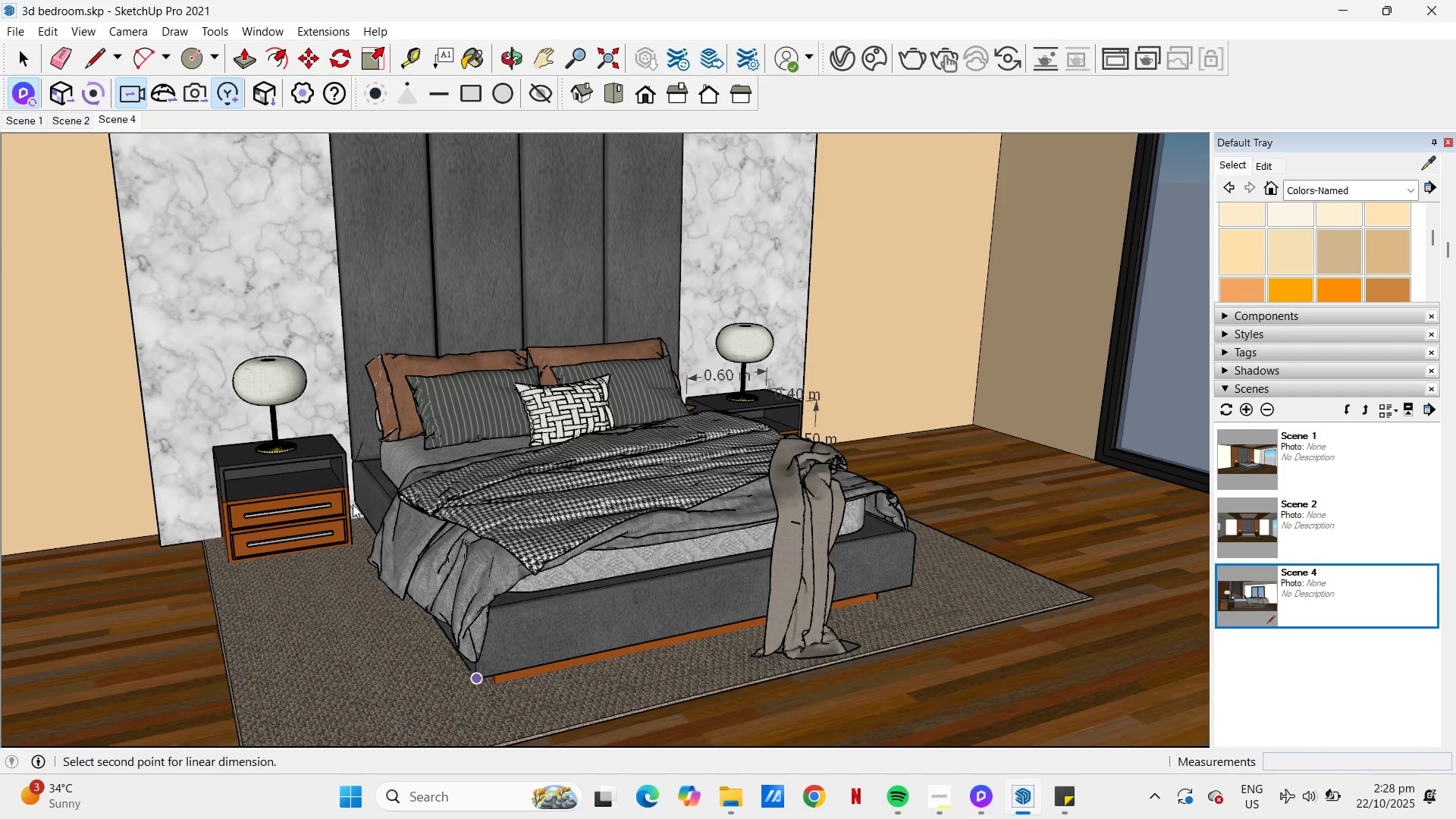 
left_click([356, 503])
 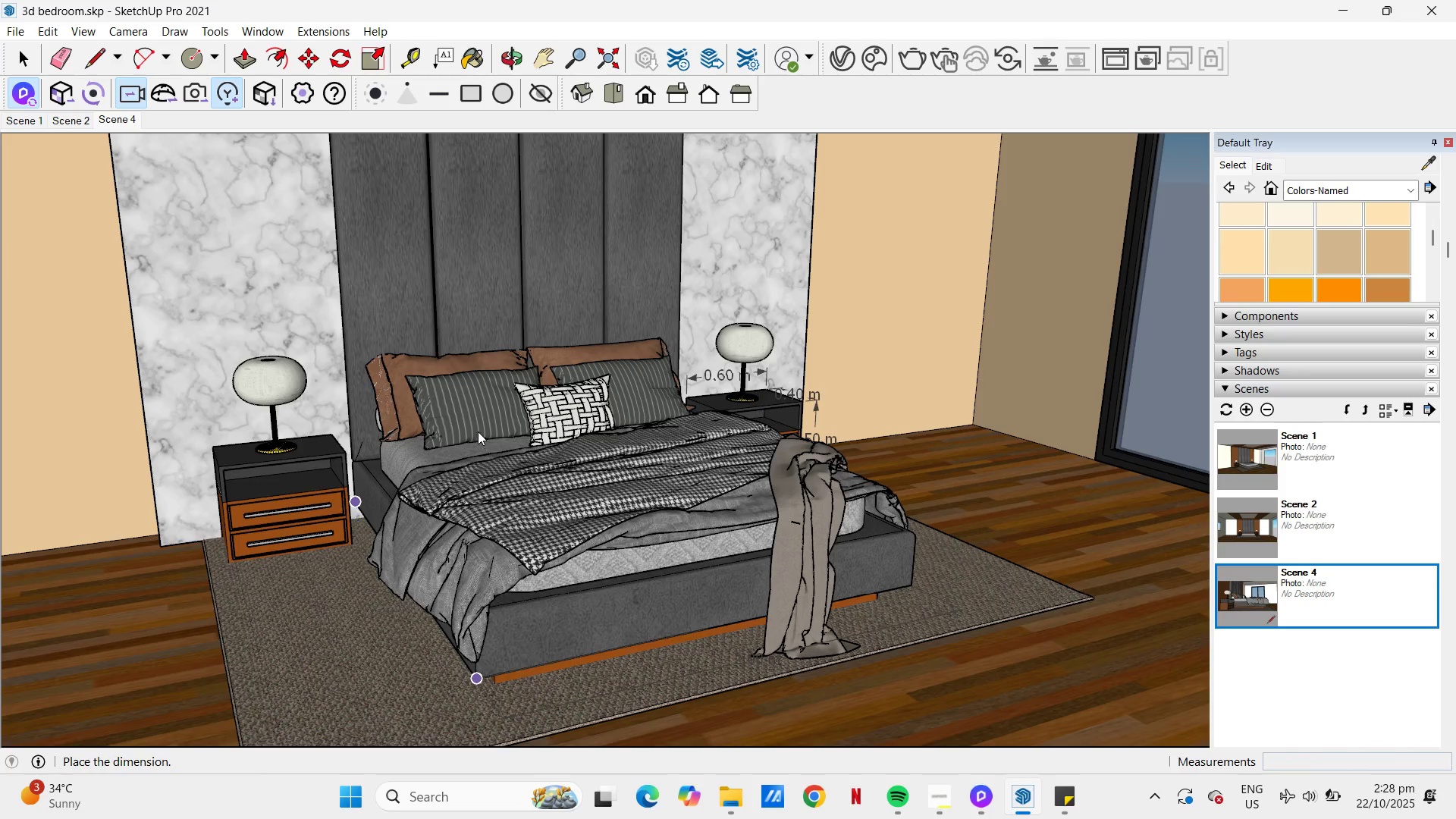 
wait(6.46)
 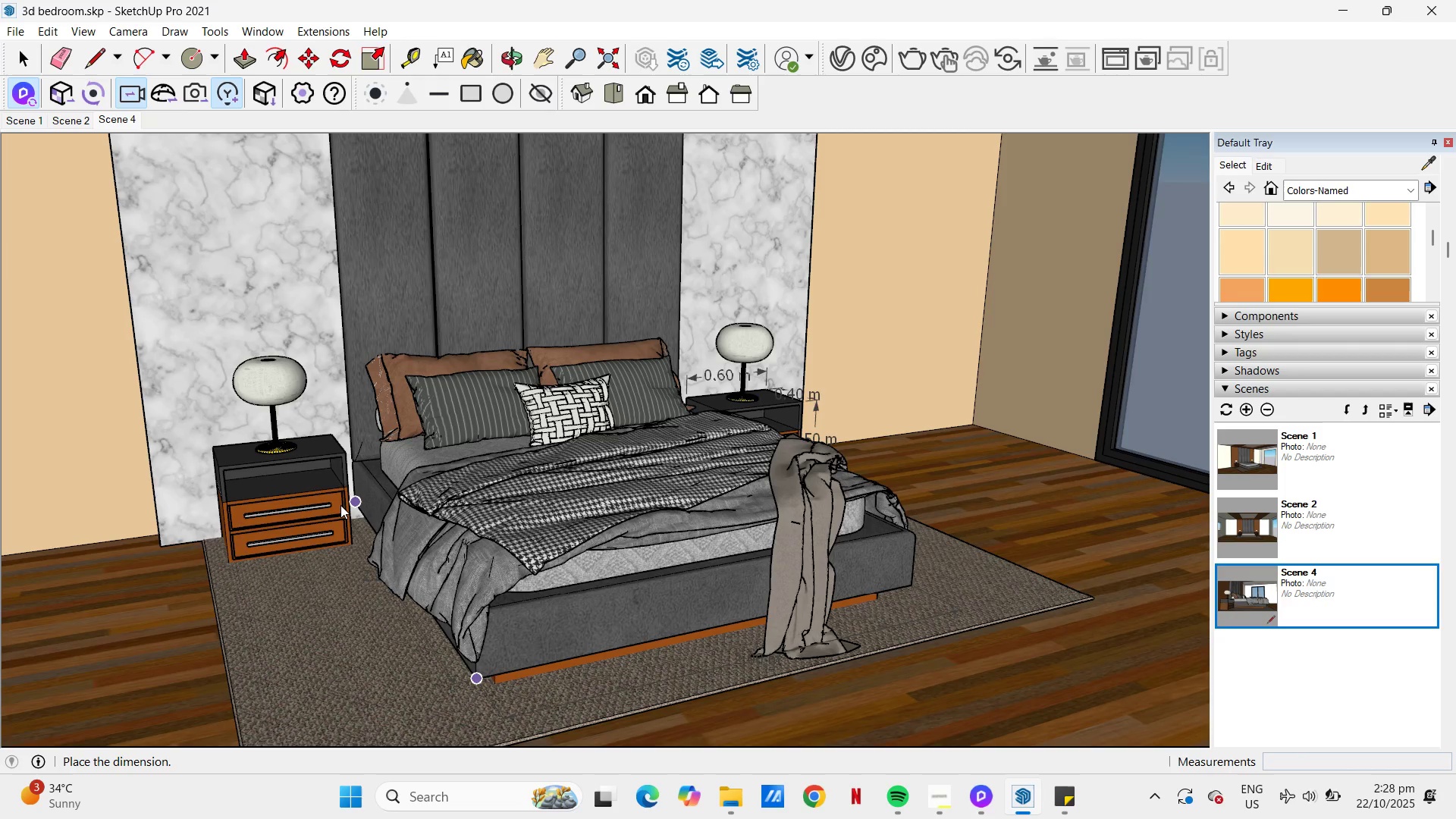 
scroll: coordinate [337, 486], scroll_direction: up, amount: 8.0
 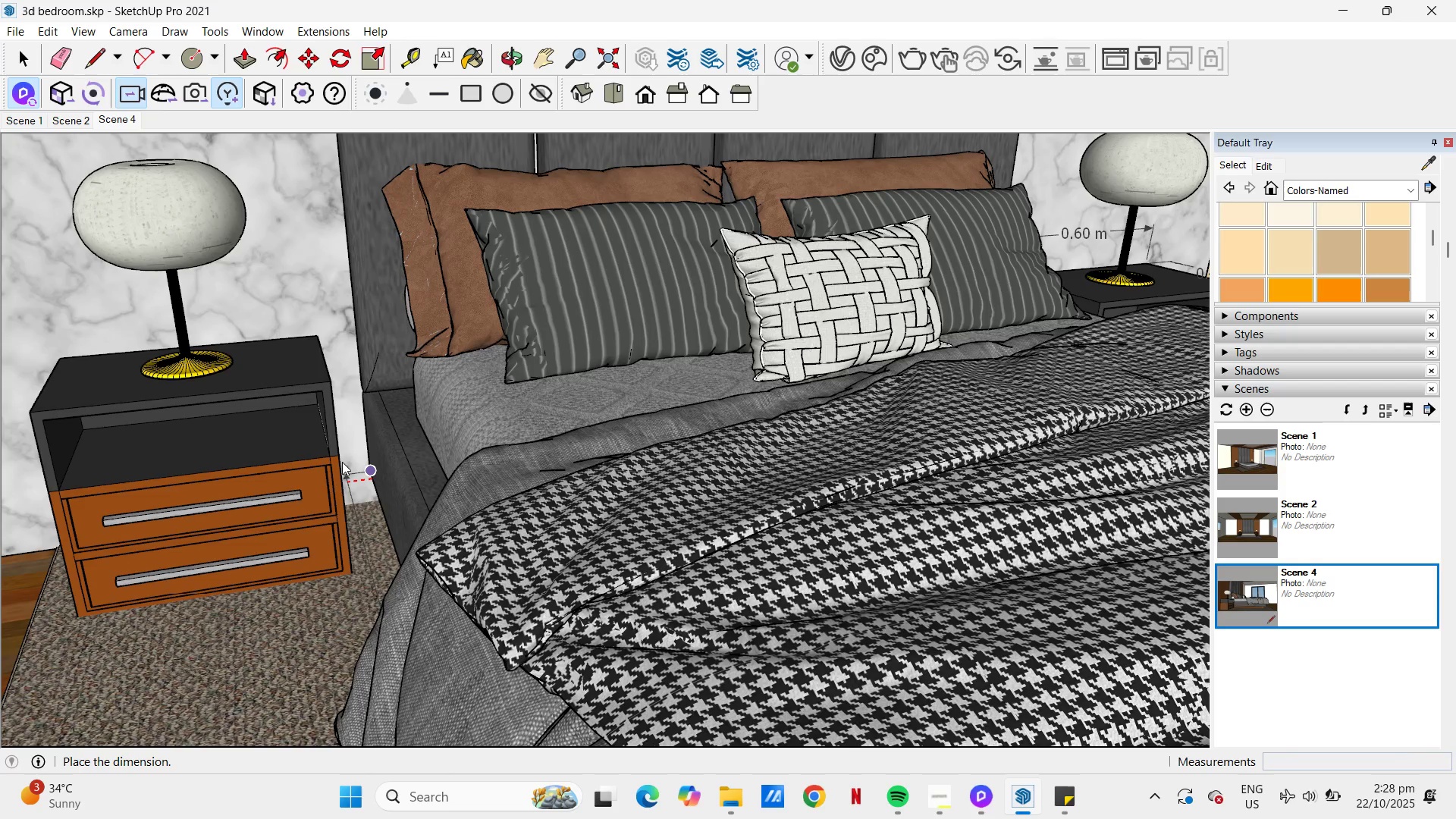 
left_click([342, 462])
 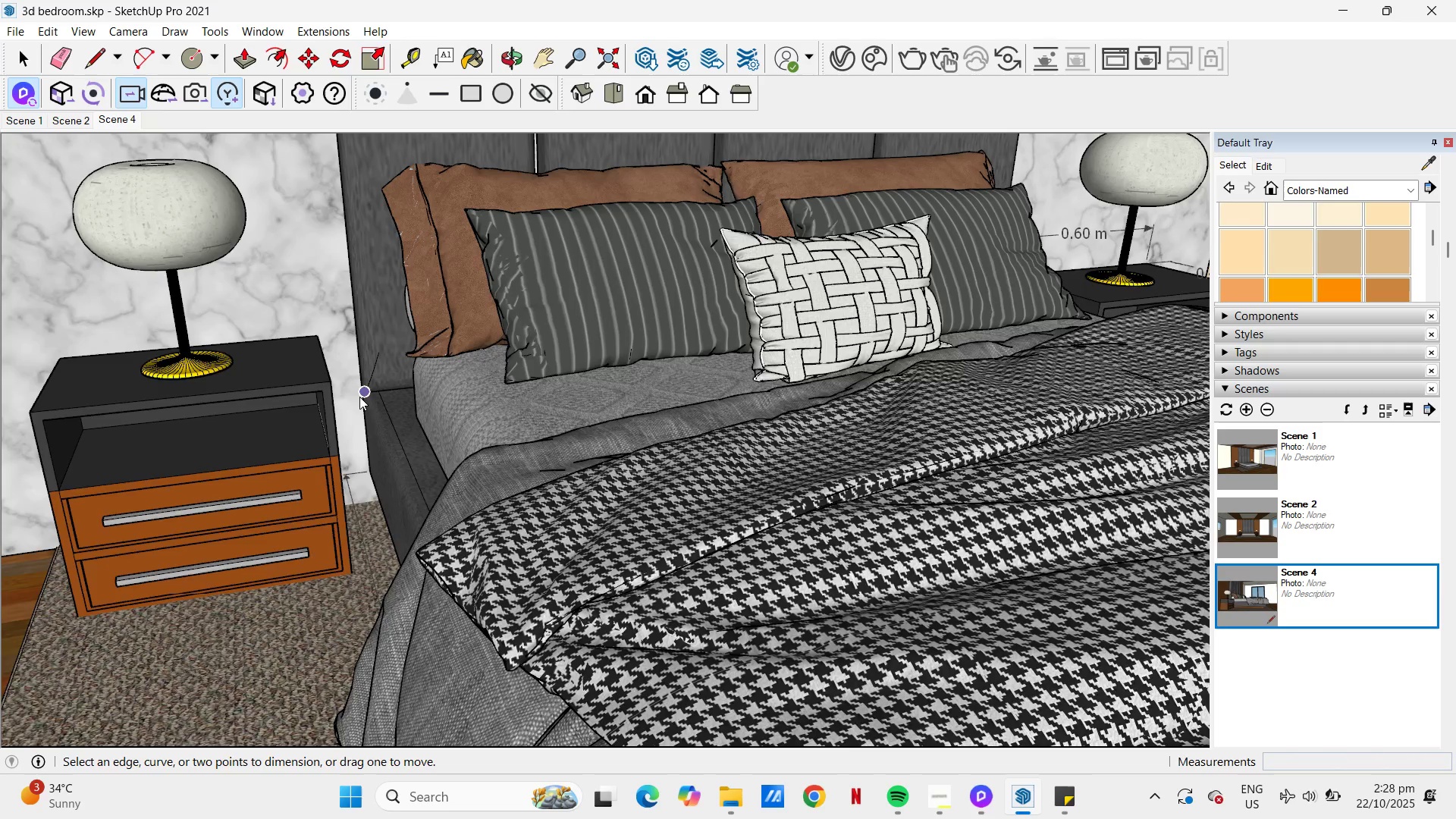 
scroll: coordinate [380, 452], scroll_direction: down, amount: 7.0
 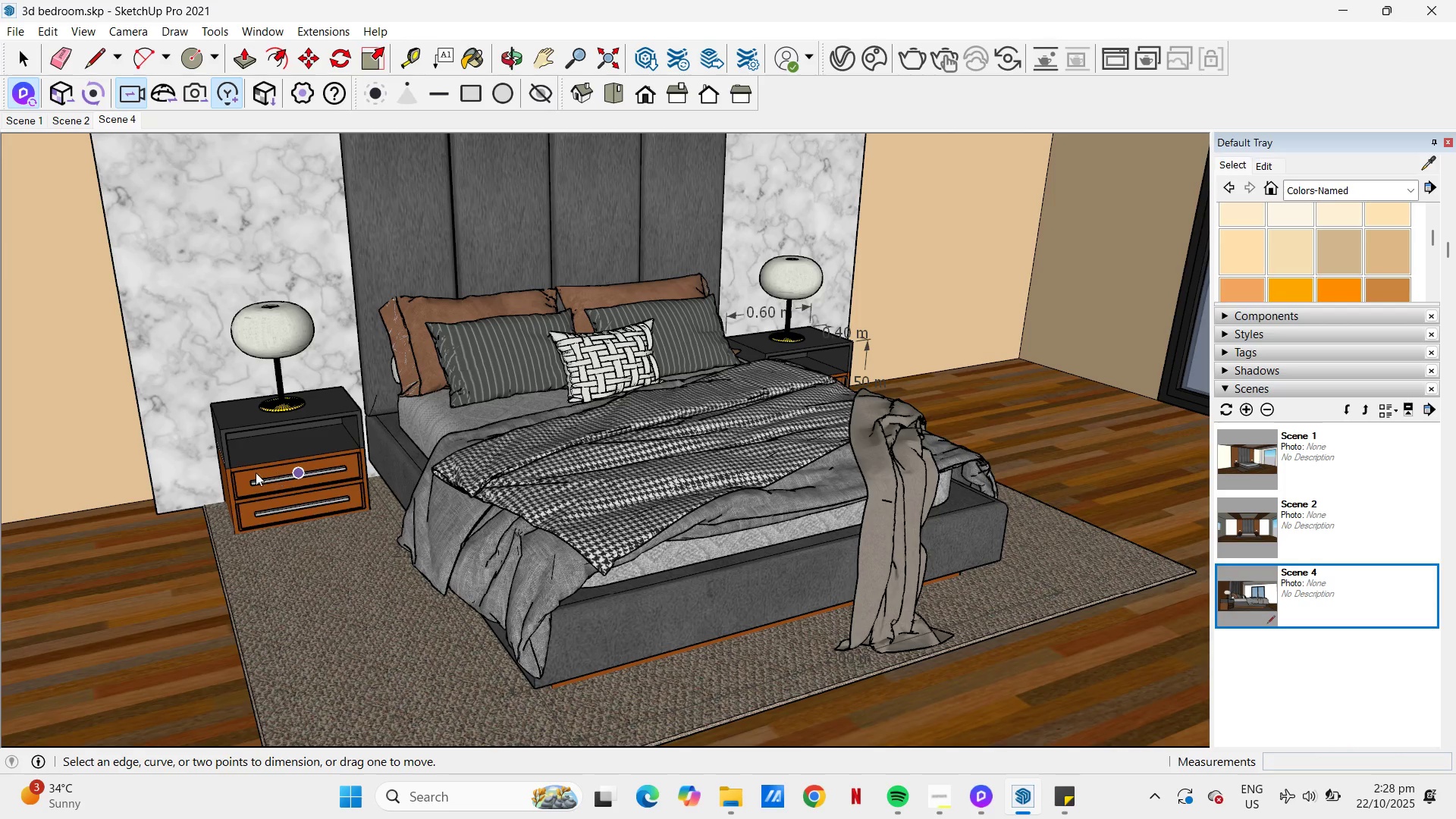 
wait(5.17)
 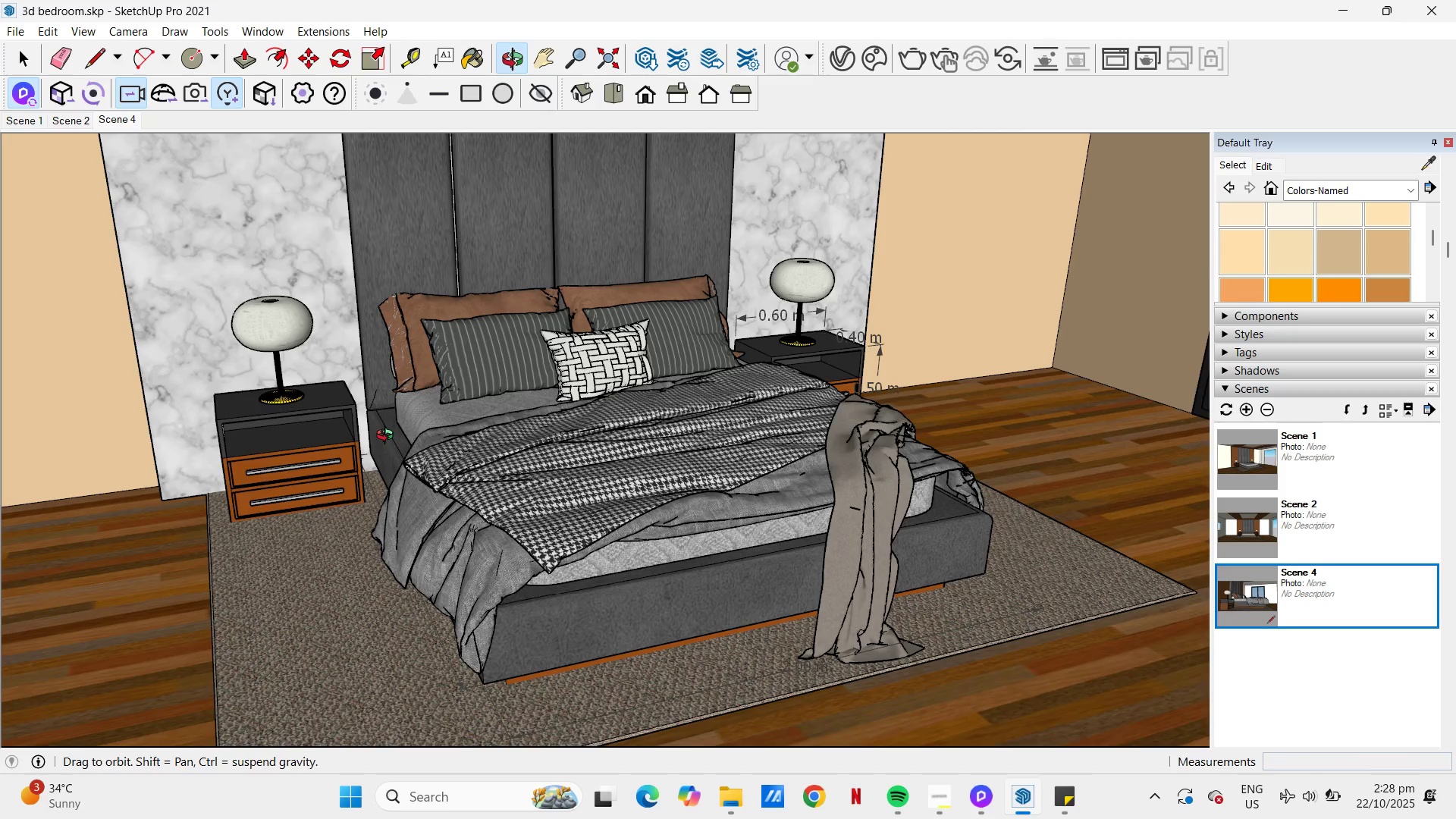 
scroll: coordinate [764, 342], scroll_direction: down, amount: 6.0
 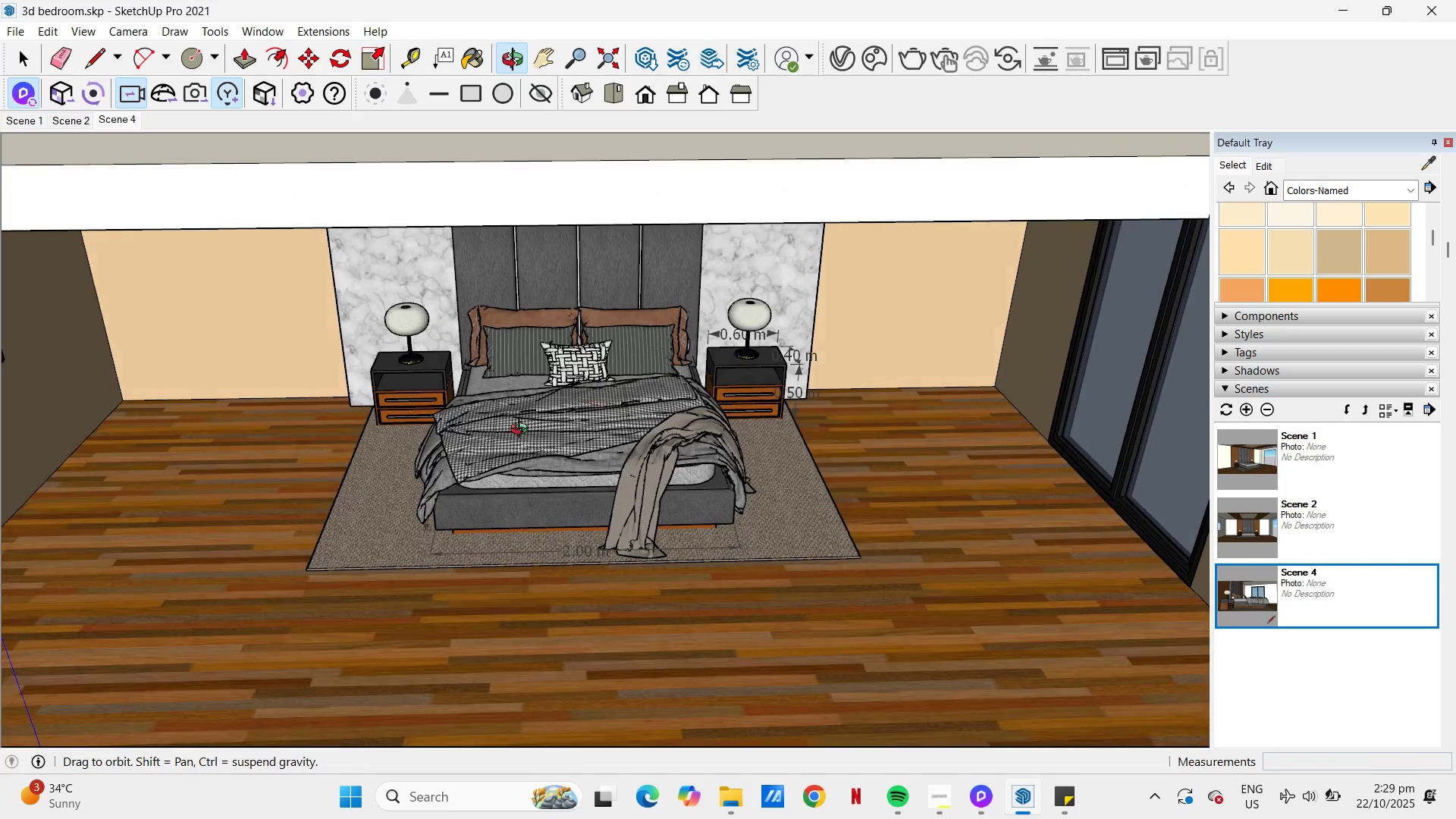 
scroll: coordinate [326, 545], scroll_direction: up, amount: 45.0
 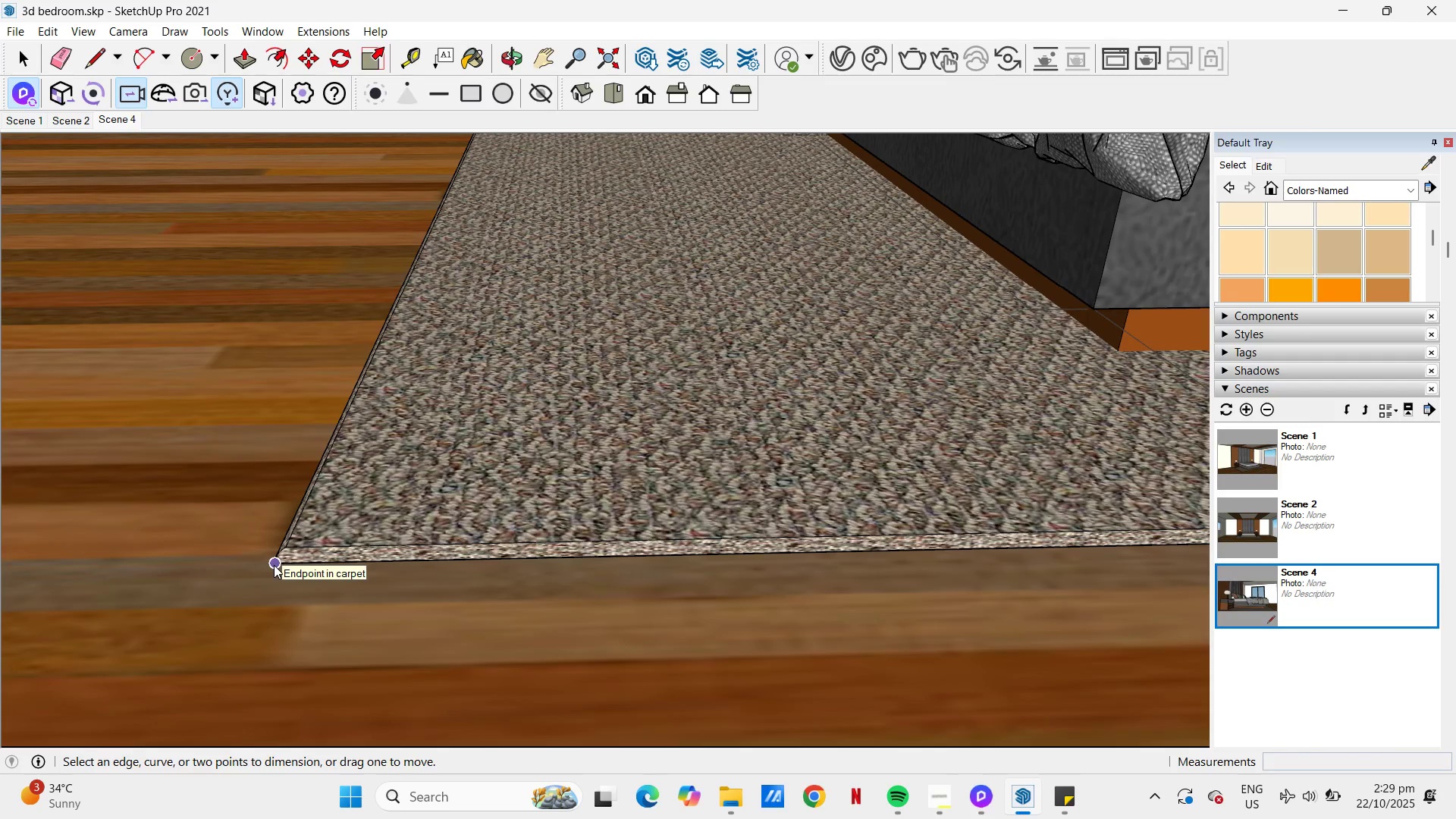 
left_click([274, 565])
 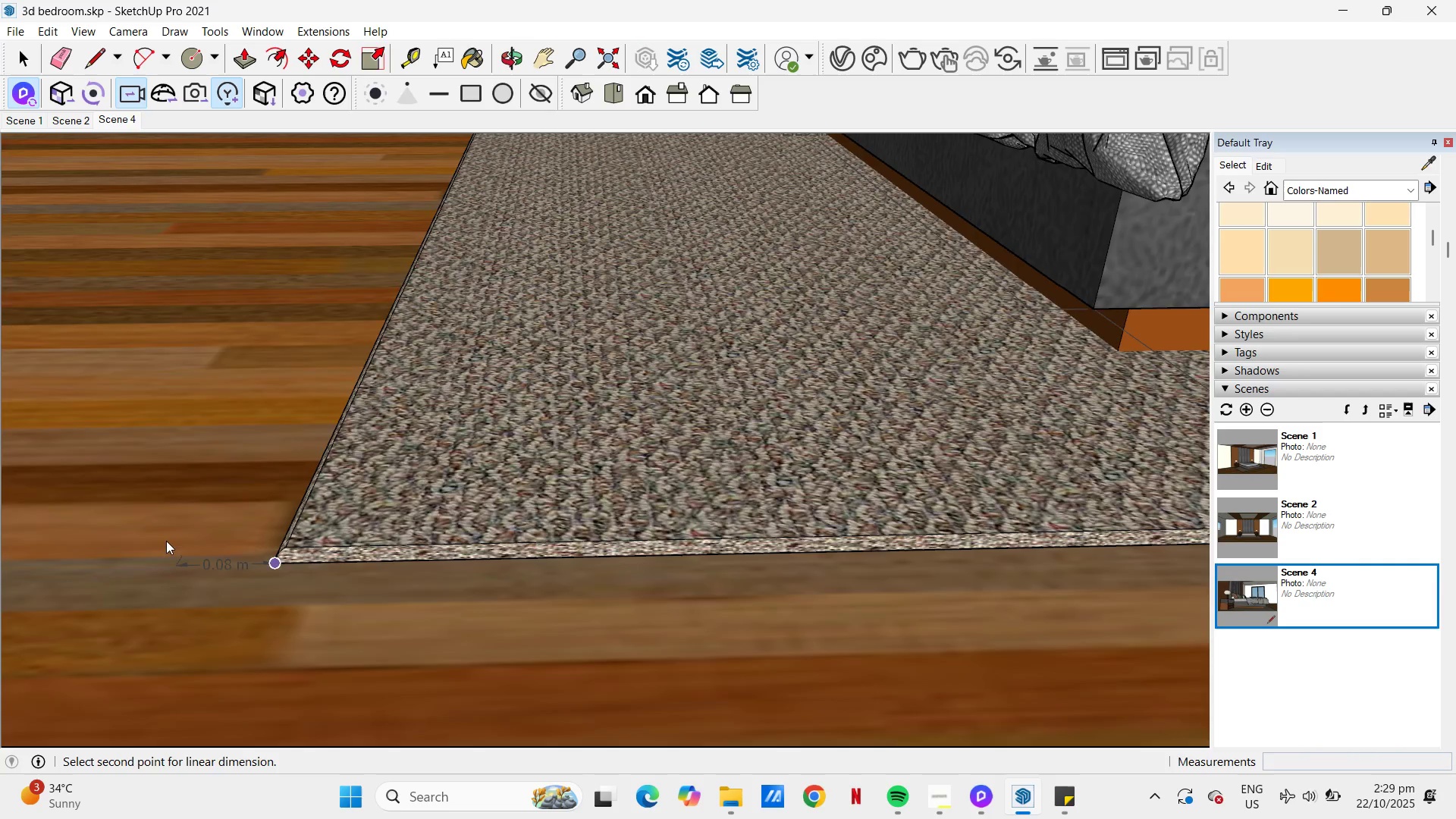 
scroll: coordinate [168, 526], scroll_direction: down, amount: 42.0
 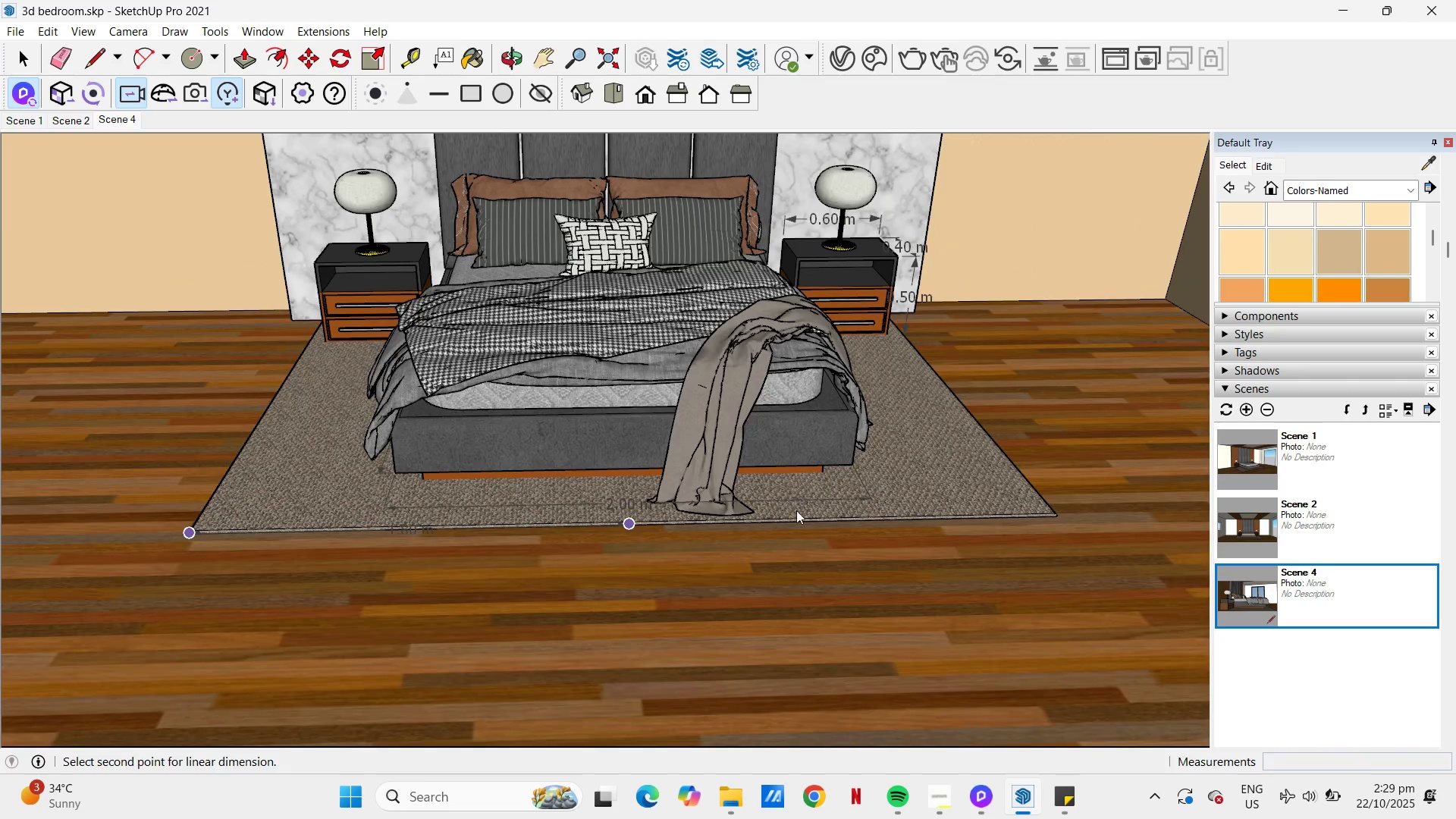 
scroll: coordinate [1012, 491], scroll_direction: up, amount: 29.0
 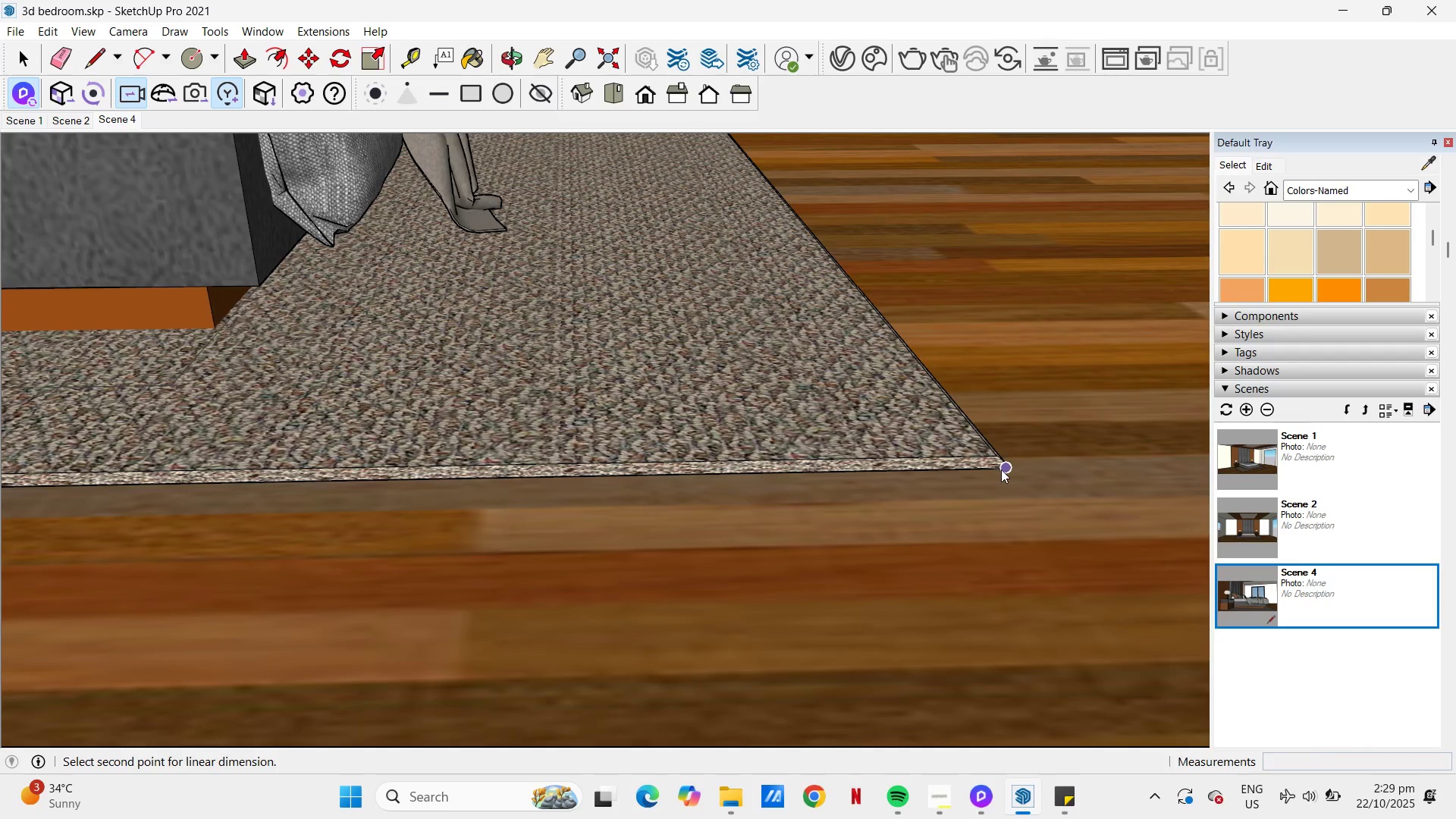 
left_click([1006, 469])
 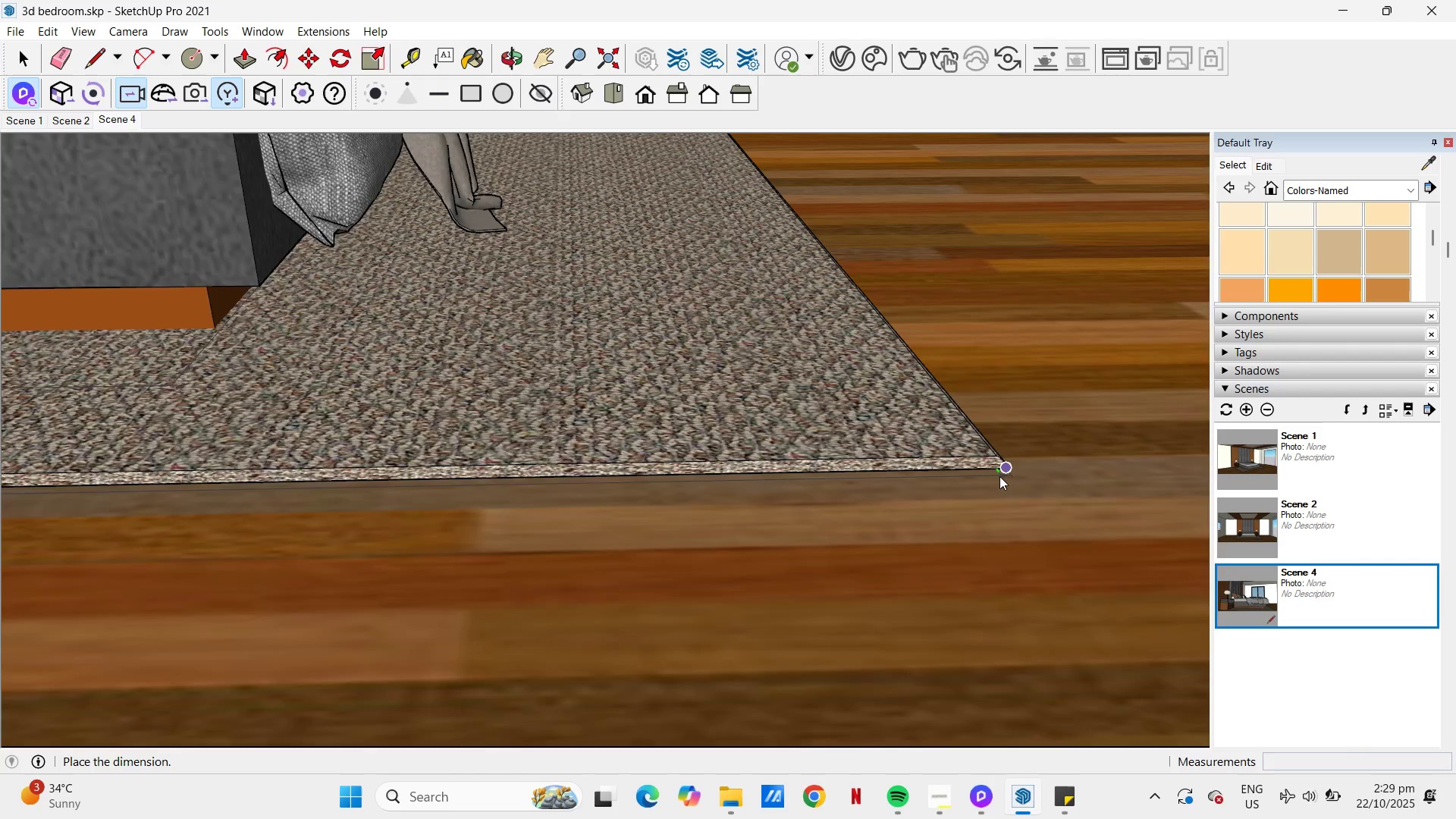 
scroll: coordinate [999, 476], scroll_direction: down, amount: 26.0
 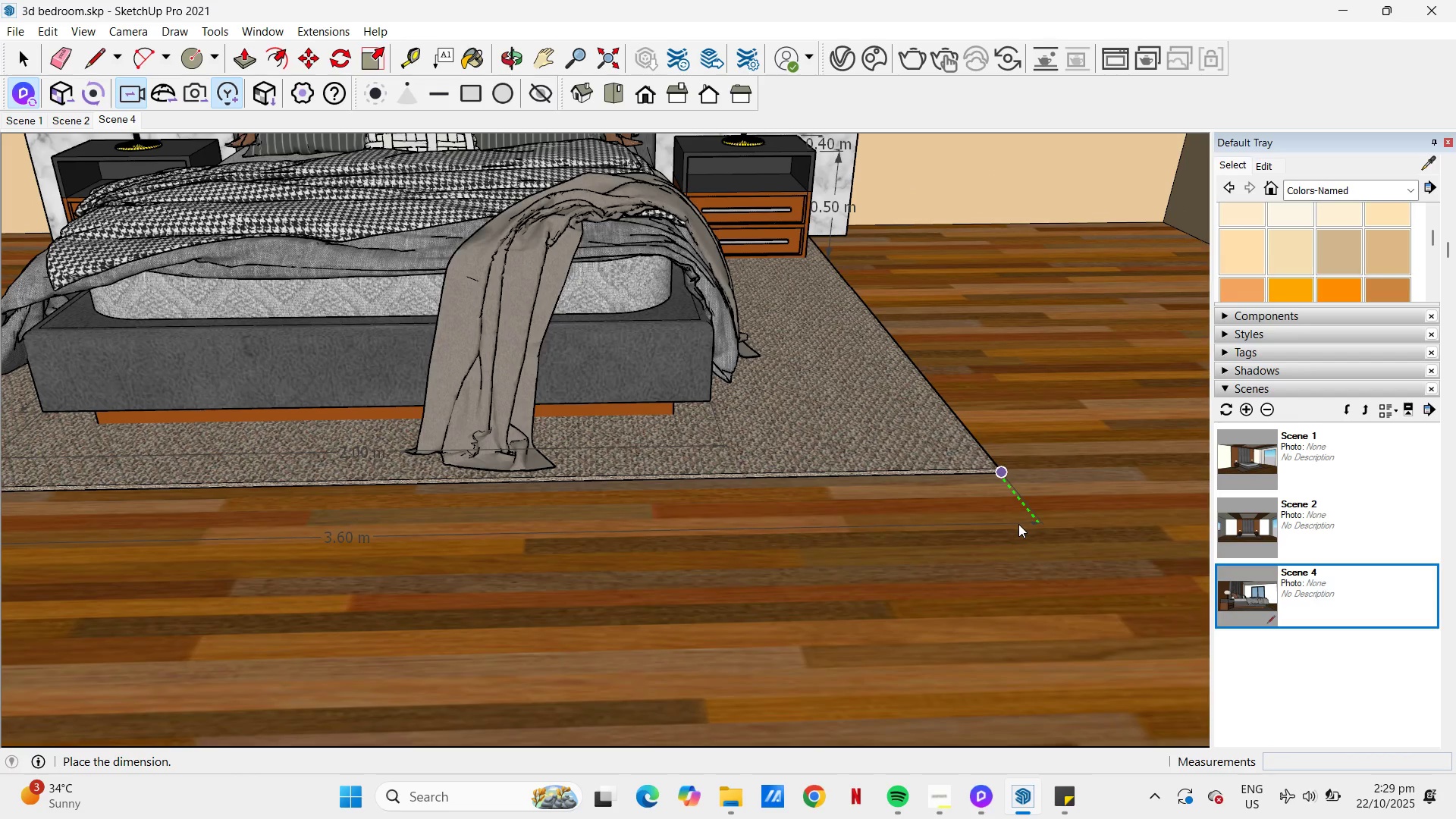 
left_click([1018, 524])
 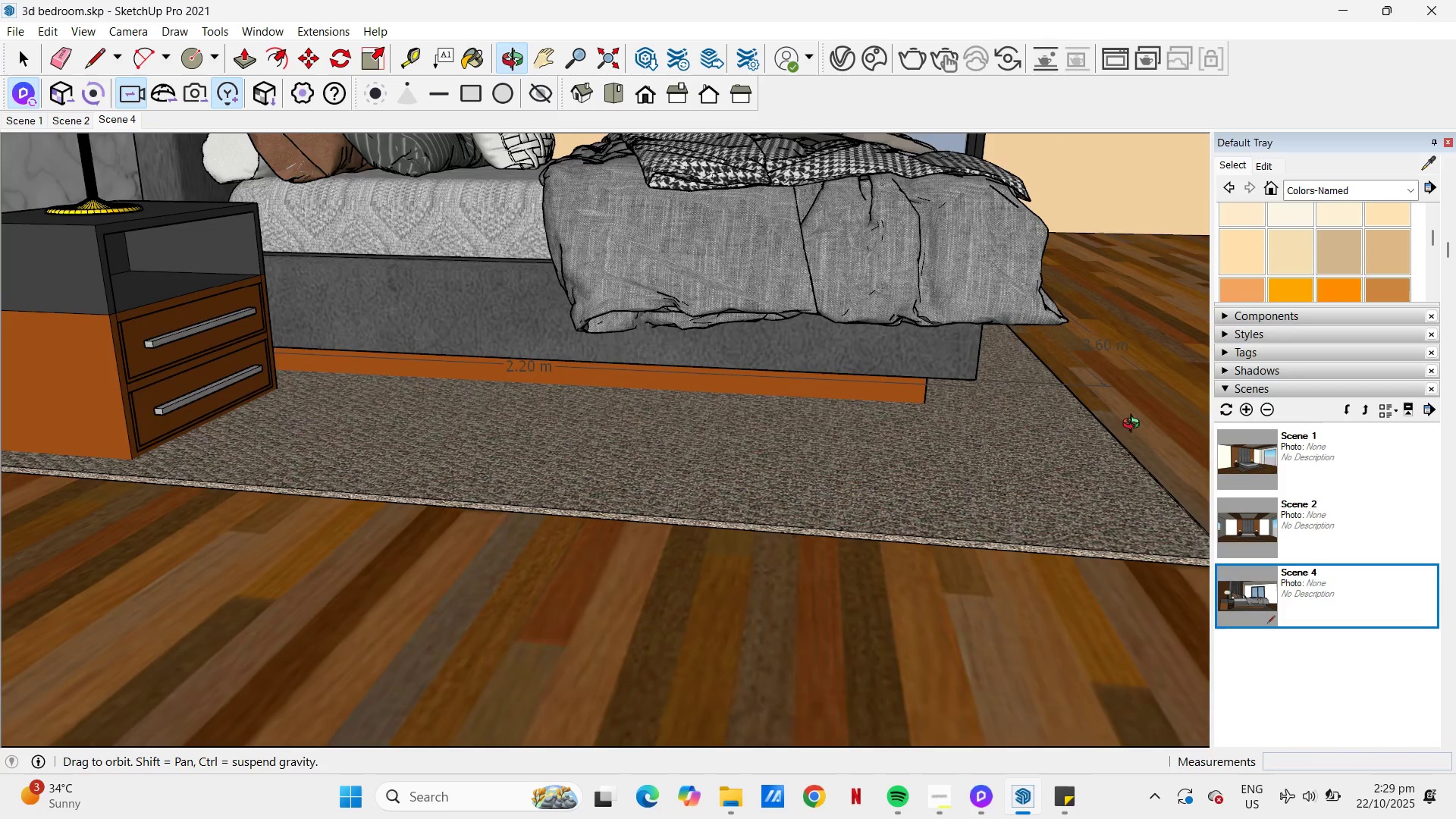 
scroll: coordinate [654, 435], scroll_direction: down, amount: 4.0
 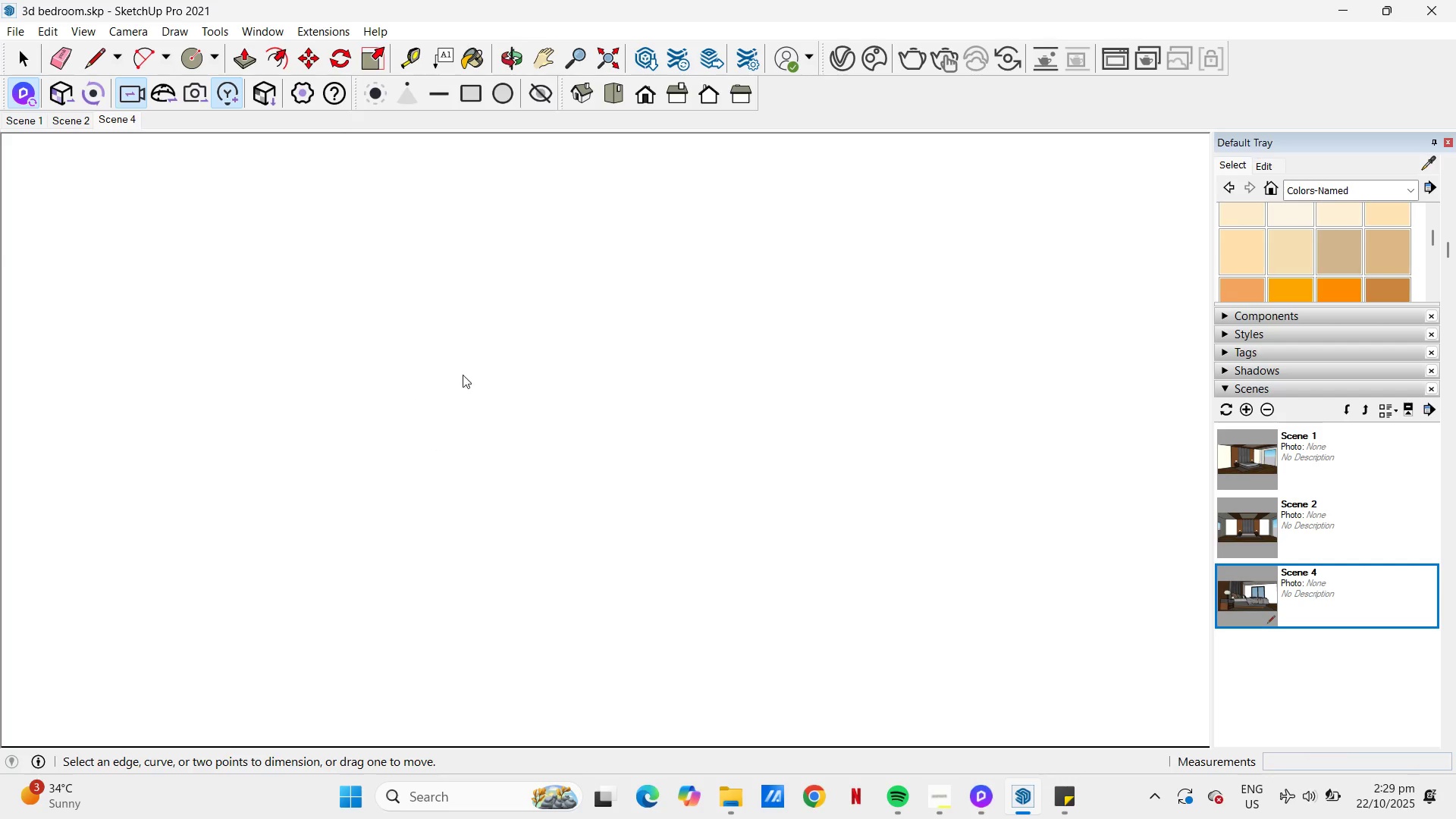 
scroll: coordinate [684, 377], scroll_direction: up, amount: 43.0
 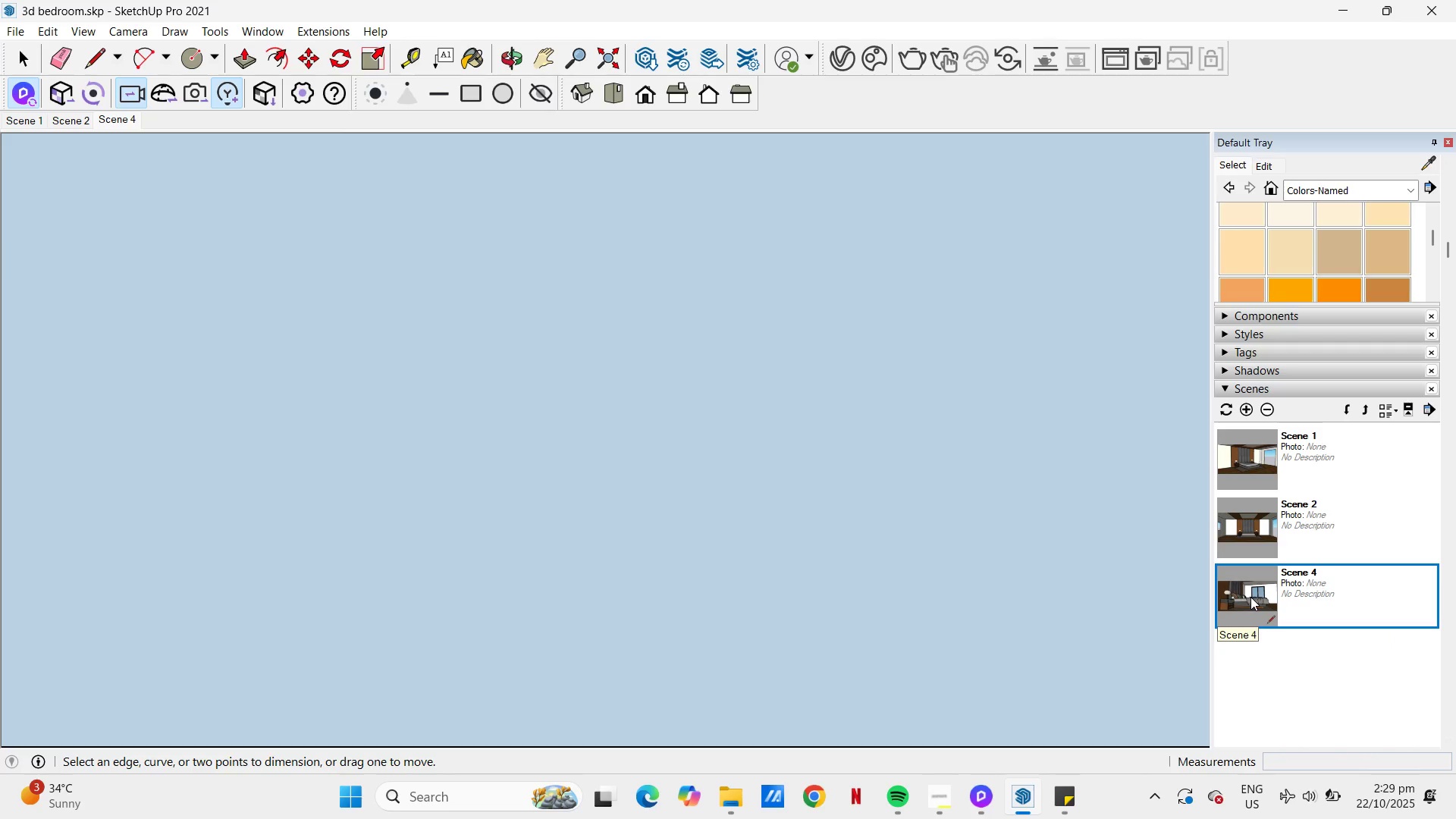 
double_click([1250, 597])
 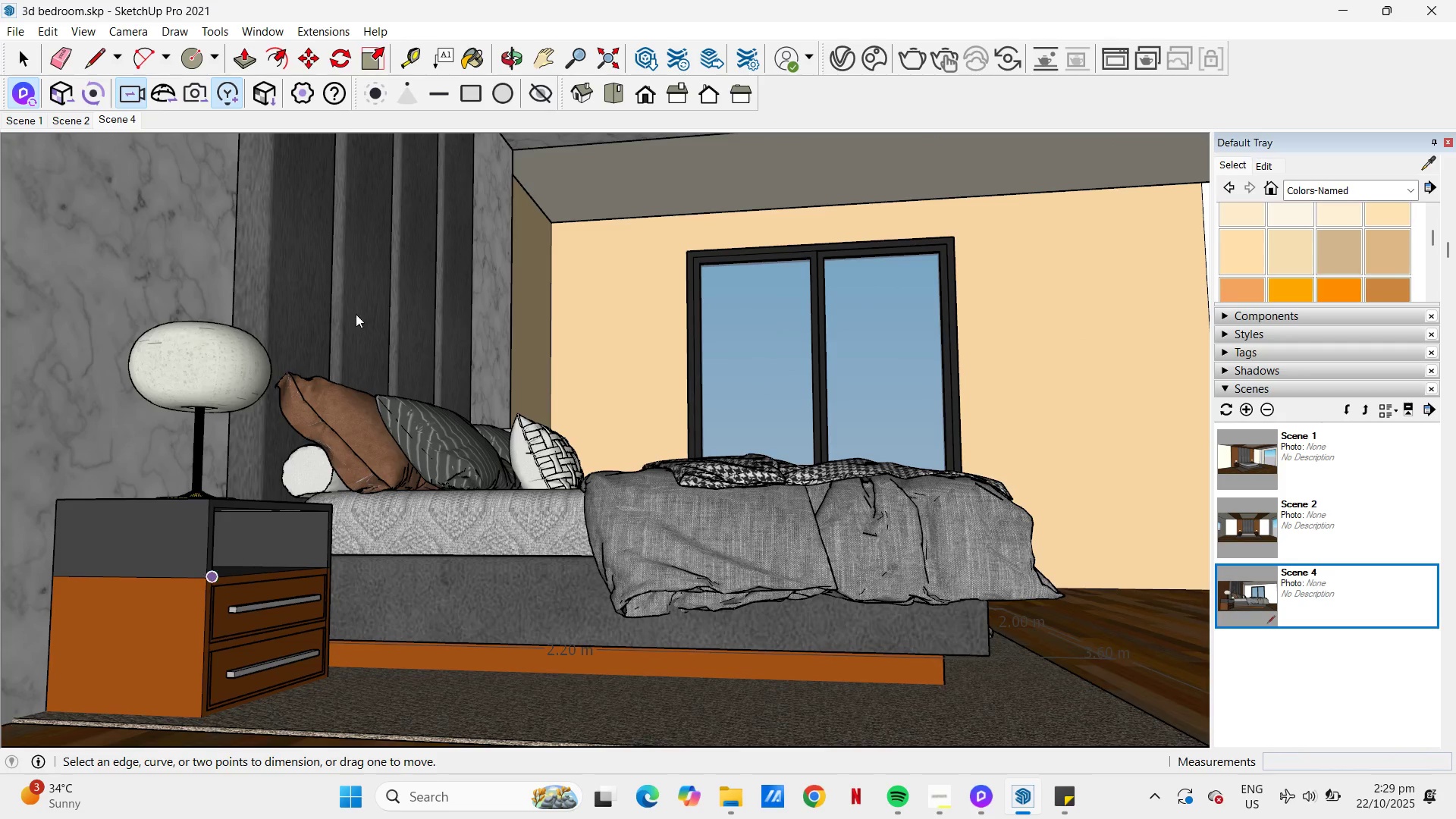 
right_click([474, 293])
 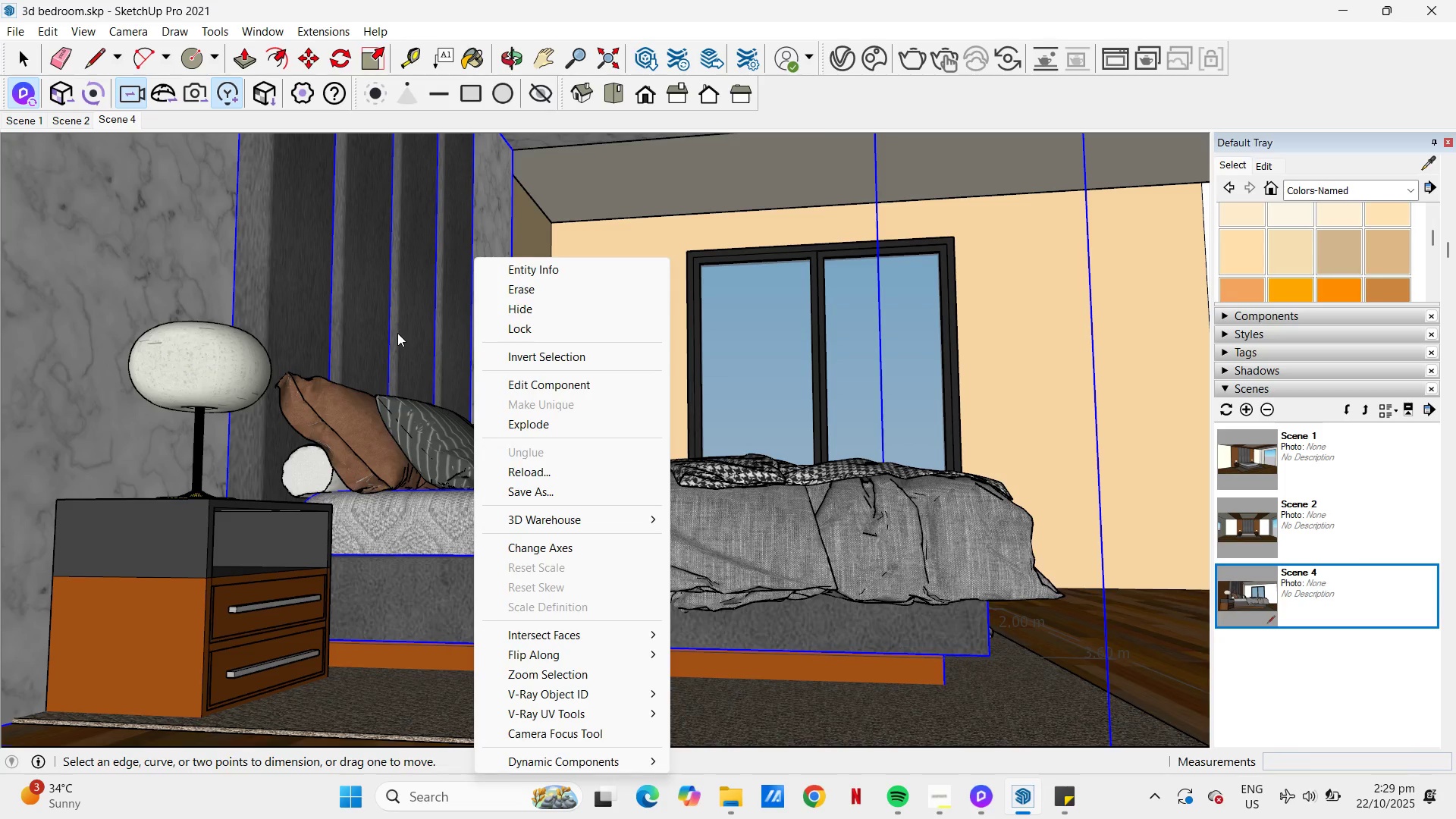 
key(H)
 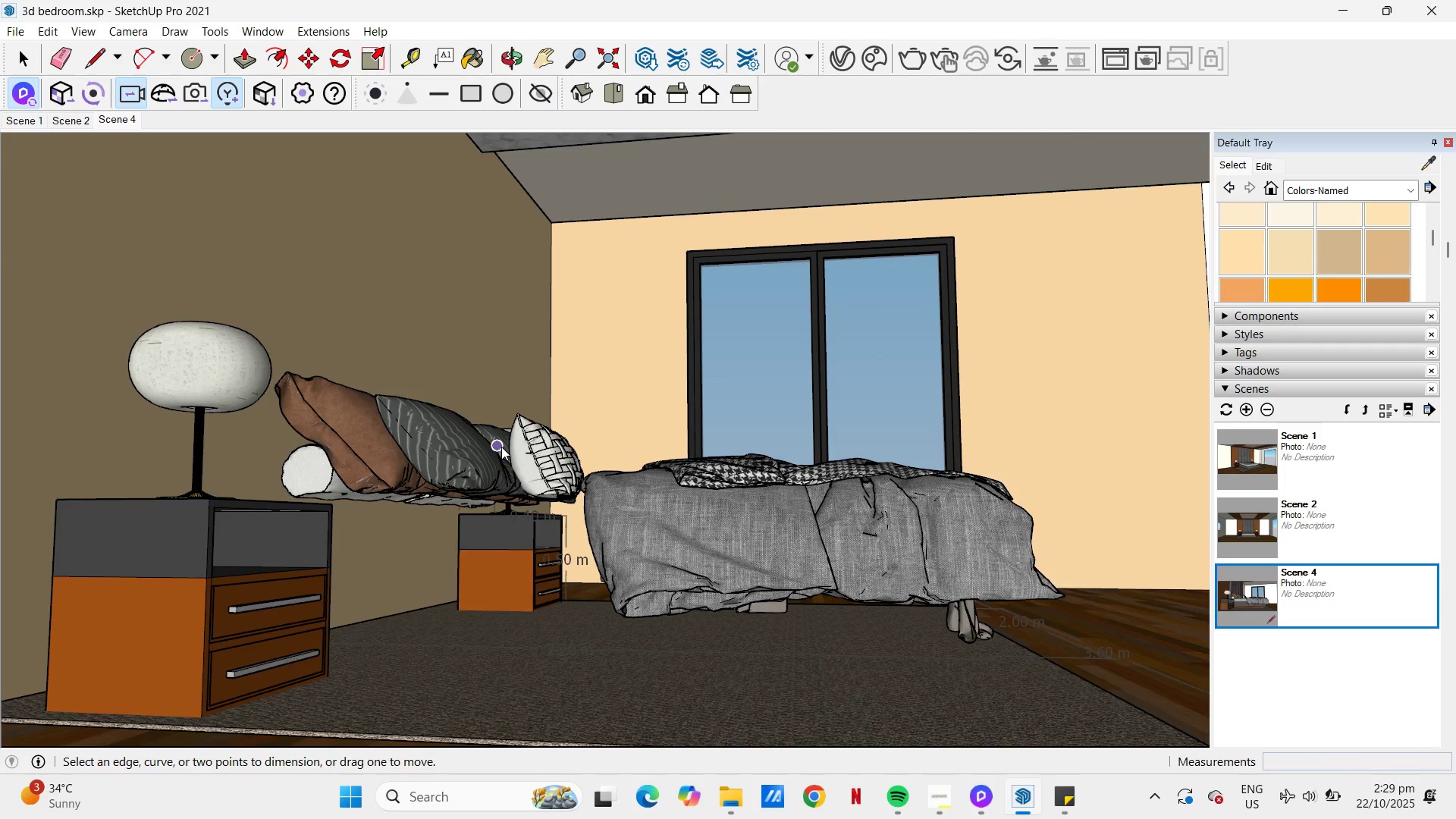 
key(Control+Z)
 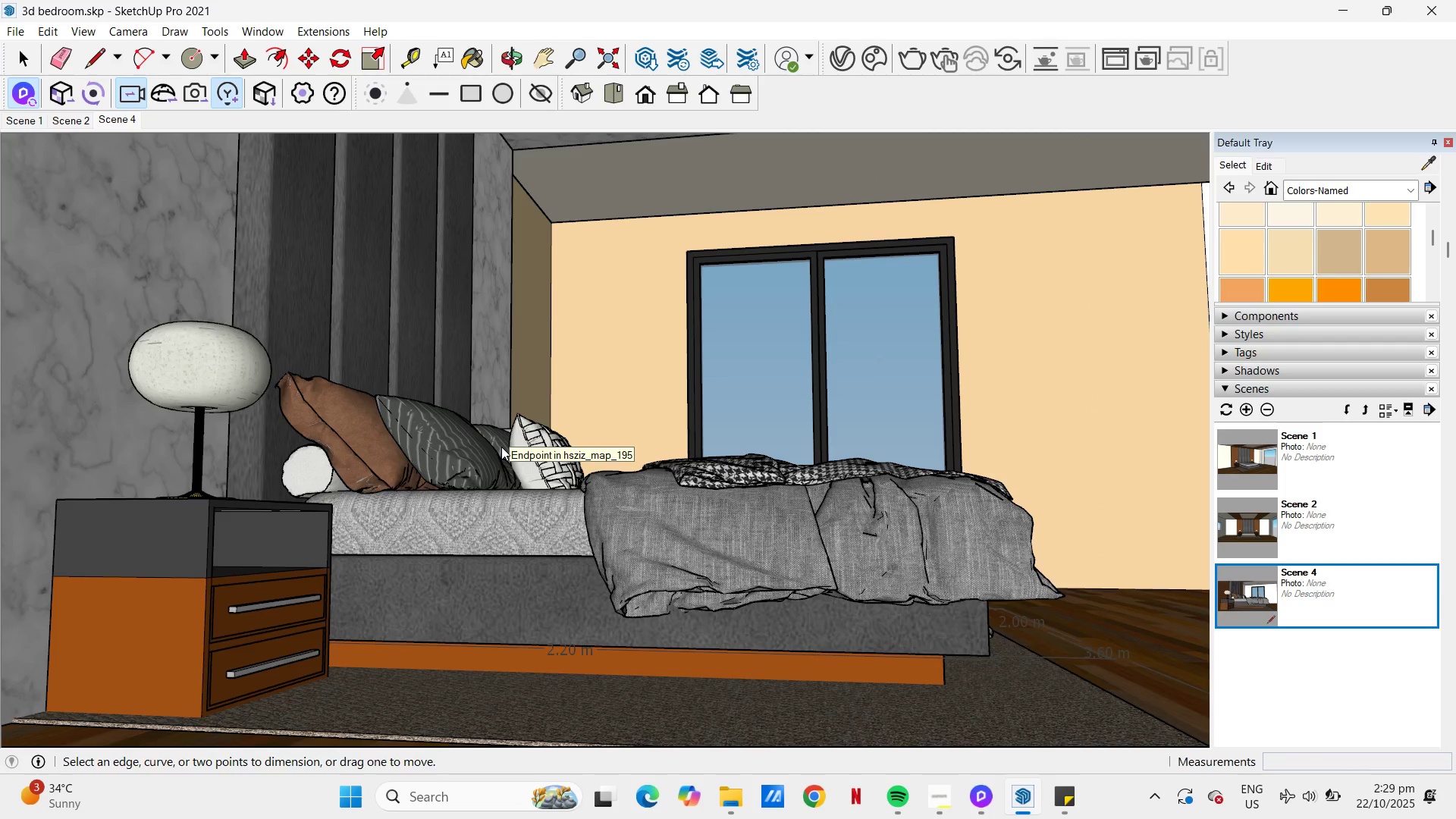 
key(H)
 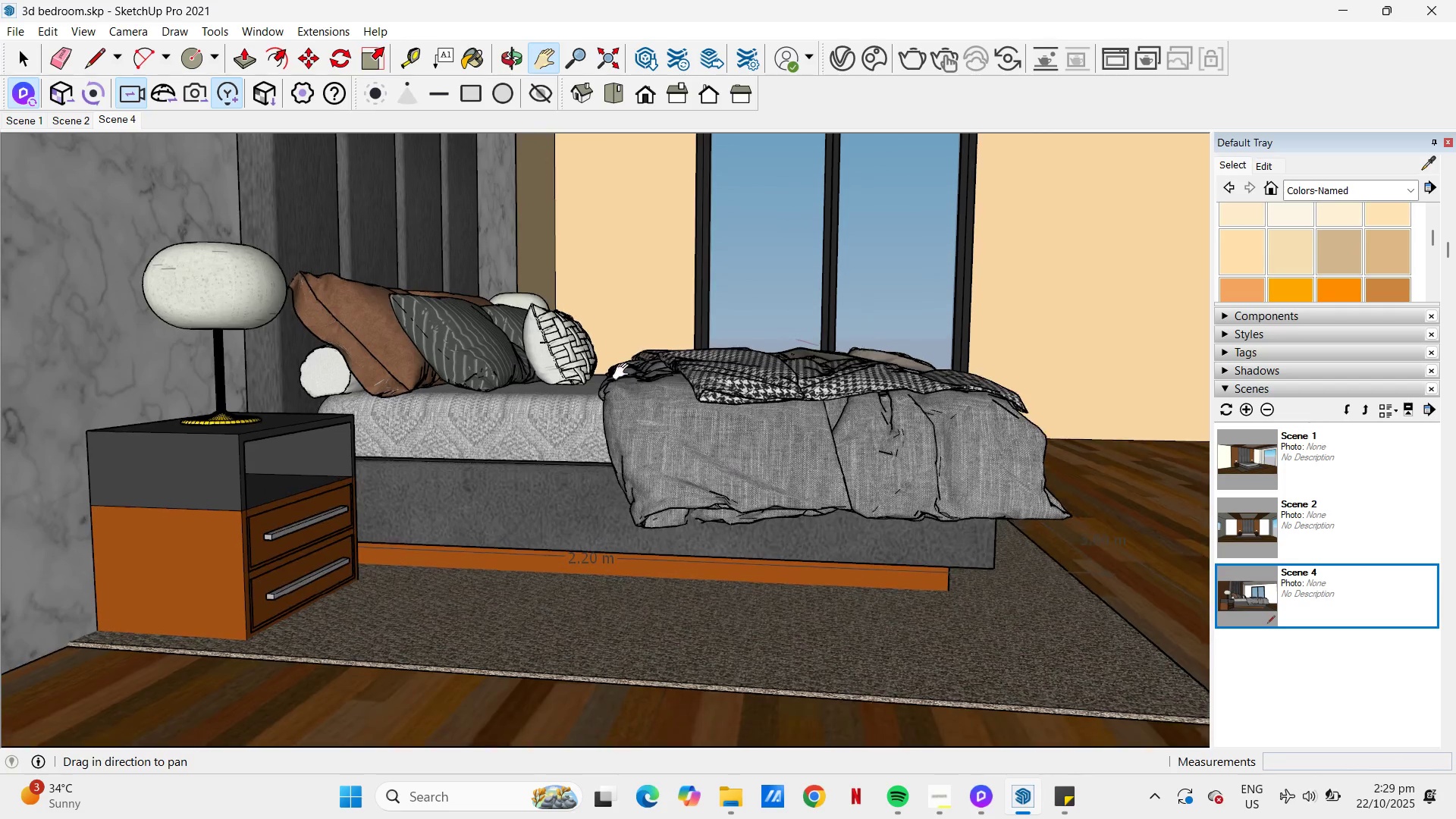 
key(Space)
 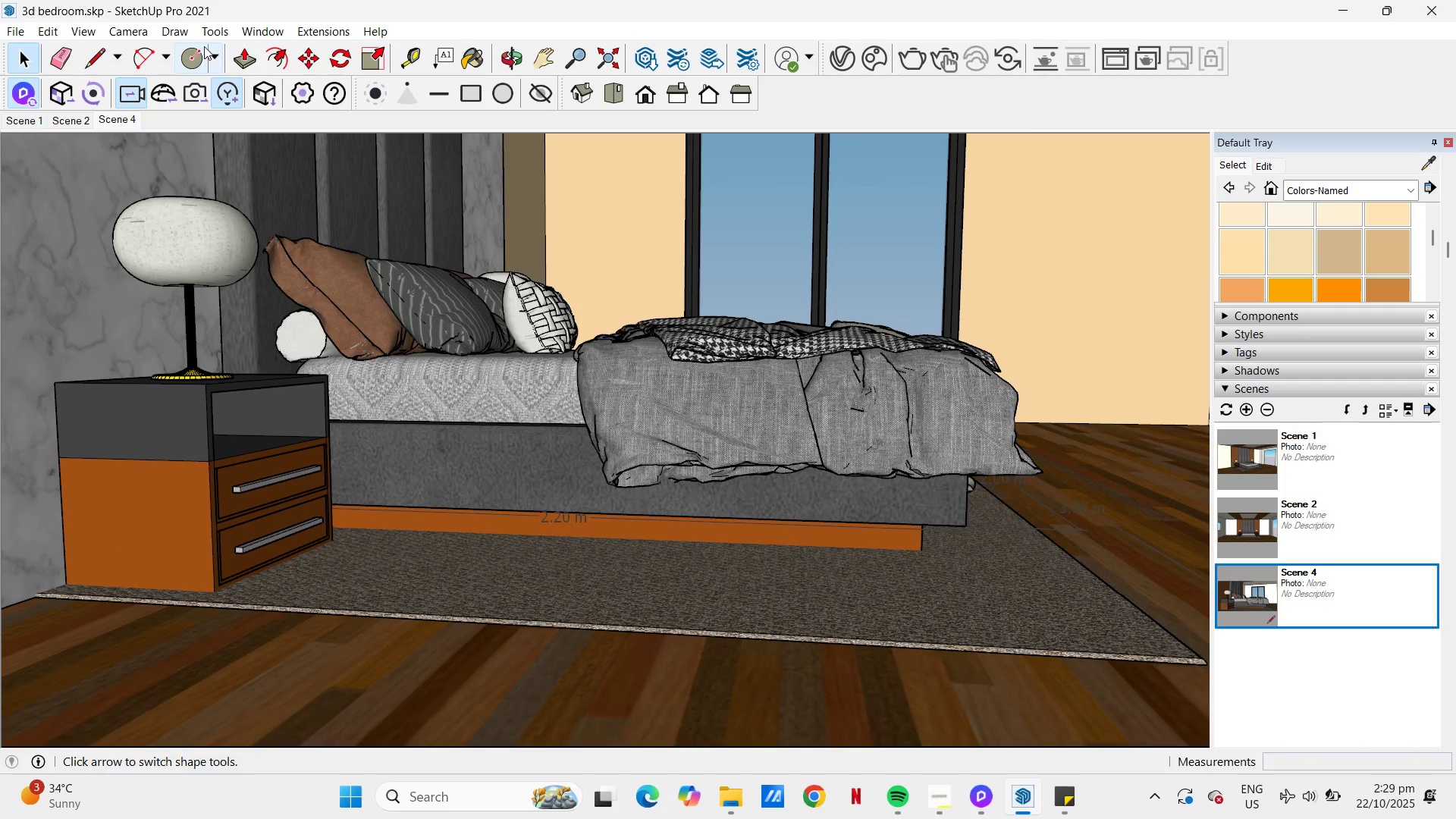 
left_click([176, 34])
 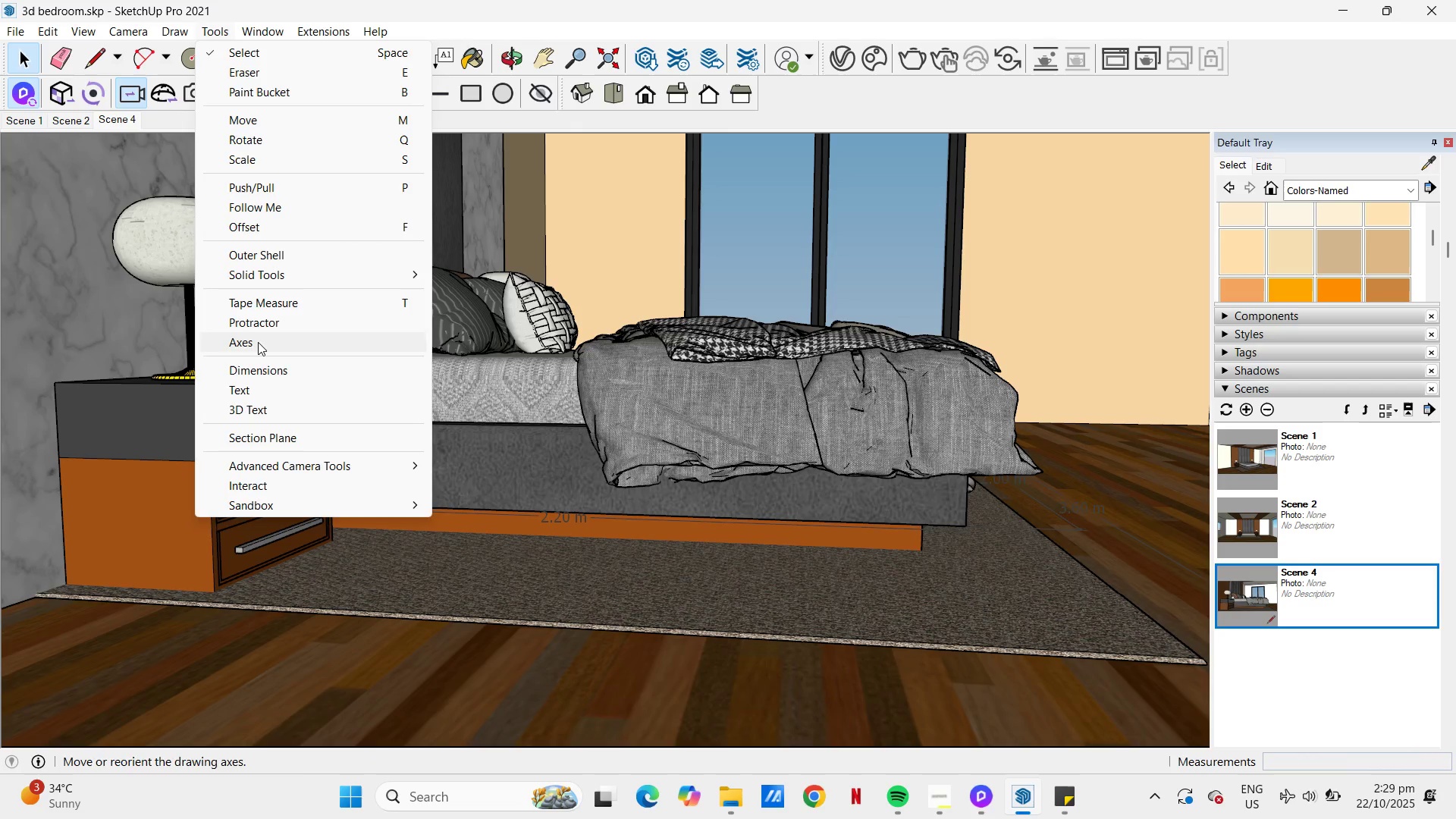 
left_click([255, 372])
 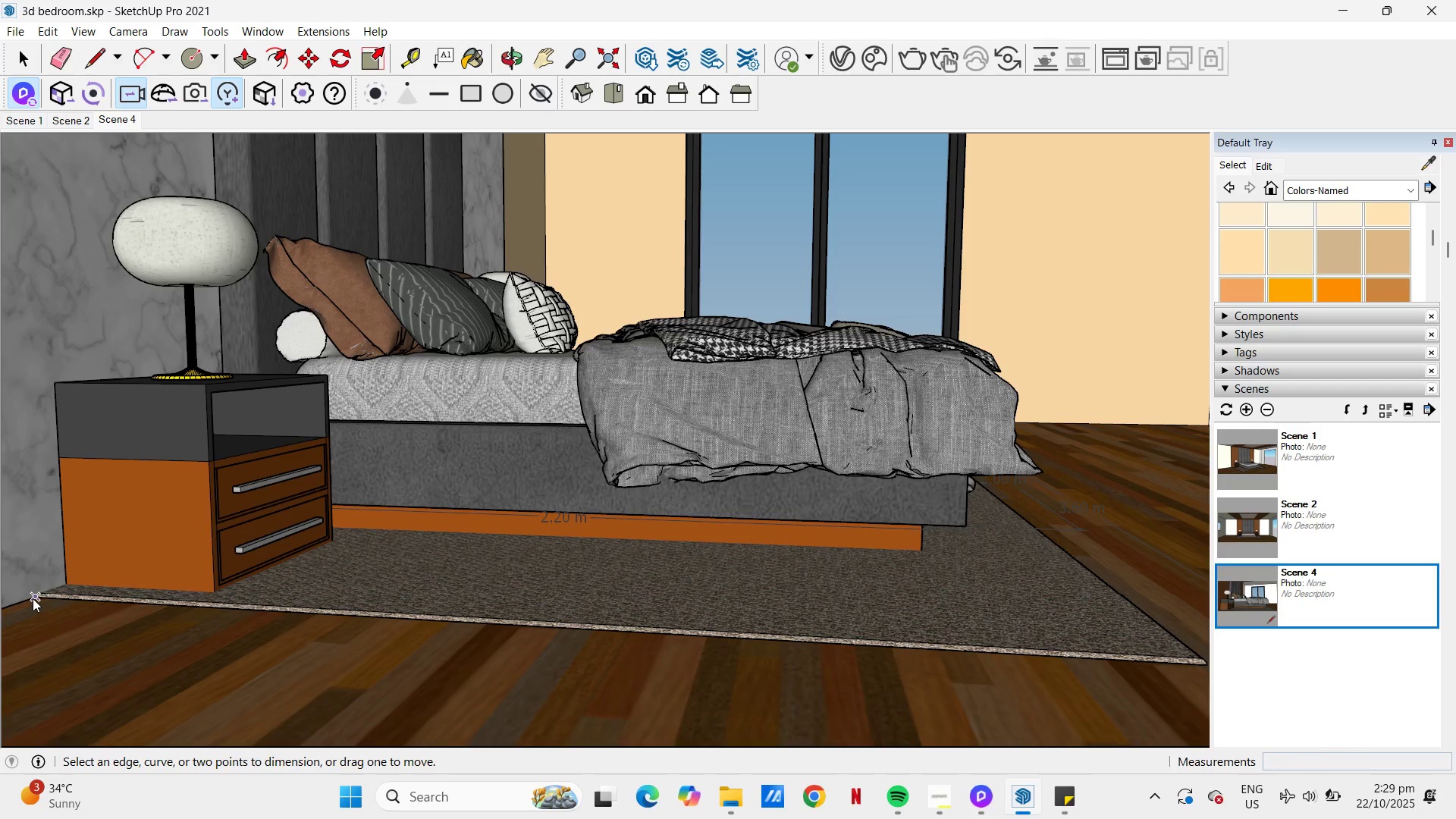 
left_click([33, 598])
 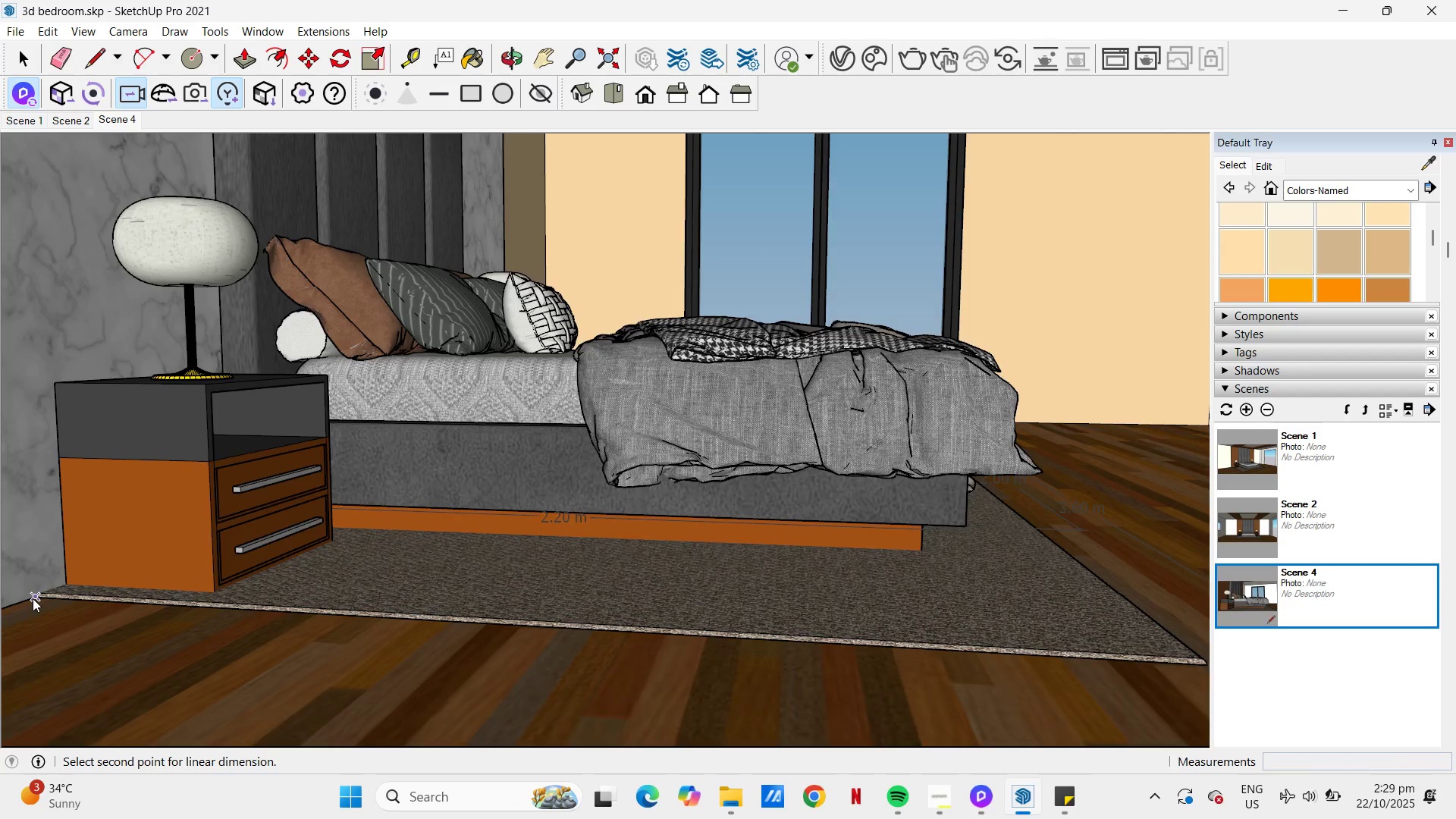 
scroll: coordinate [33, 598], scroll_direction: down, amount: 1.0
 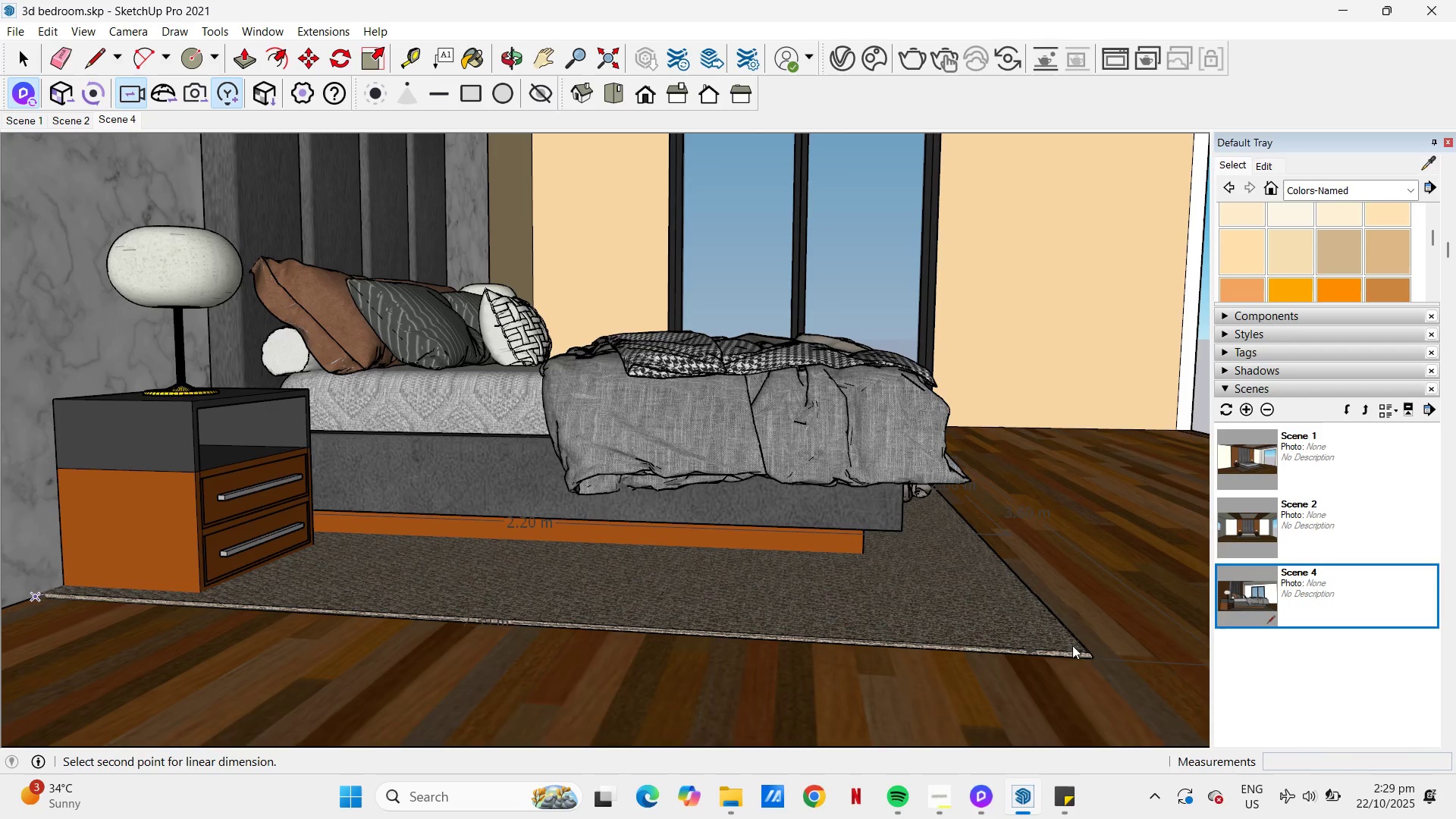 
scroll: coordinate [1093, 651], scroll_direction: up, amount: 5.0
 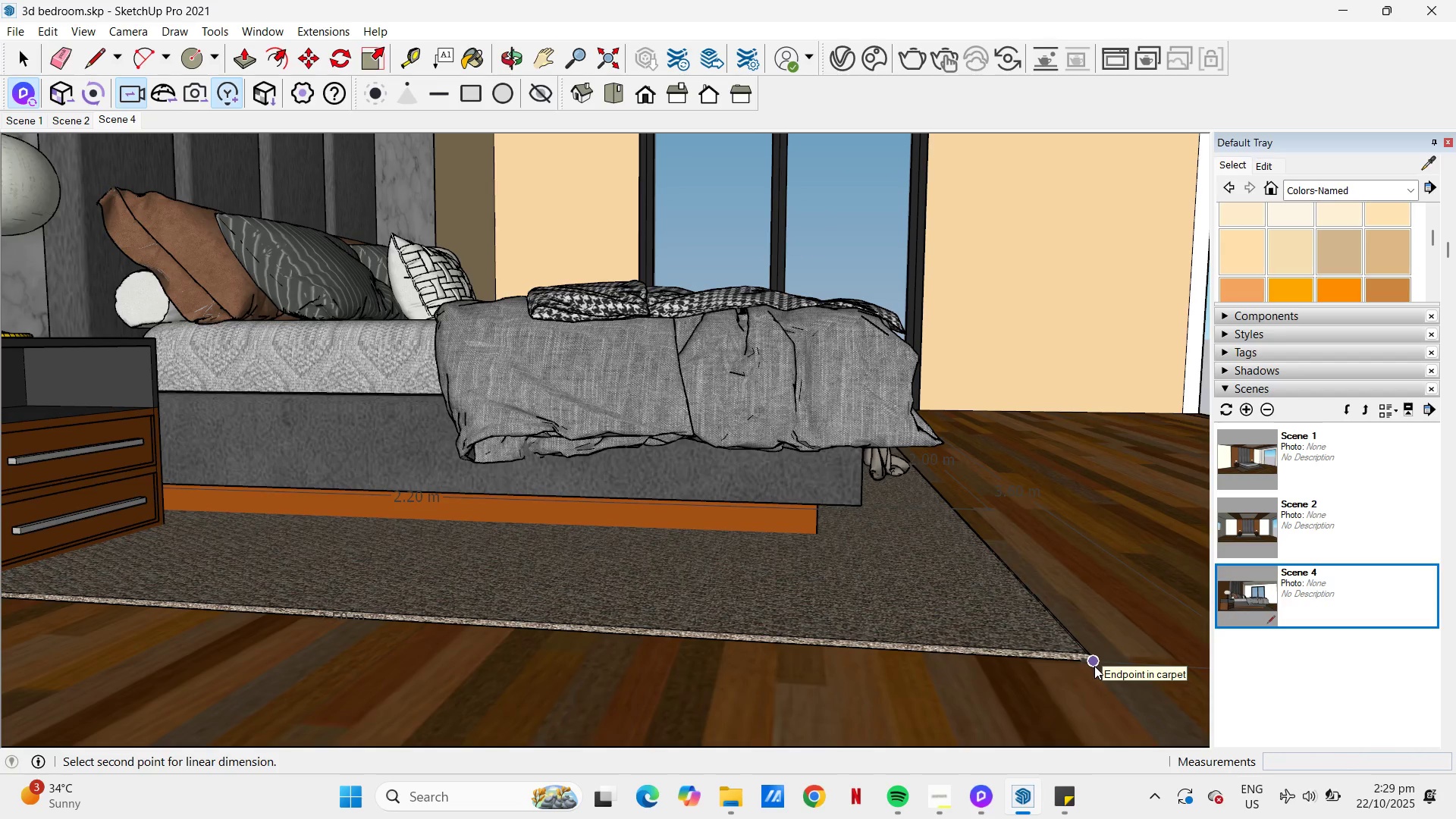 
left_click([1094, 666])
 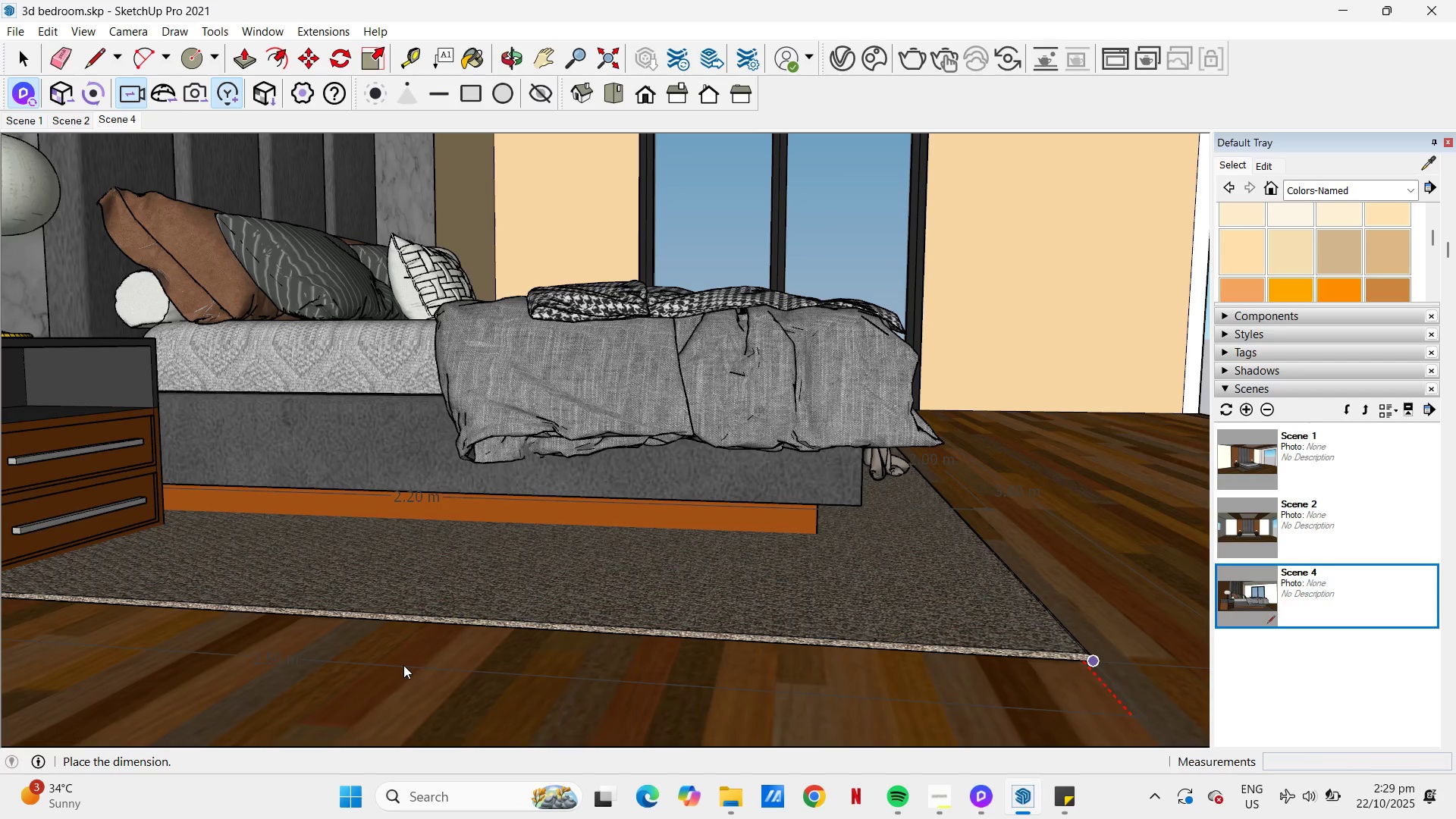 
left_click([403, 665])
 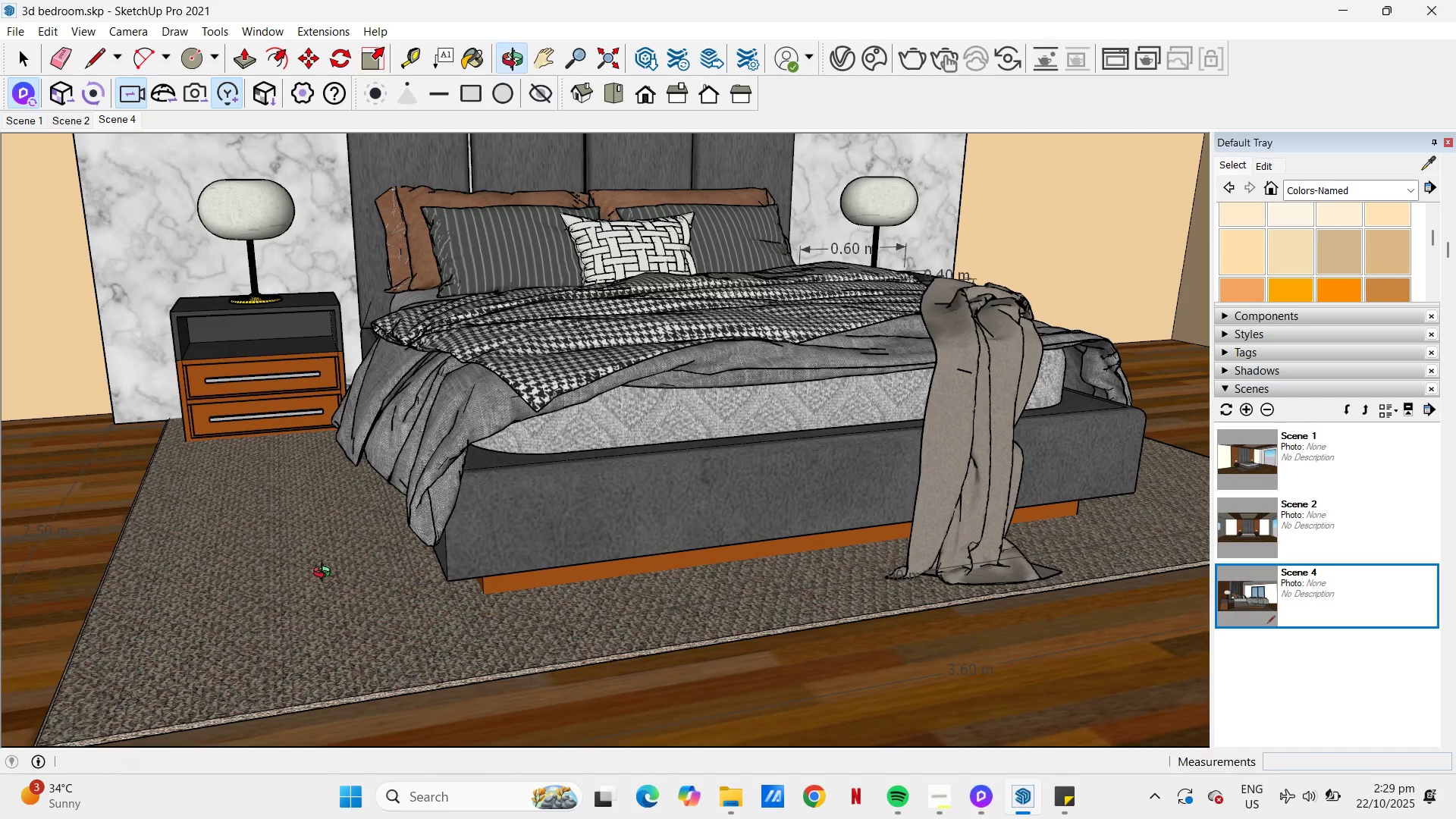 
scroll: coordinate [378, 593], scroll_direction: down, amount: 7.0
 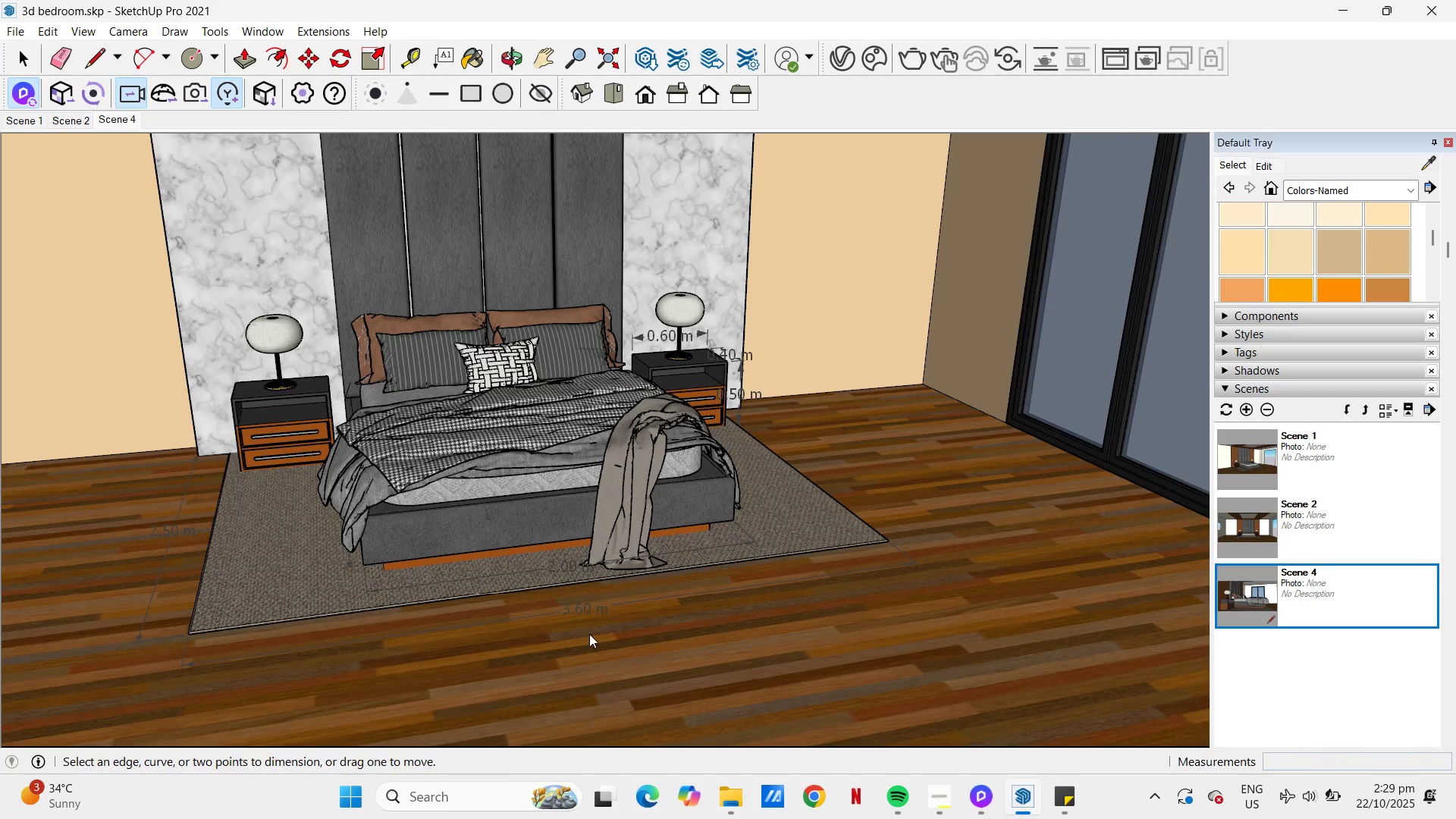 
key(Space)
 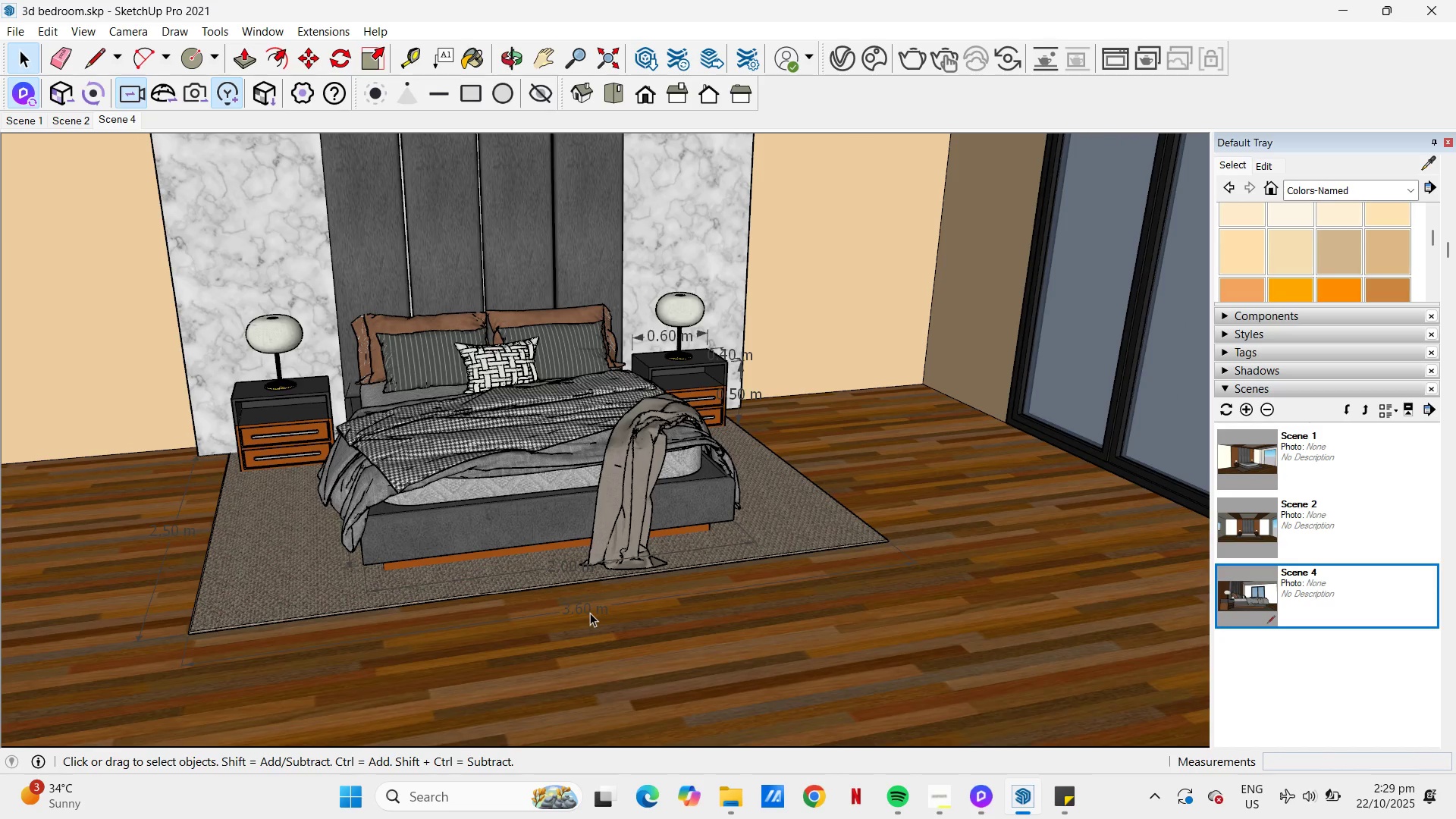 
left_click([590, 613])
 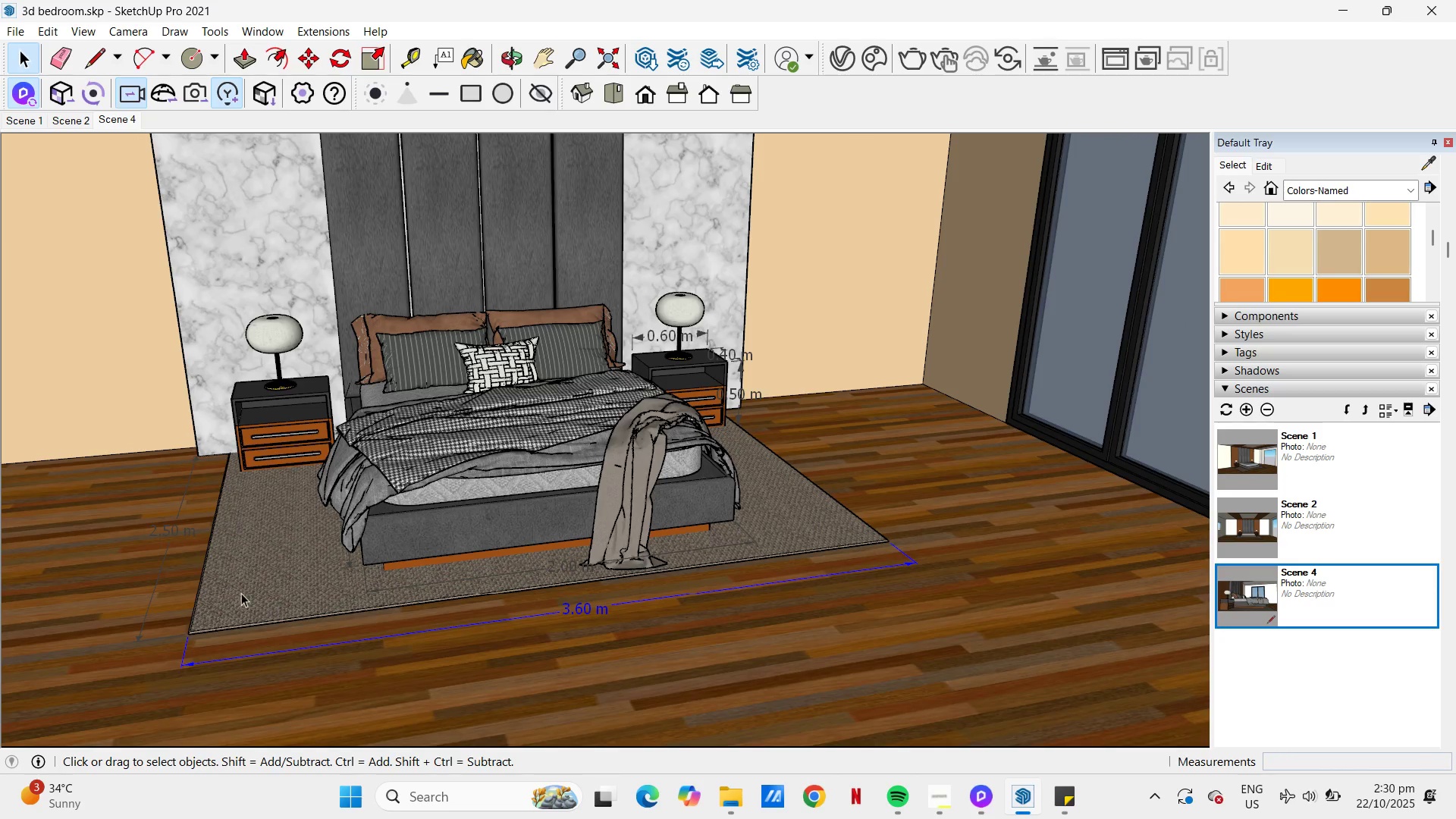 
hold_key(key=ControlLeft, duration=6.48)
left_click([179, 534])
 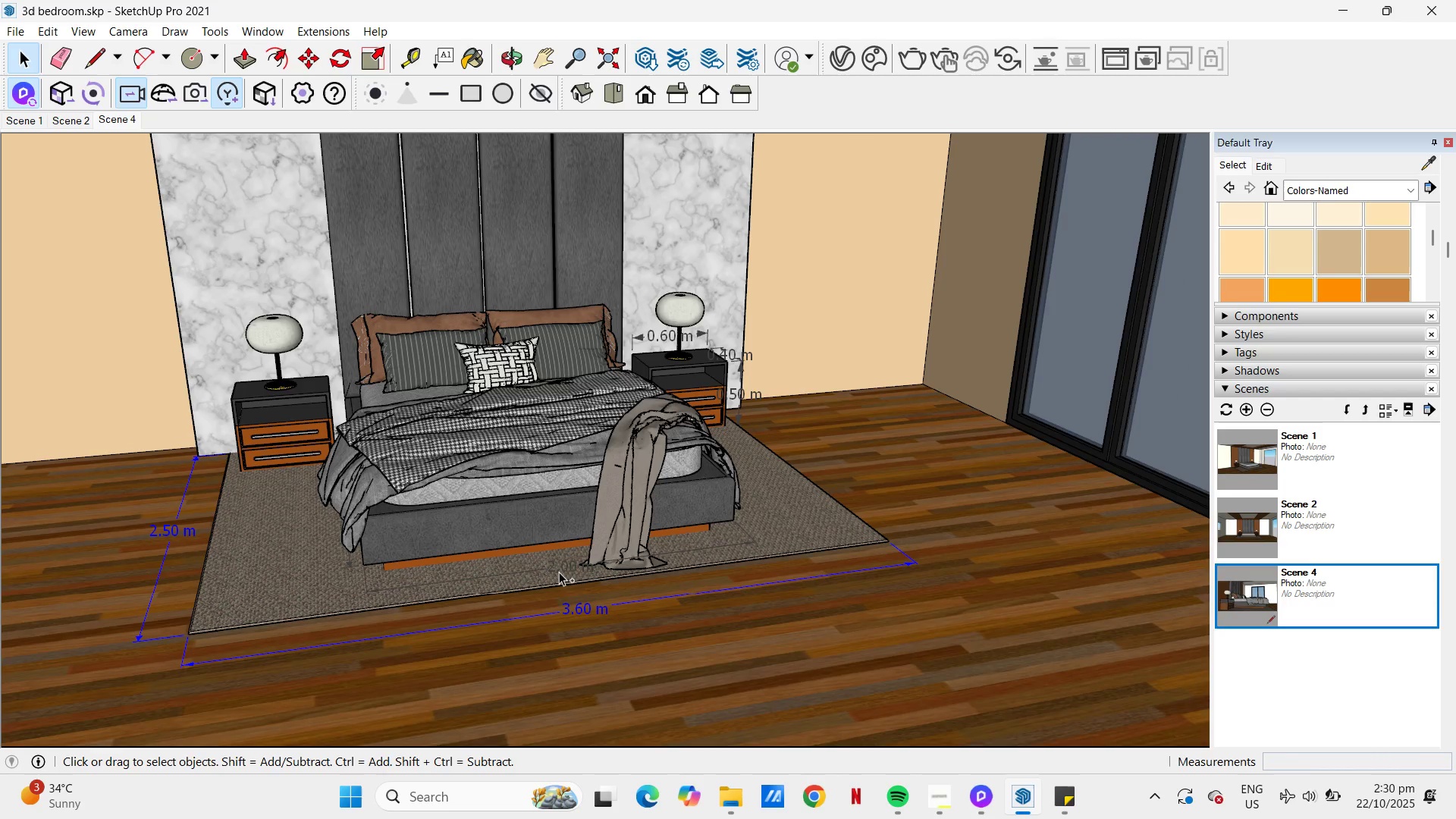 
left_click([559, 570])
 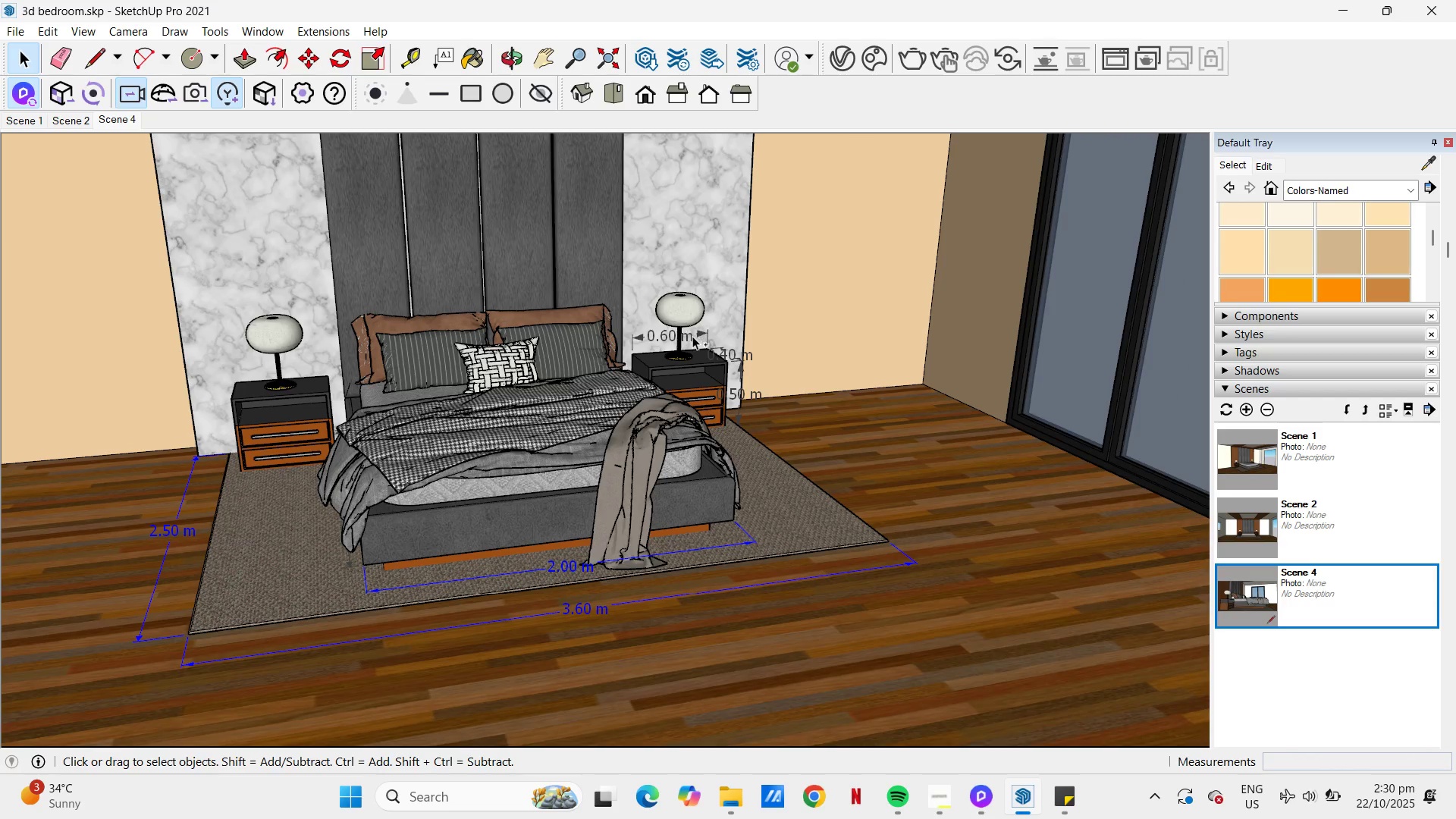 
left_click([695, 336])
 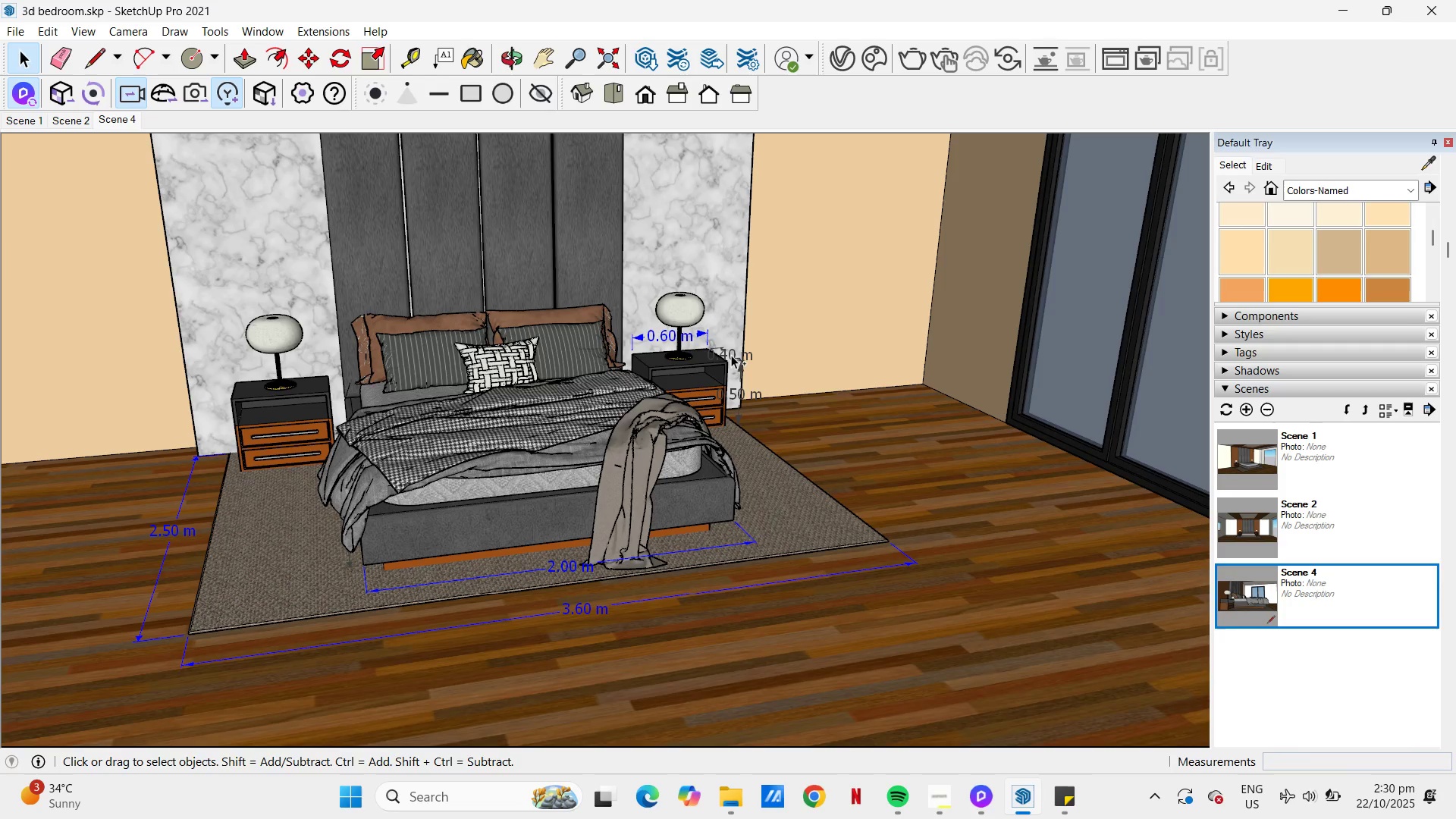 
left_click([731, 355])
 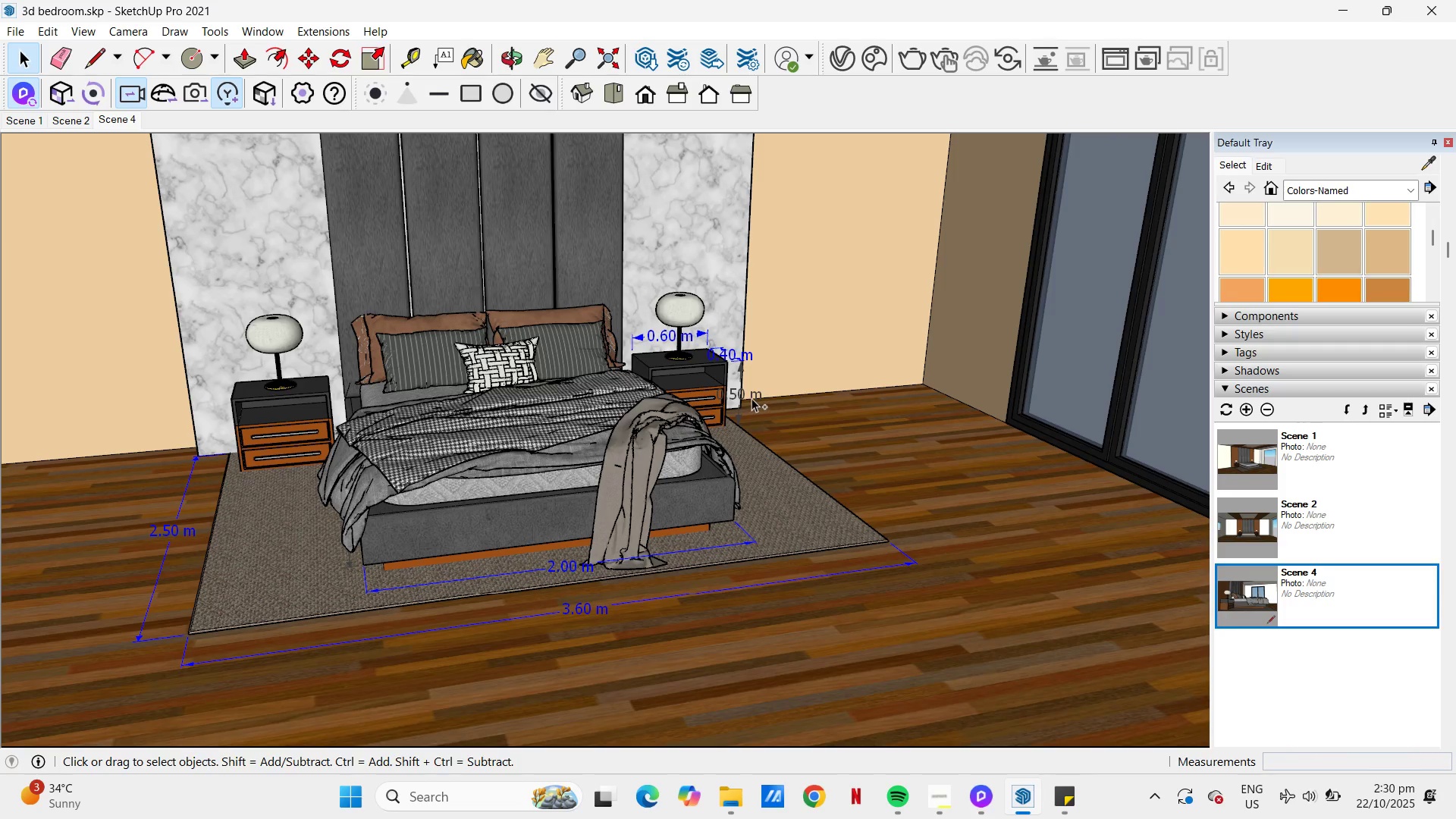 
left_click([752, 398])
 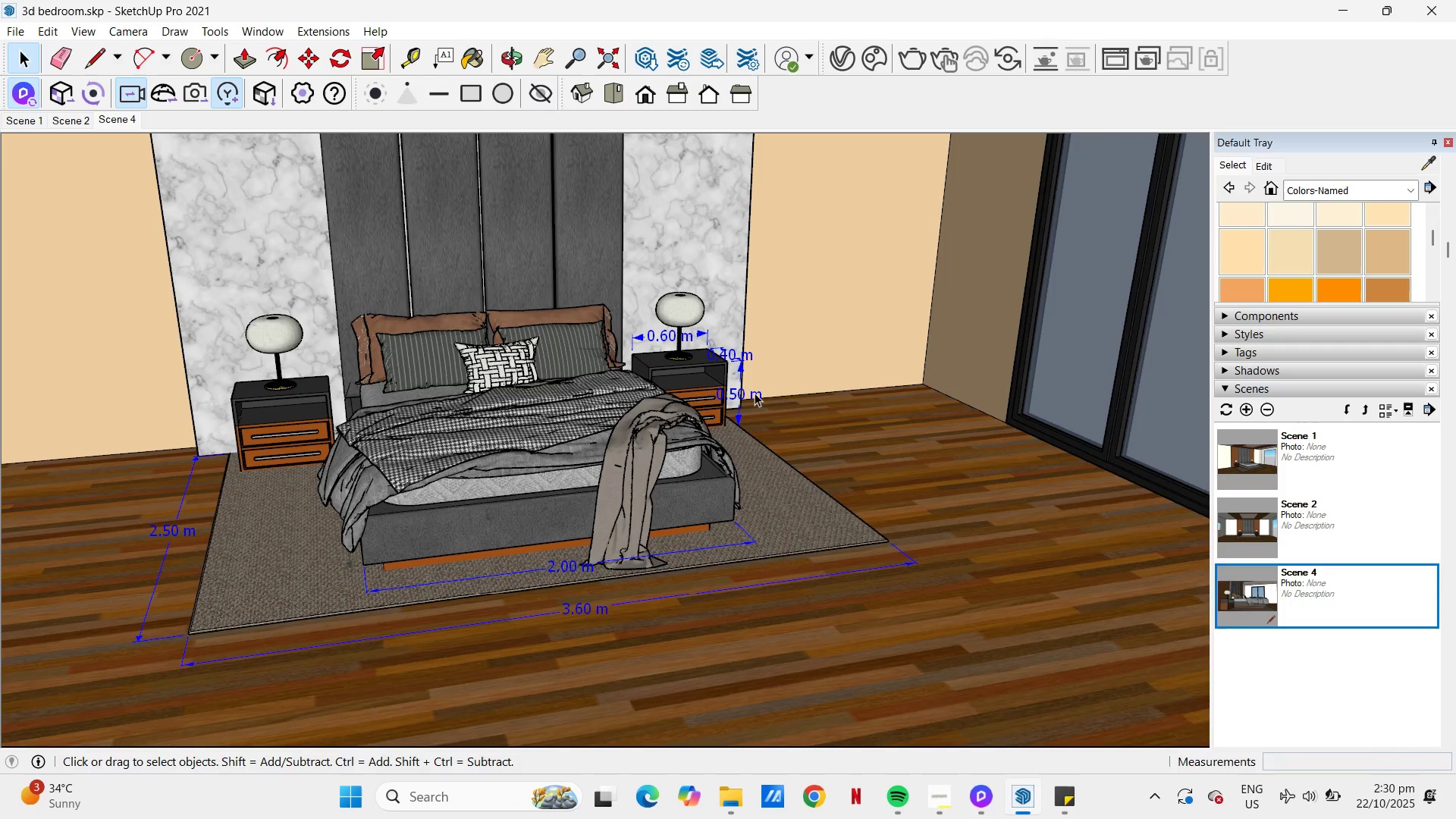 
right_click([755, 393])
 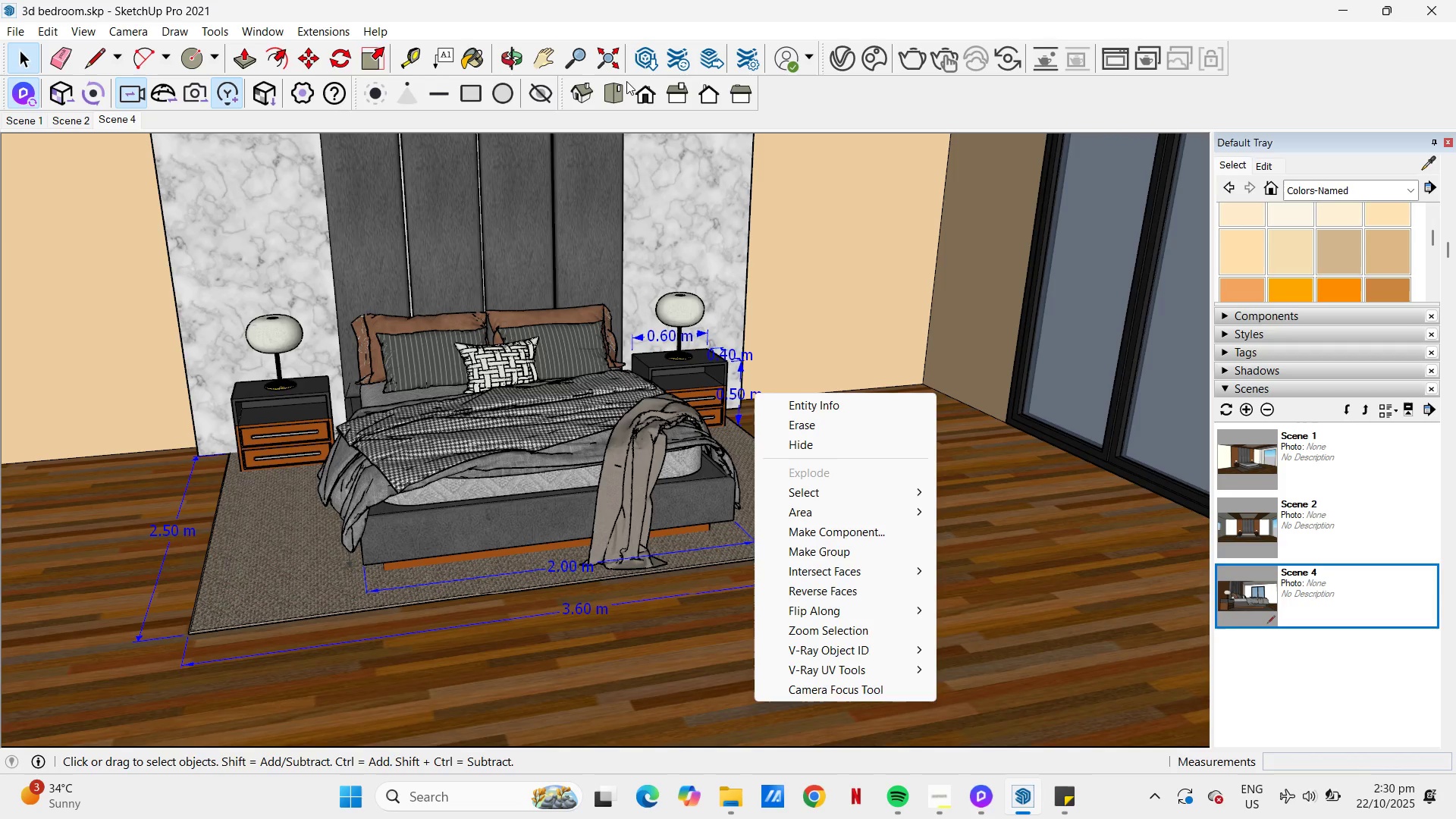 
left_click([638, 88])
 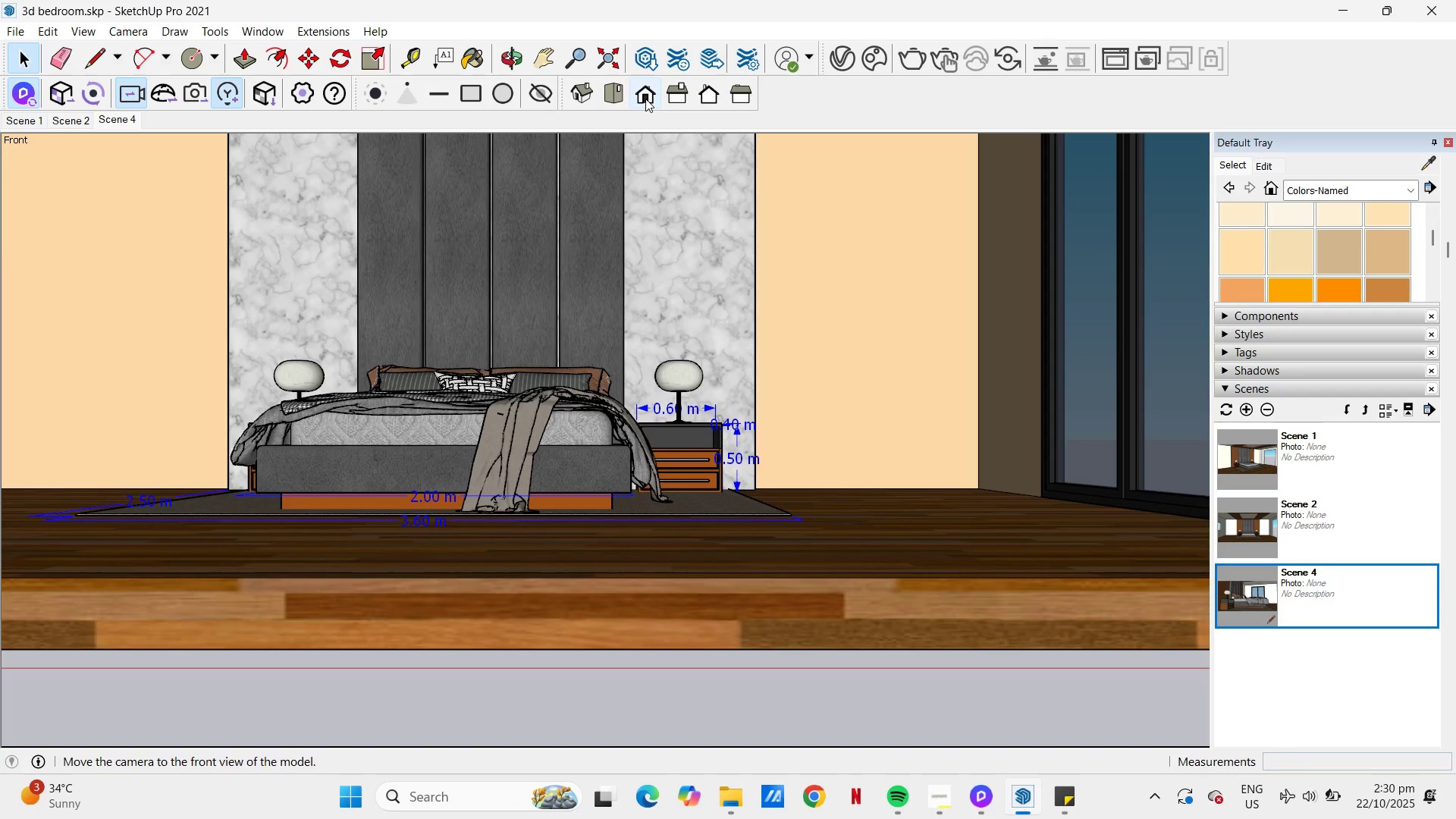 
wait(10.36)
 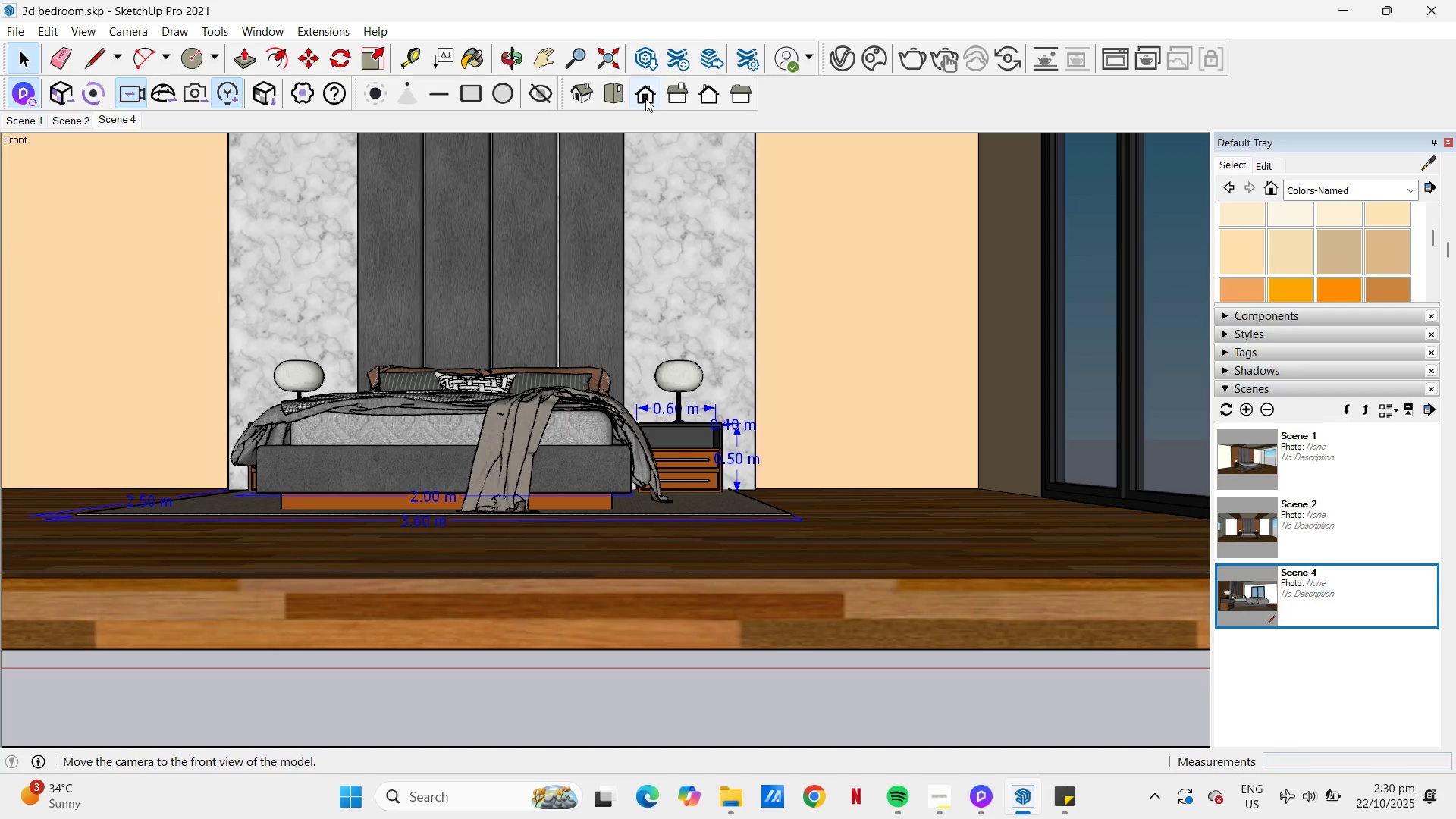 
key(H)
 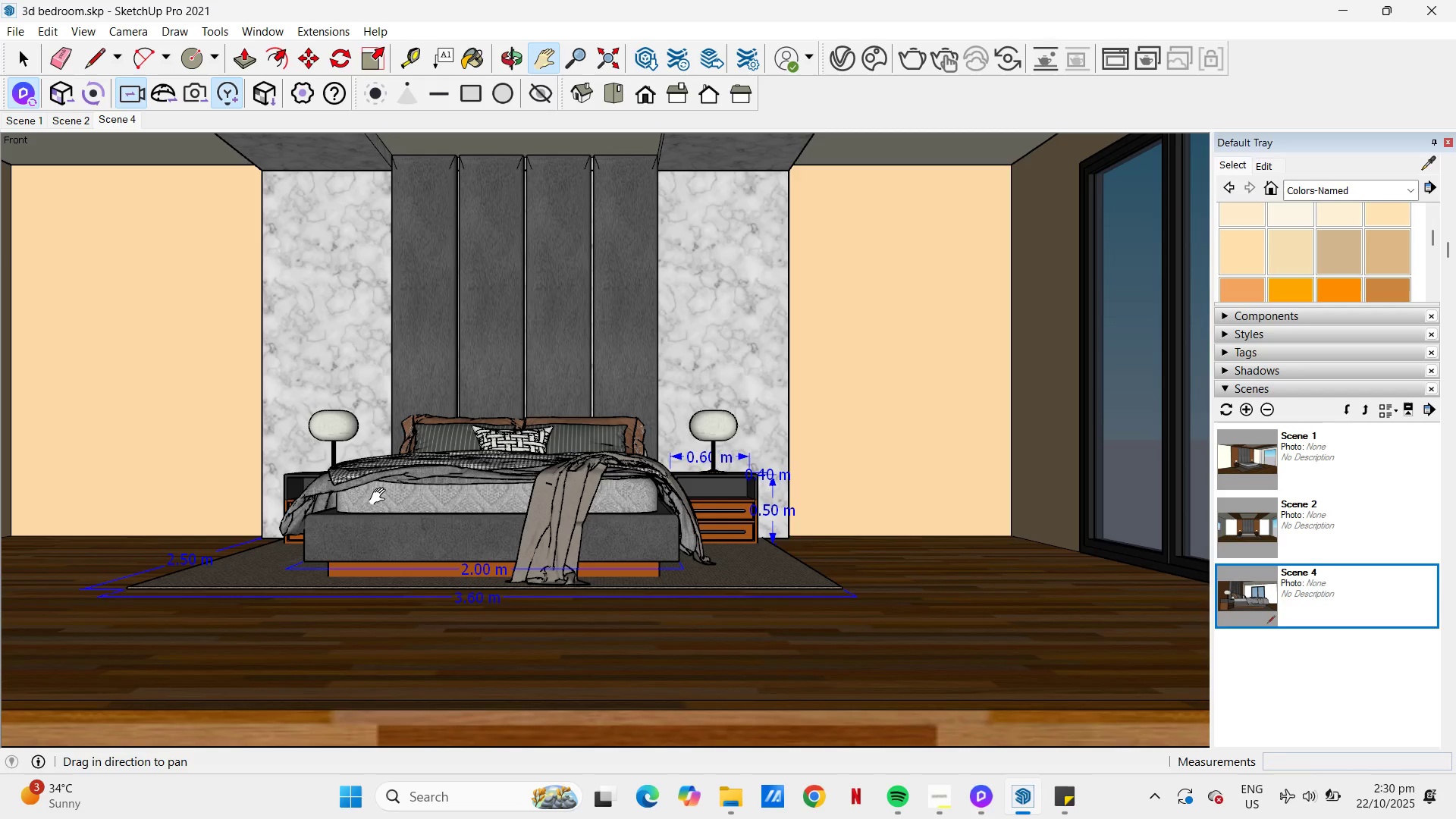 
wait(12.71)
 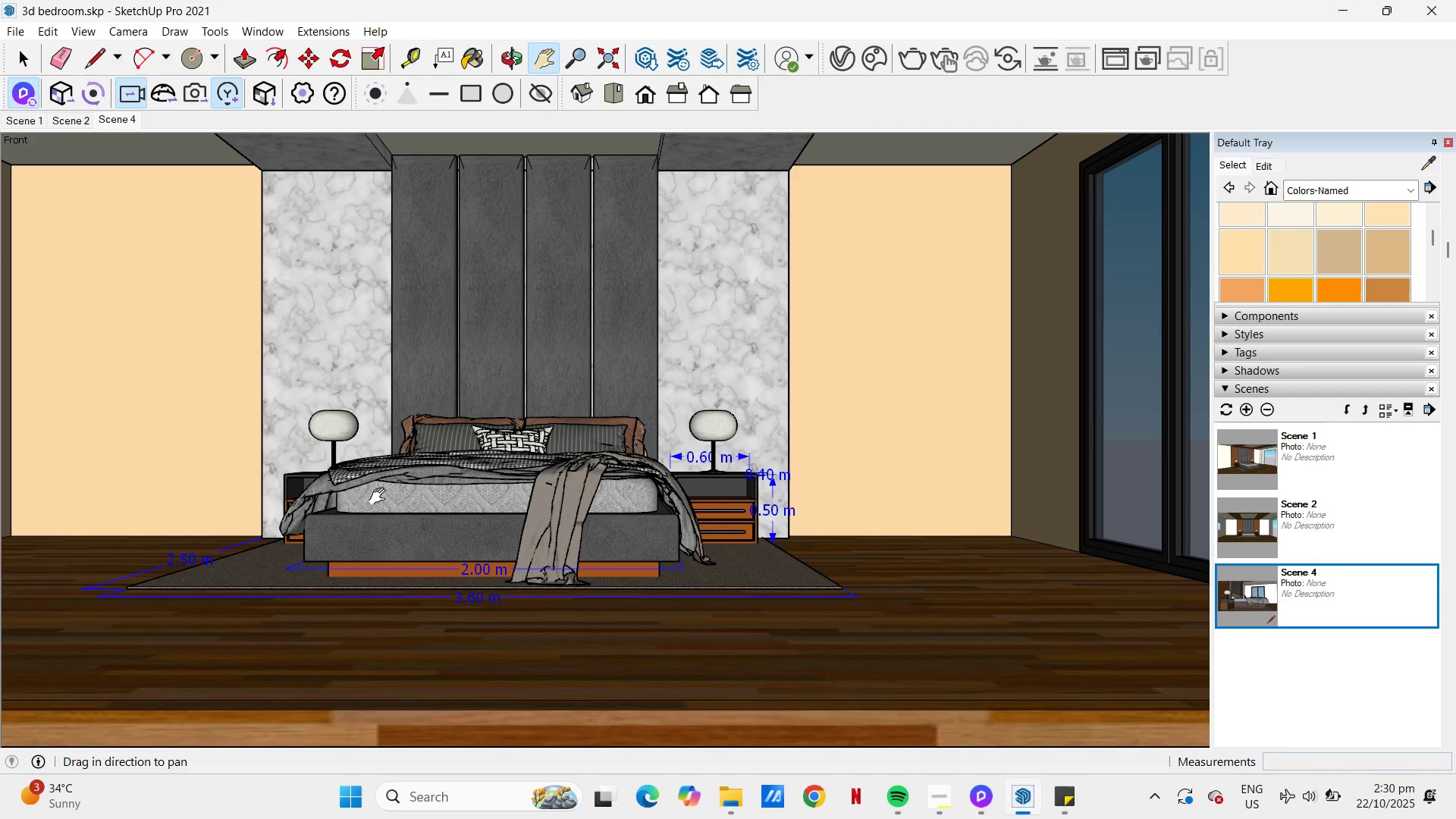 
scroll: coordinate [439, 514], scroll_direction: up, amount: 2.0
 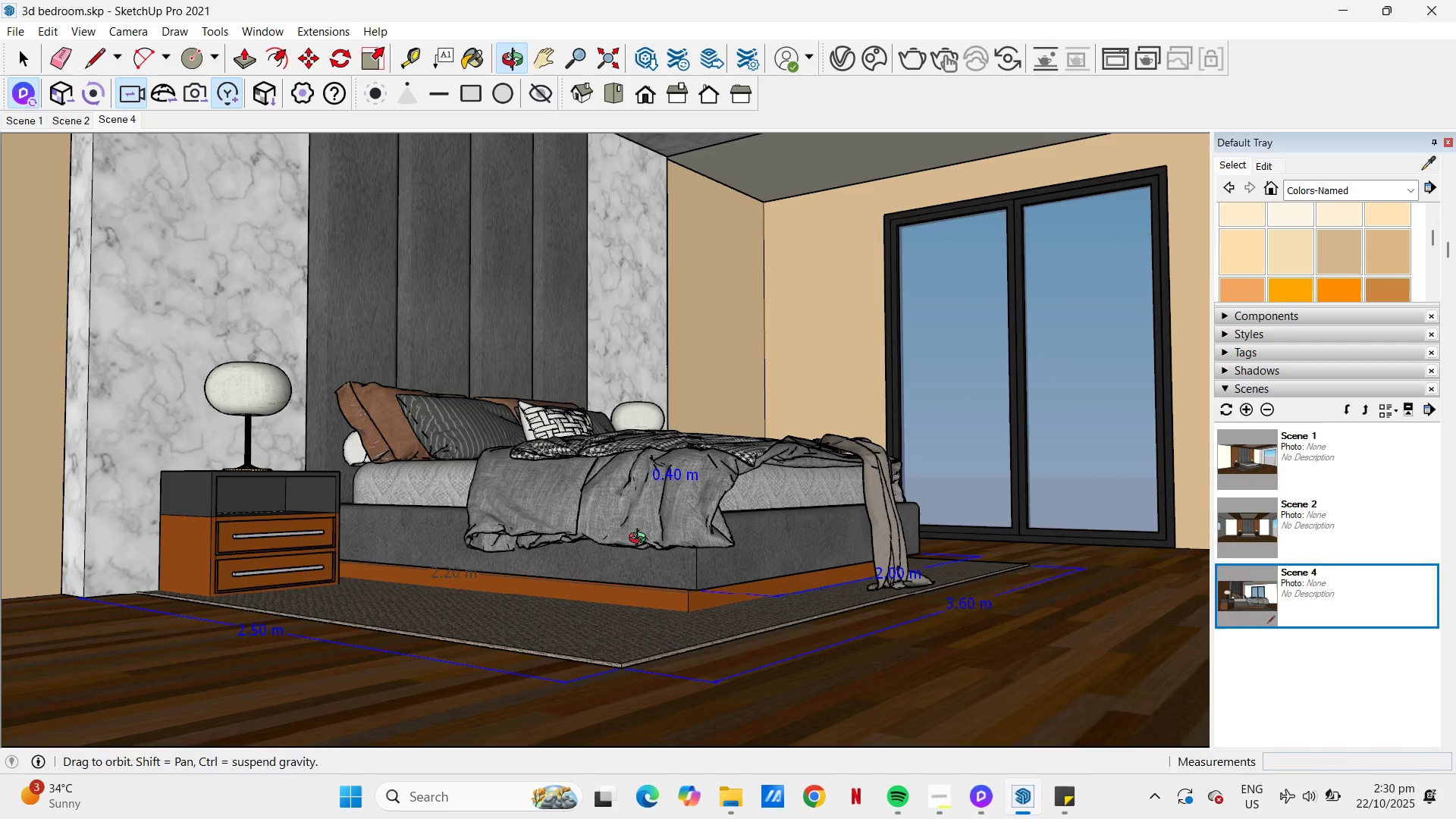 
wait(10.01)
 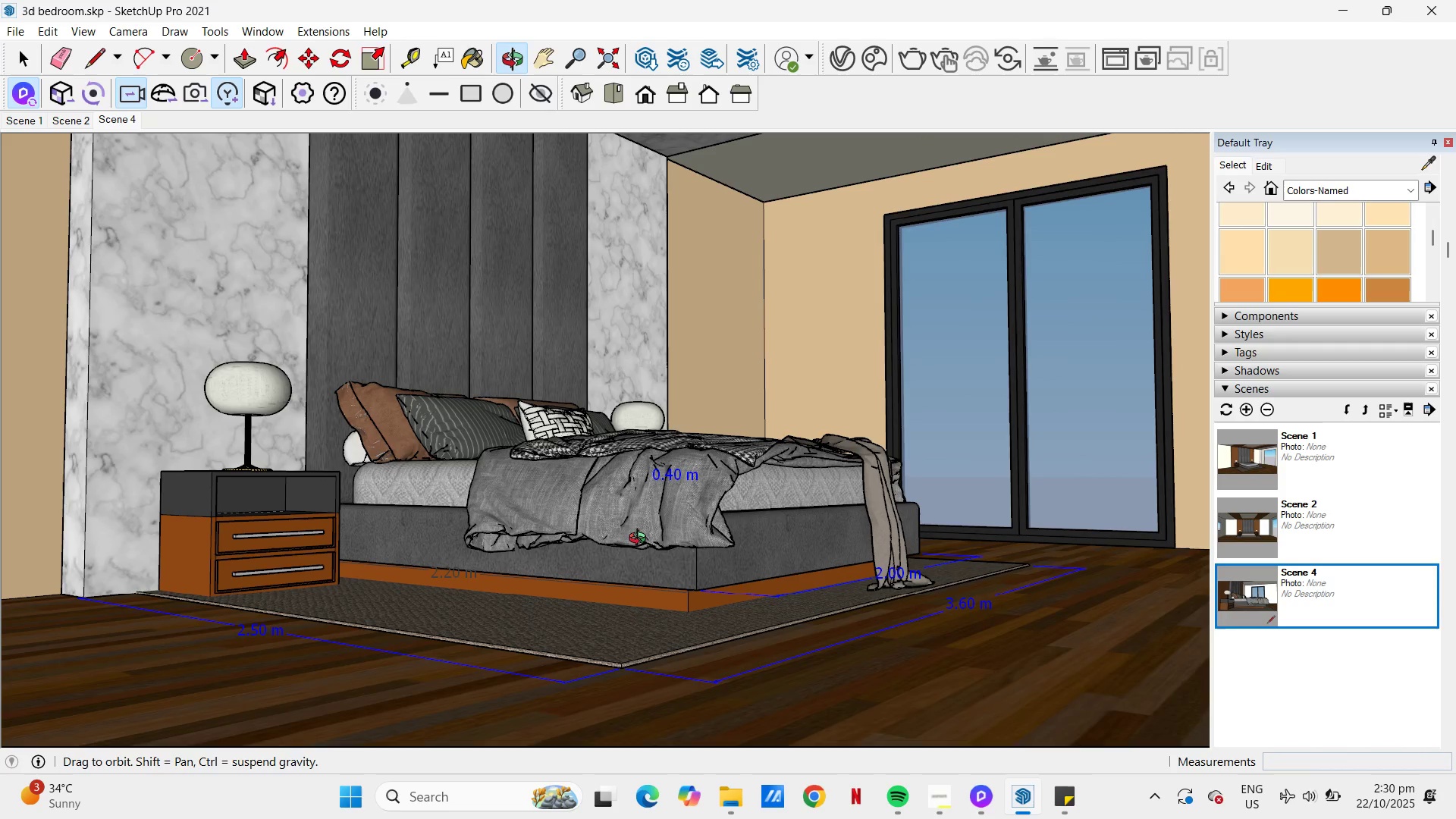 
scroll: coordinate [177, 441], scroll_direction: up, amount: 14.0
 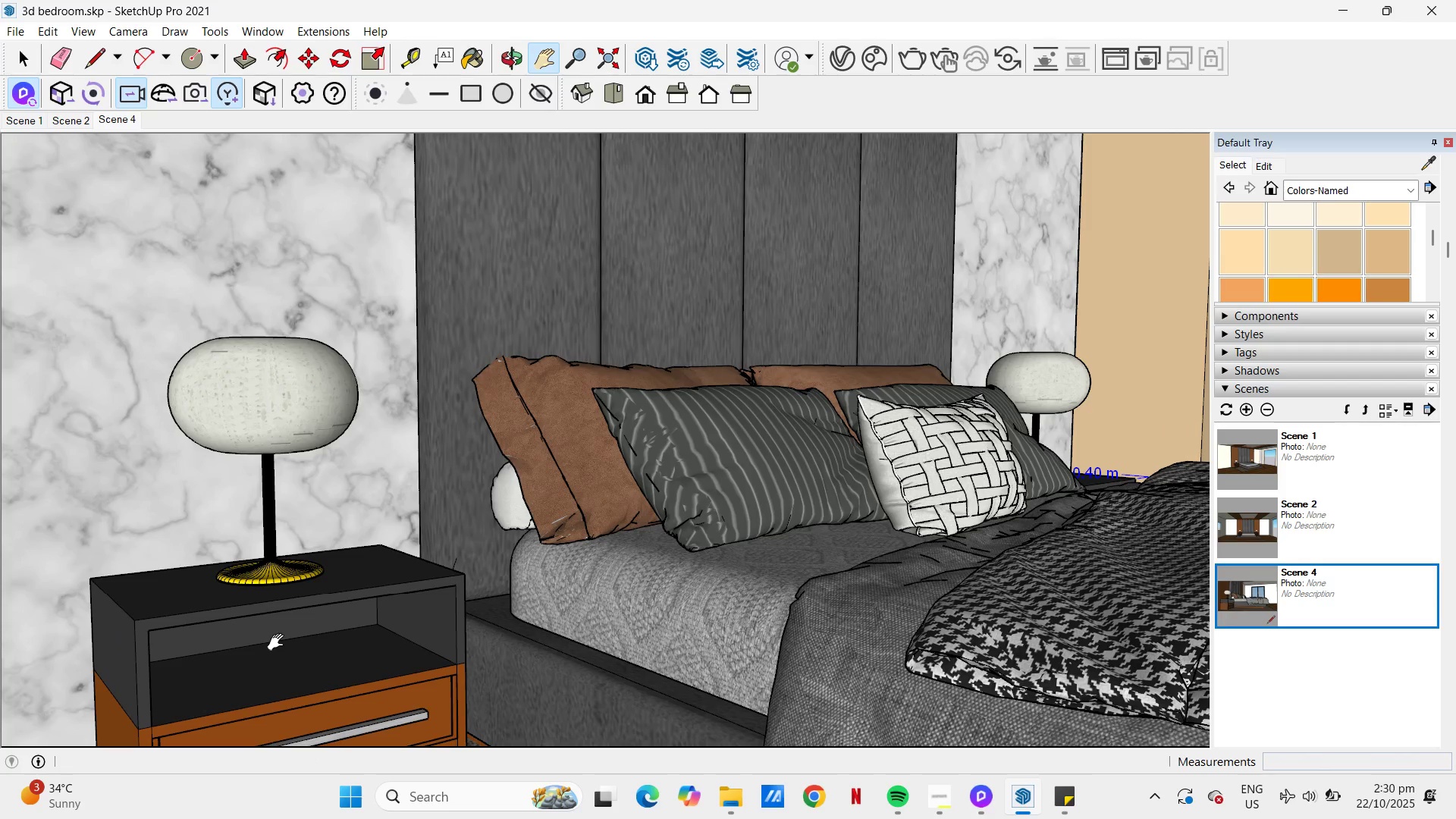 
key(Space)
 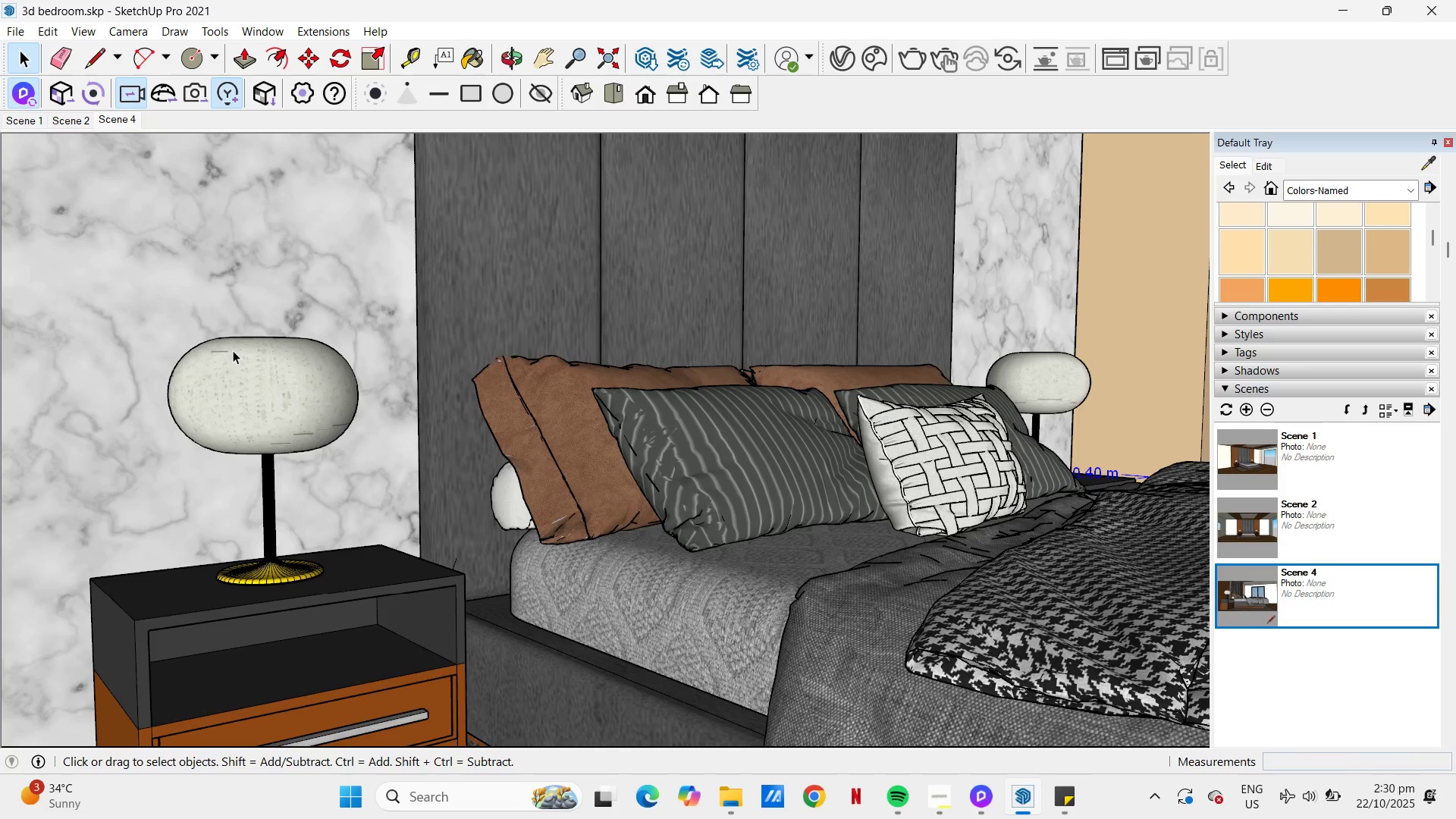 
left_click([233, 350])
 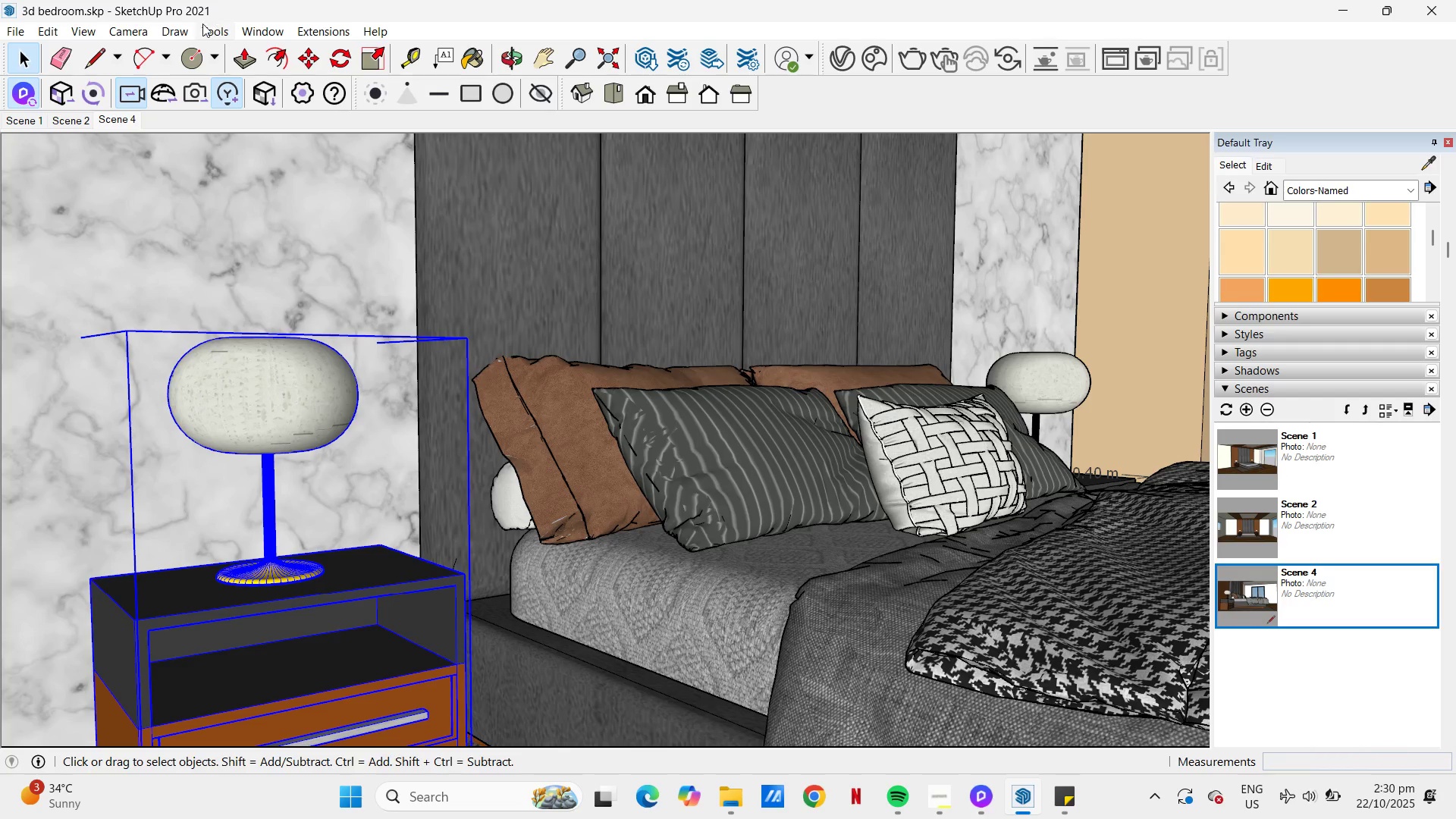 
left_click([208, 24])
 